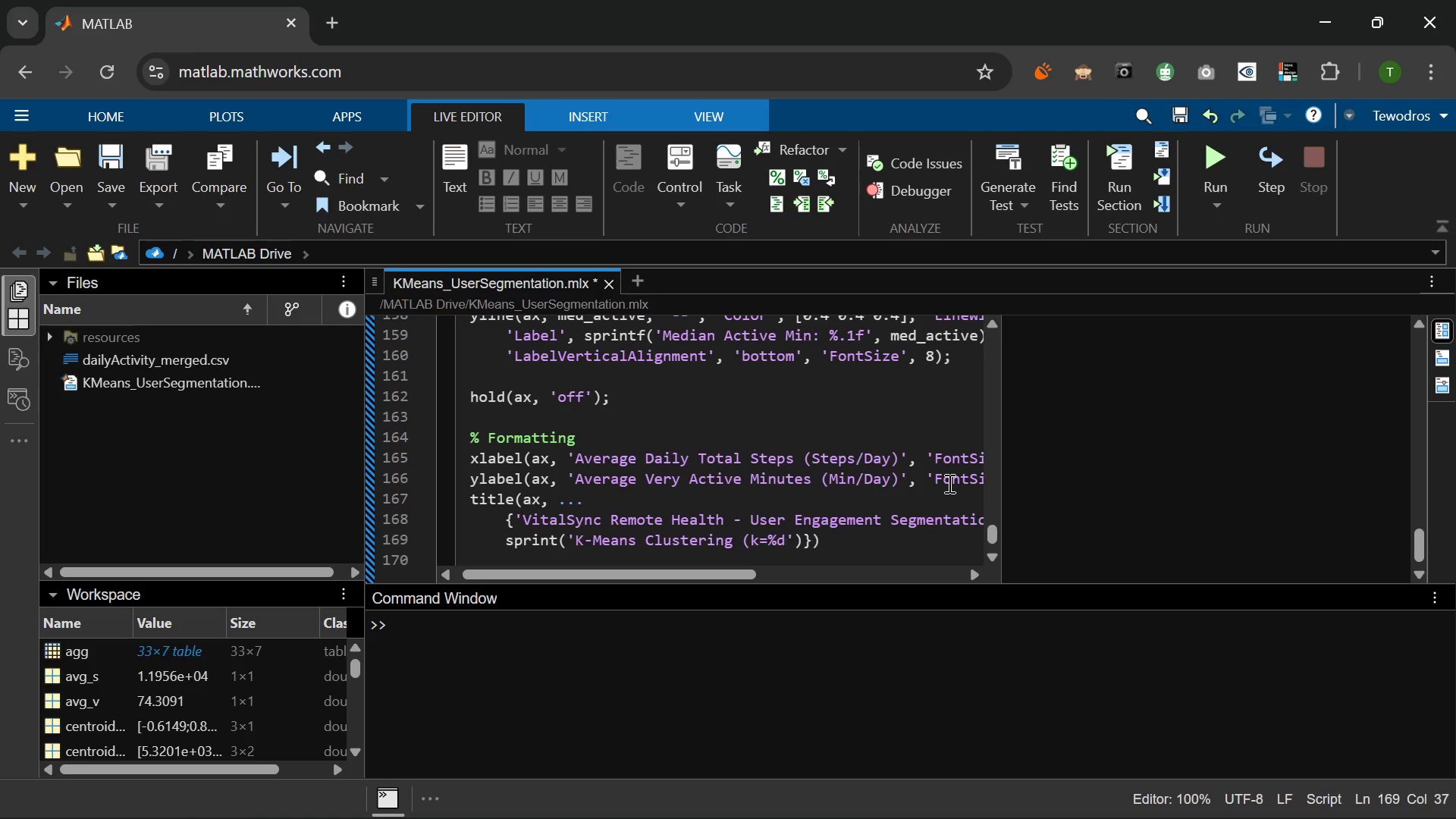 
wait(24.38)
 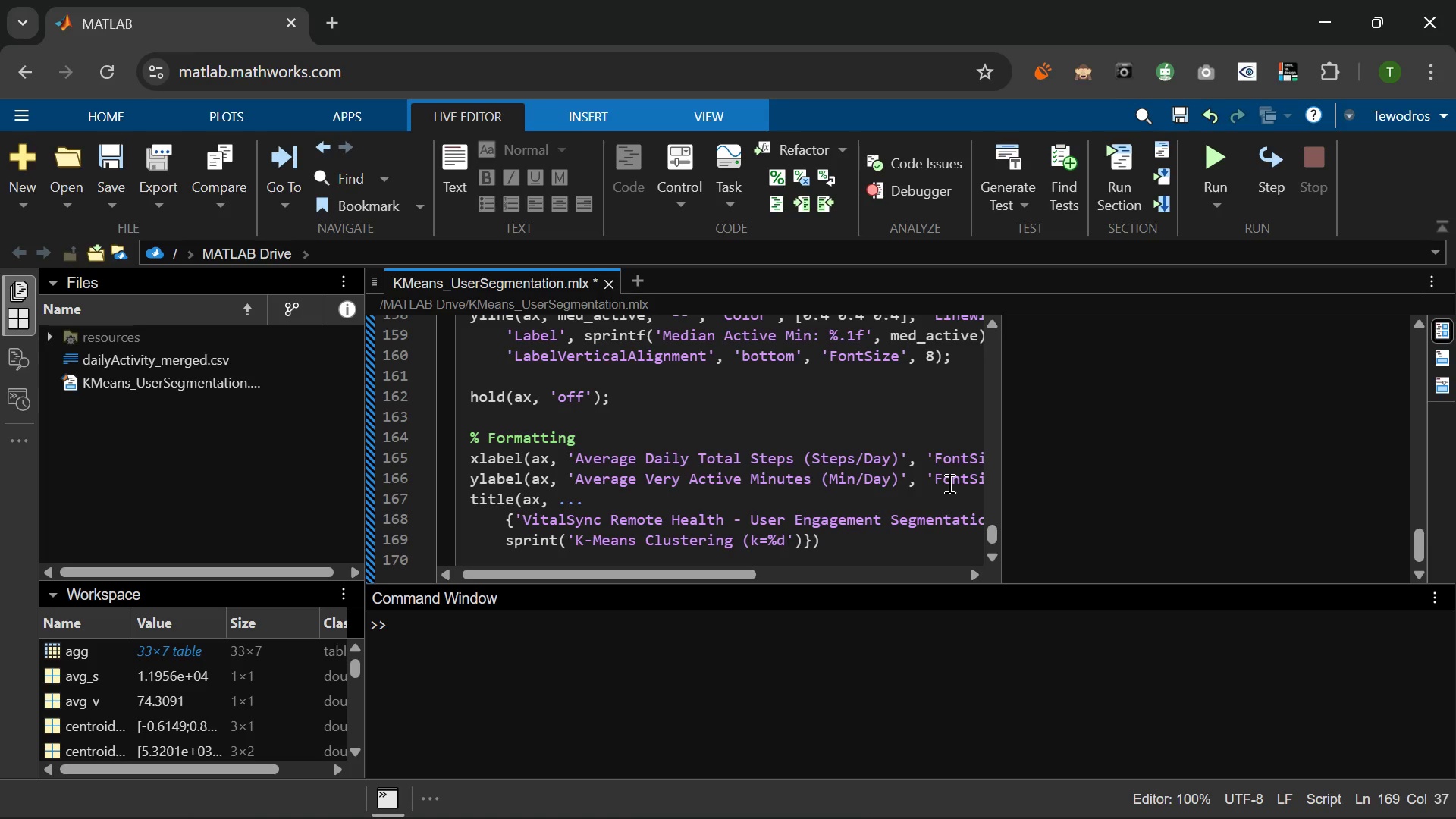 
type() | FitBit Daily Activity )
 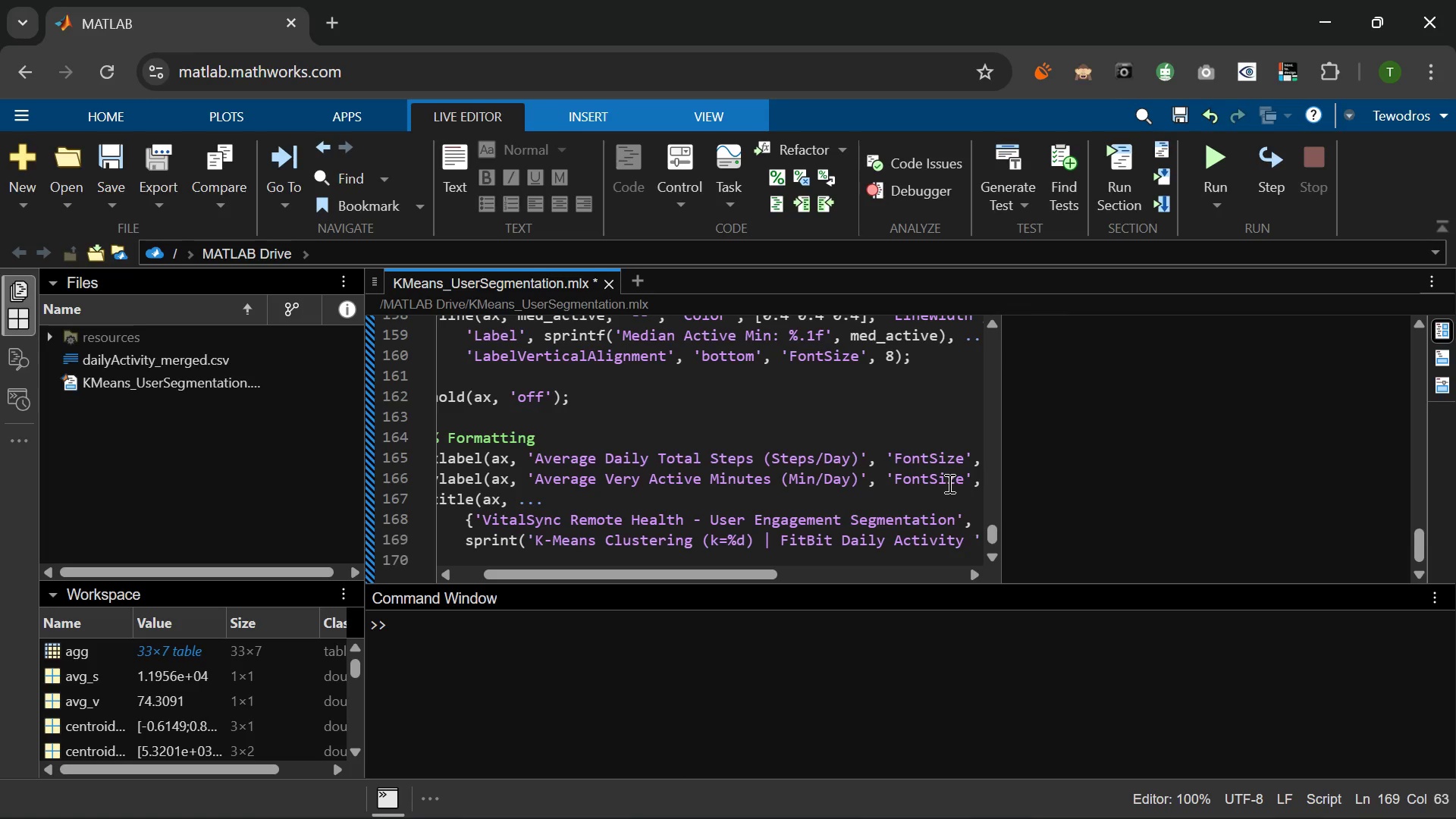 
type(Dataset | %d Users)
 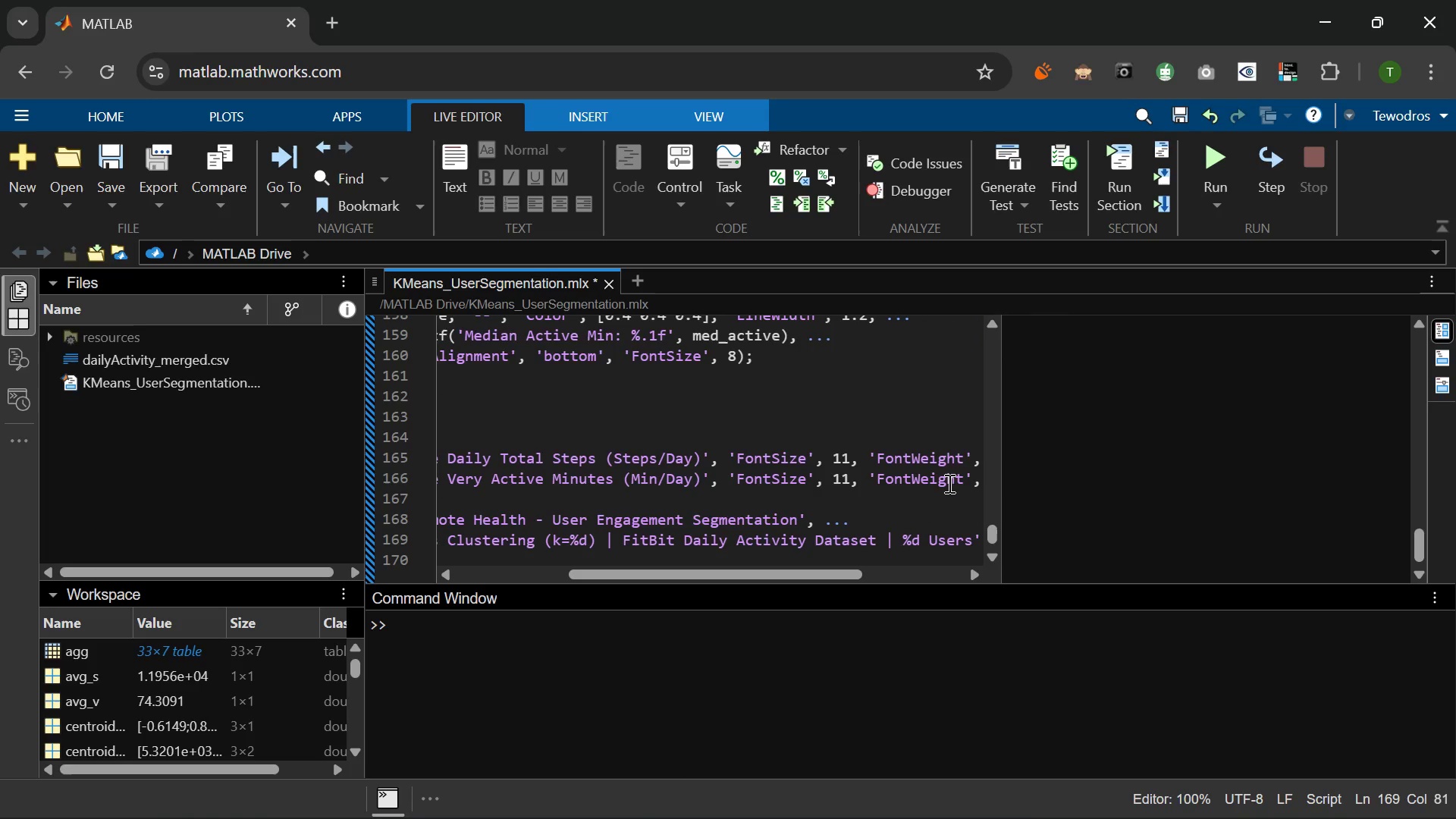 
key(ArrowRight)
 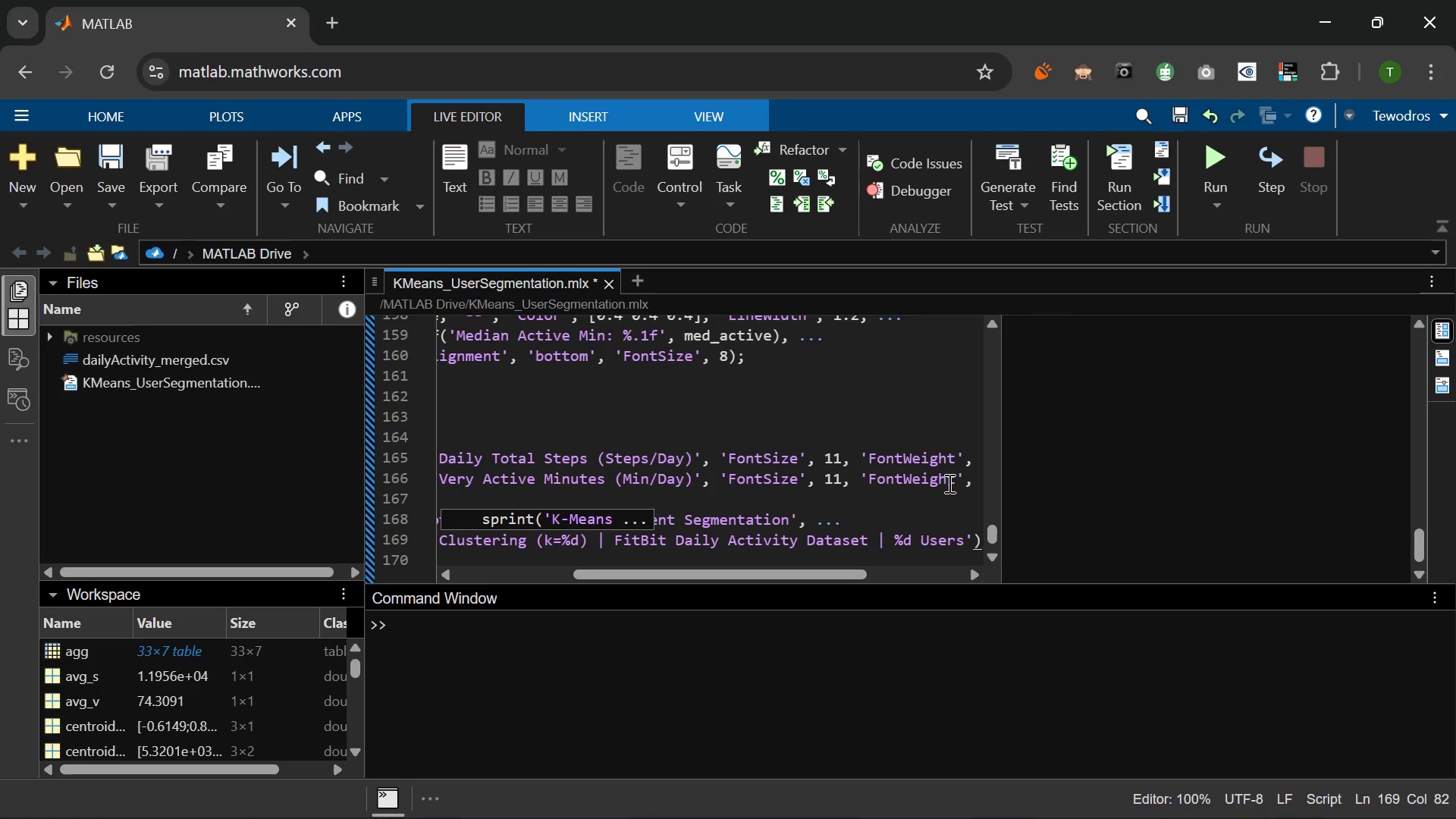 
key(Comma)
 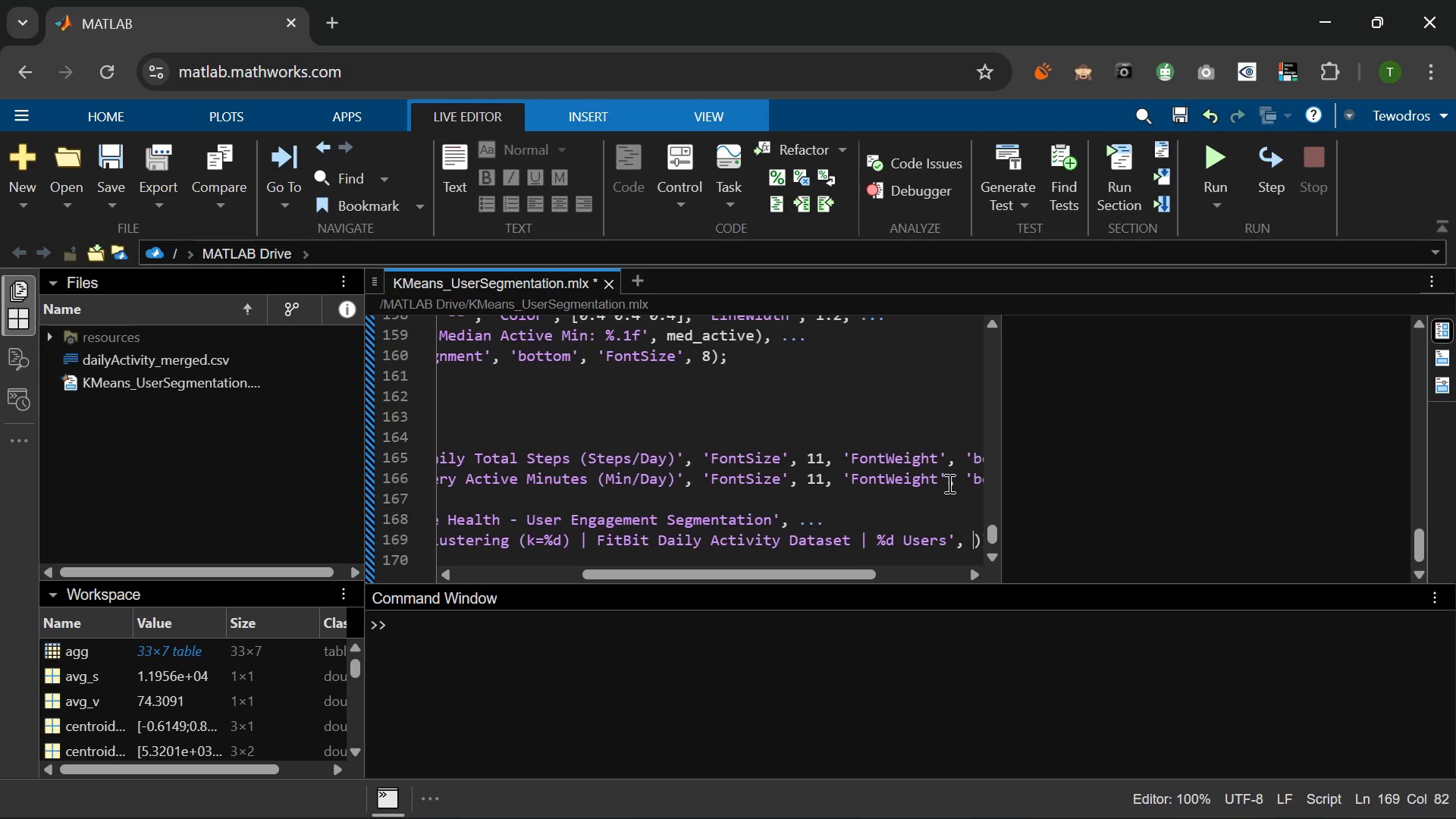 
key(Space)
 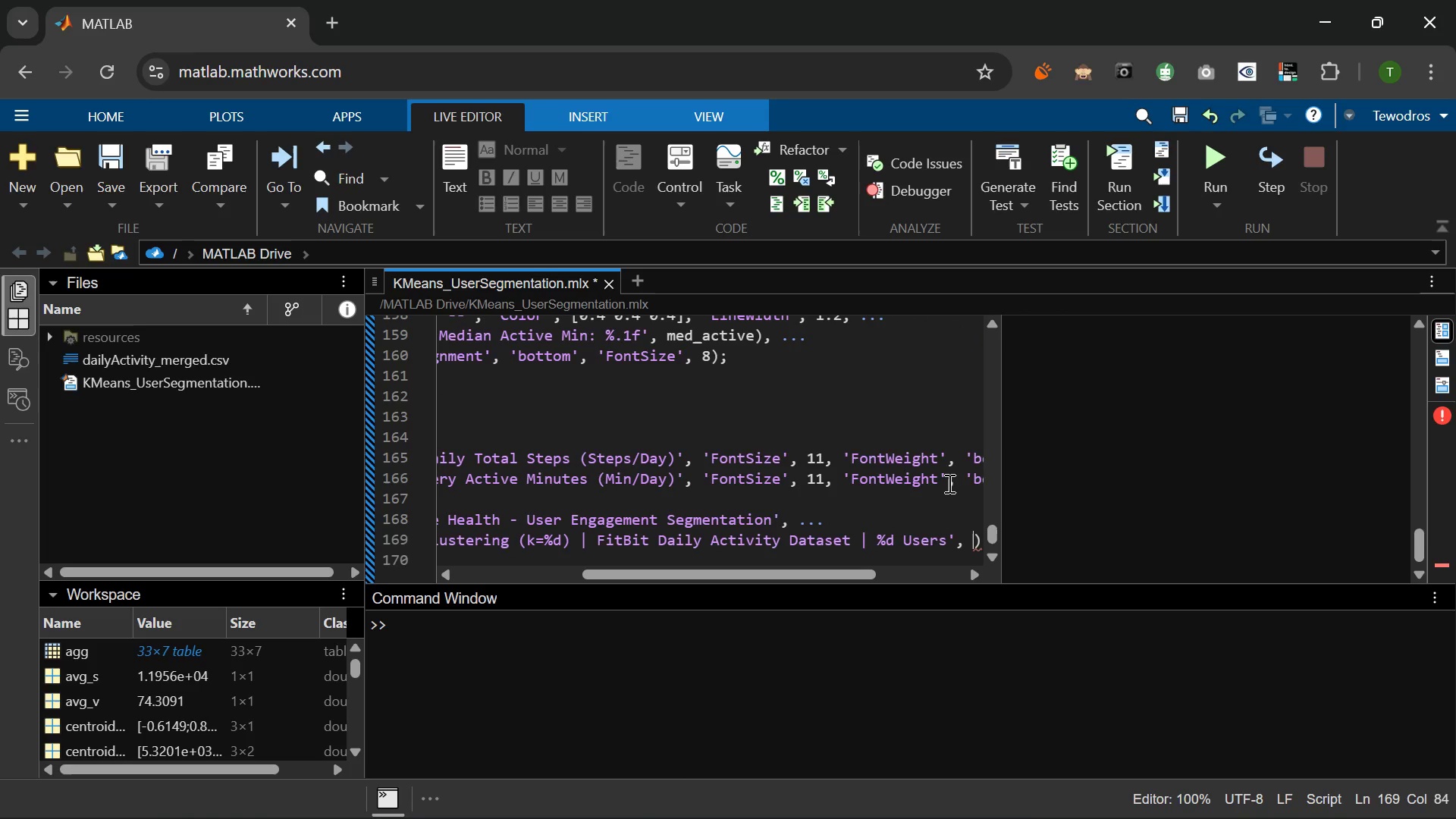 
key(Period)
 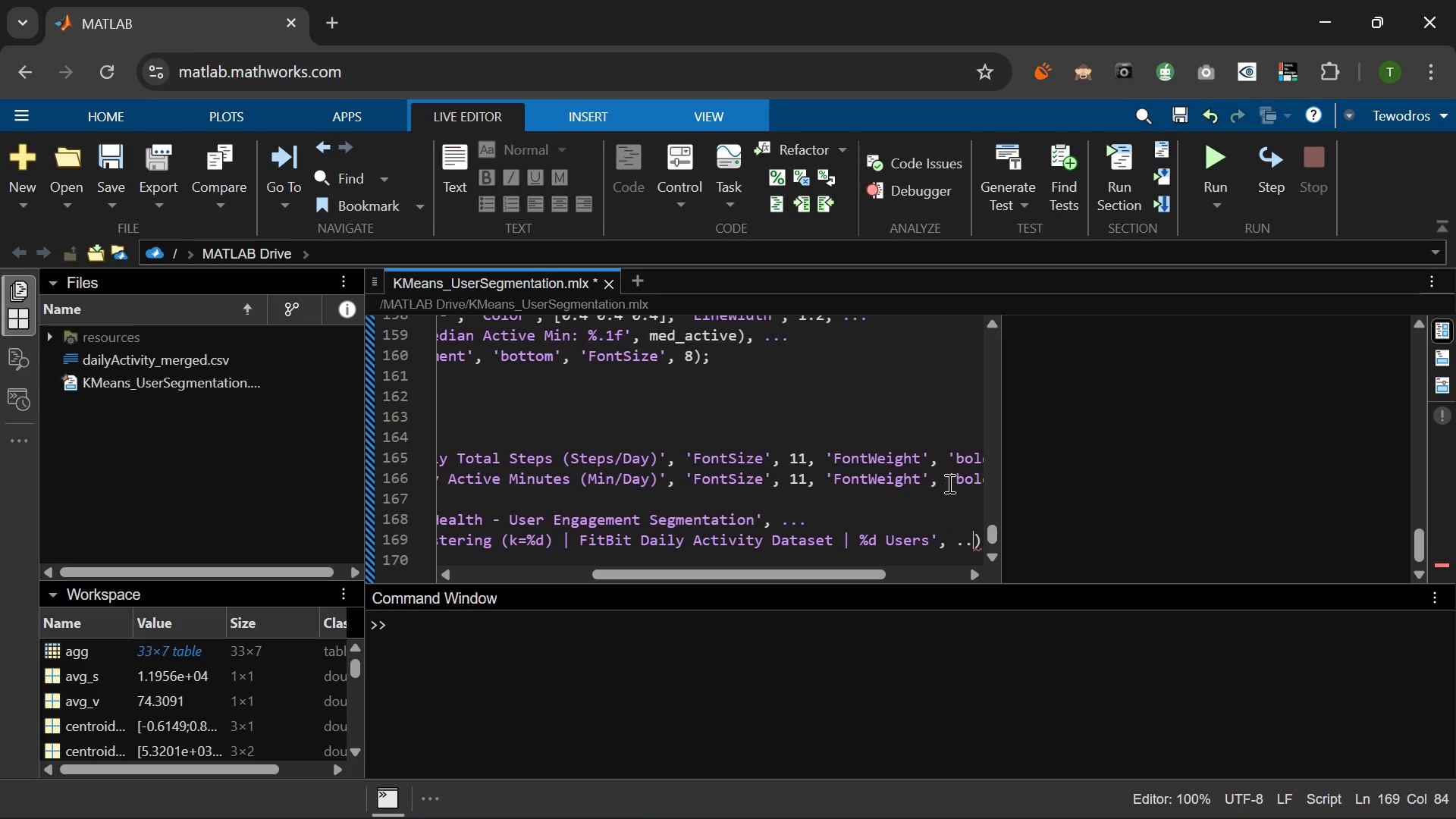 
key(Period)
 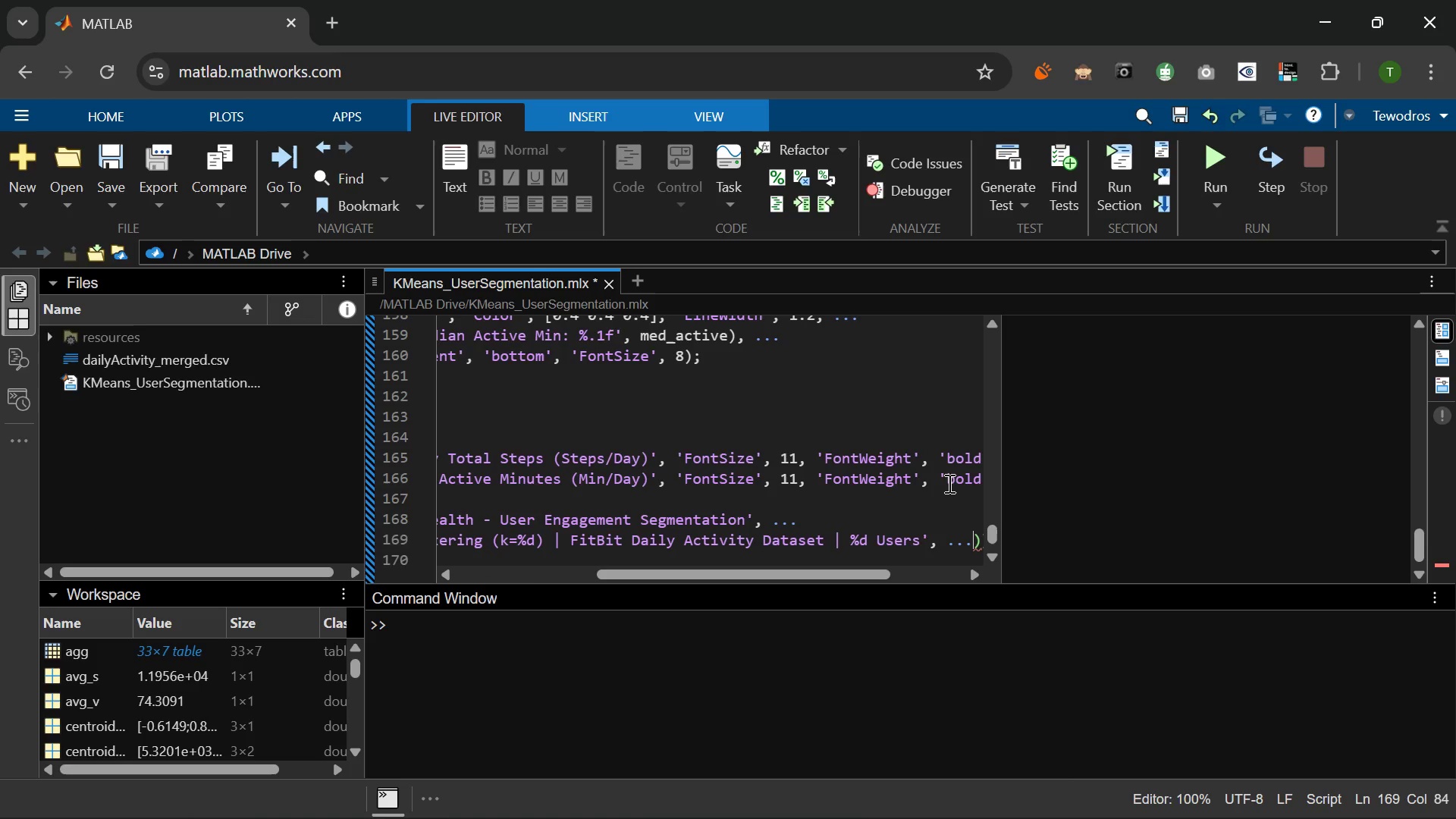 
key(Period)
 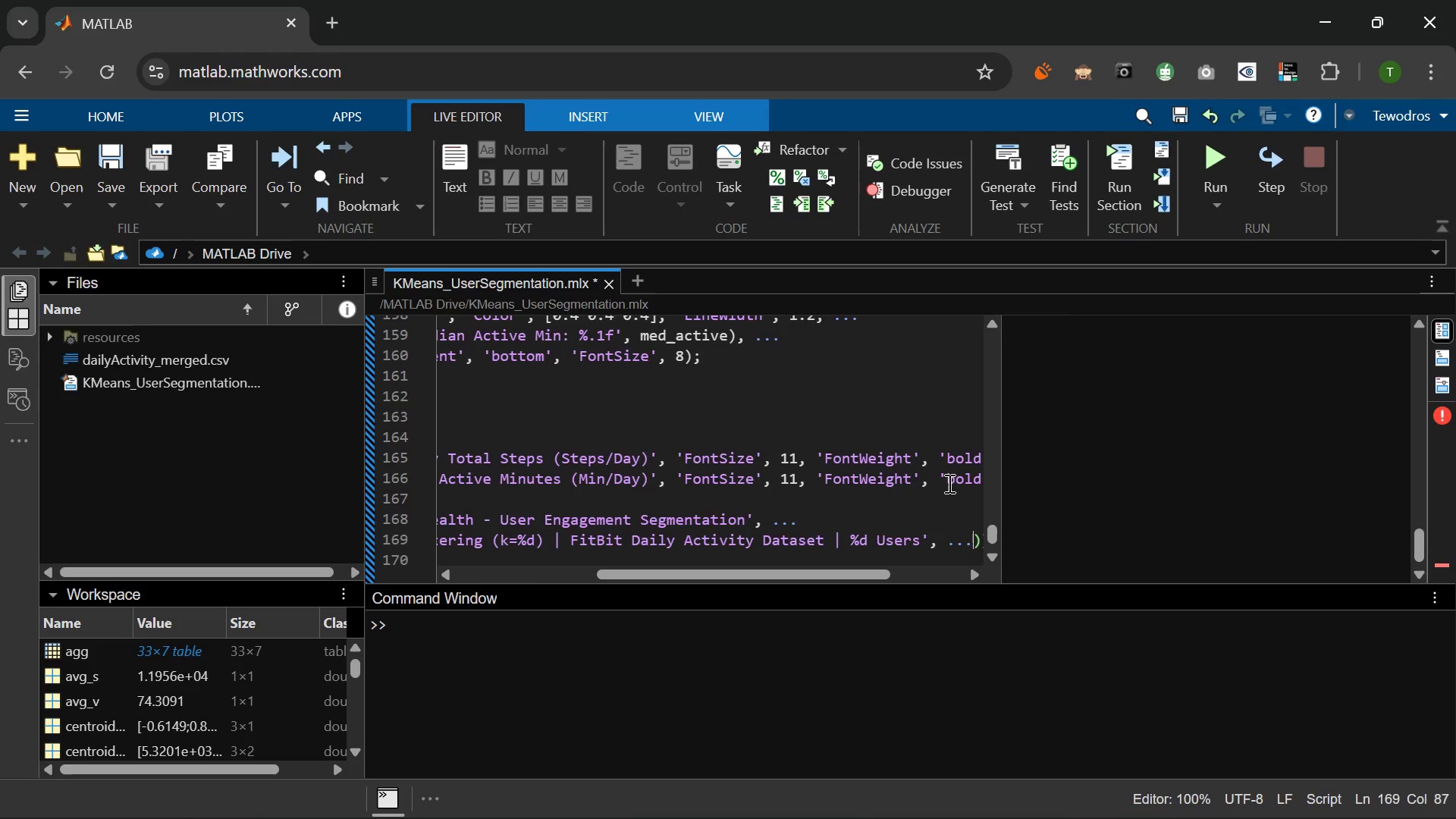 
key(Enter)
 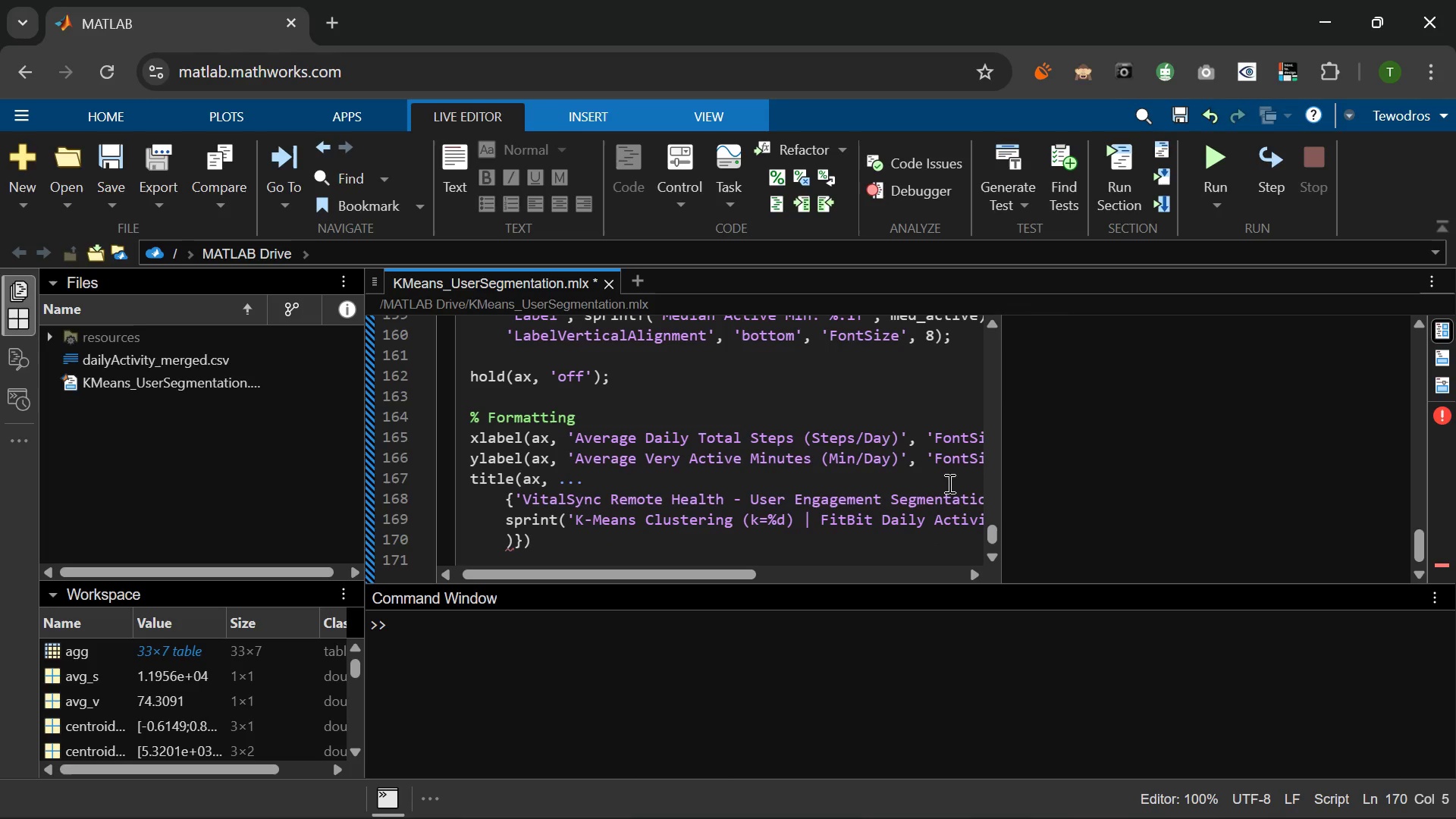 
type(K_CL)
key(Tab)
type(, height(agg)
 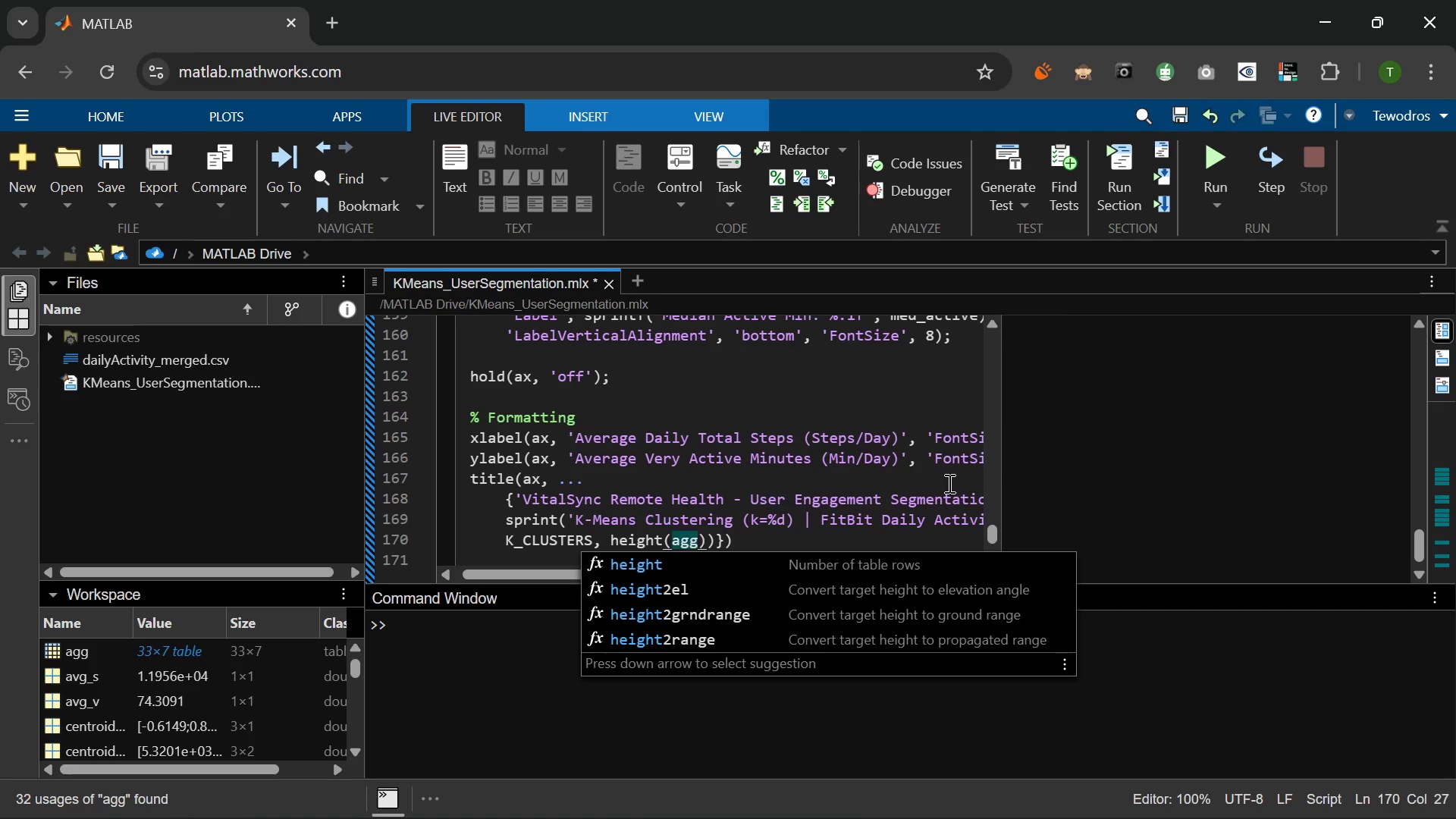 
key(ArrowRight)
 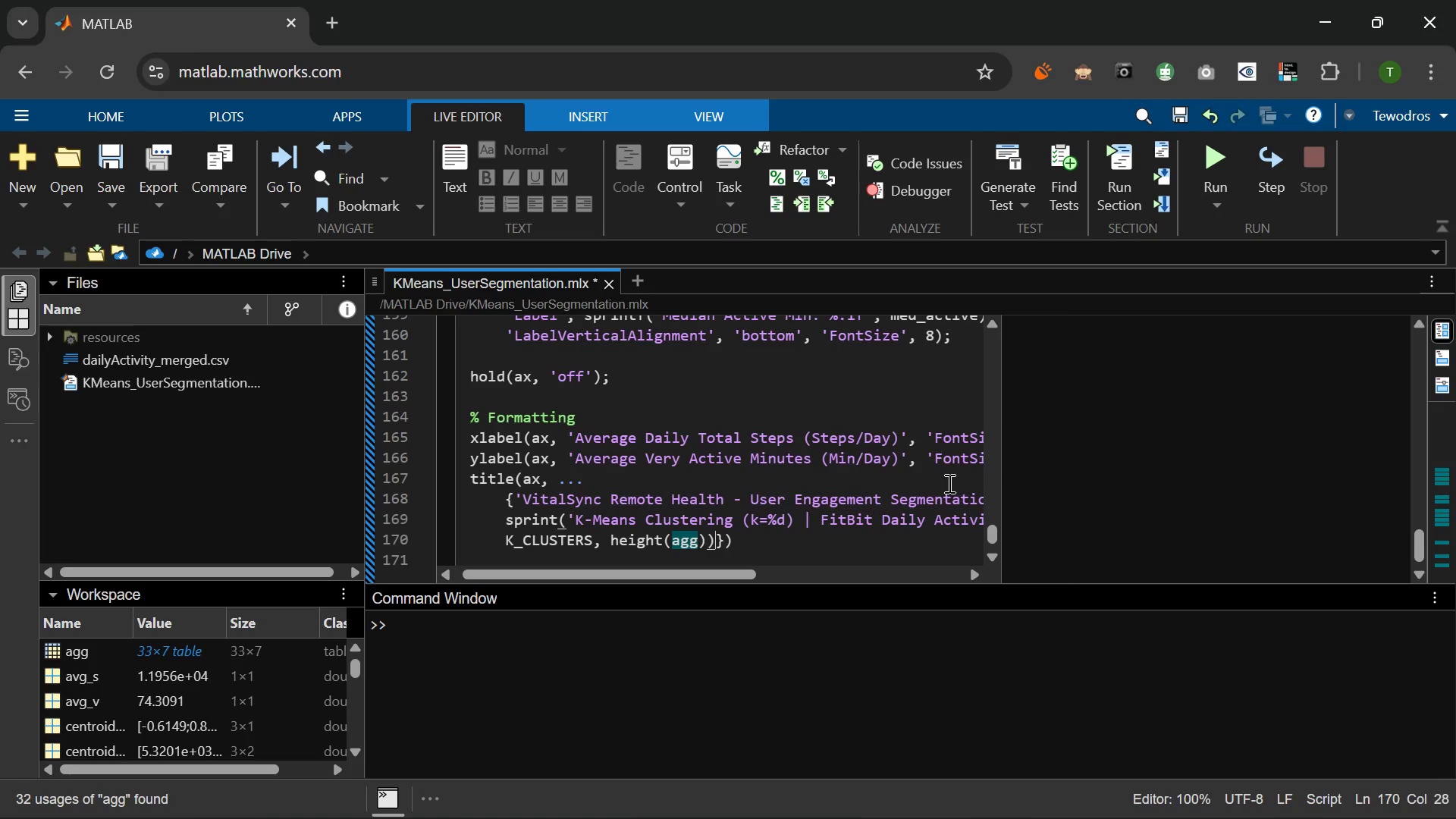 
key(ArrowRight)
 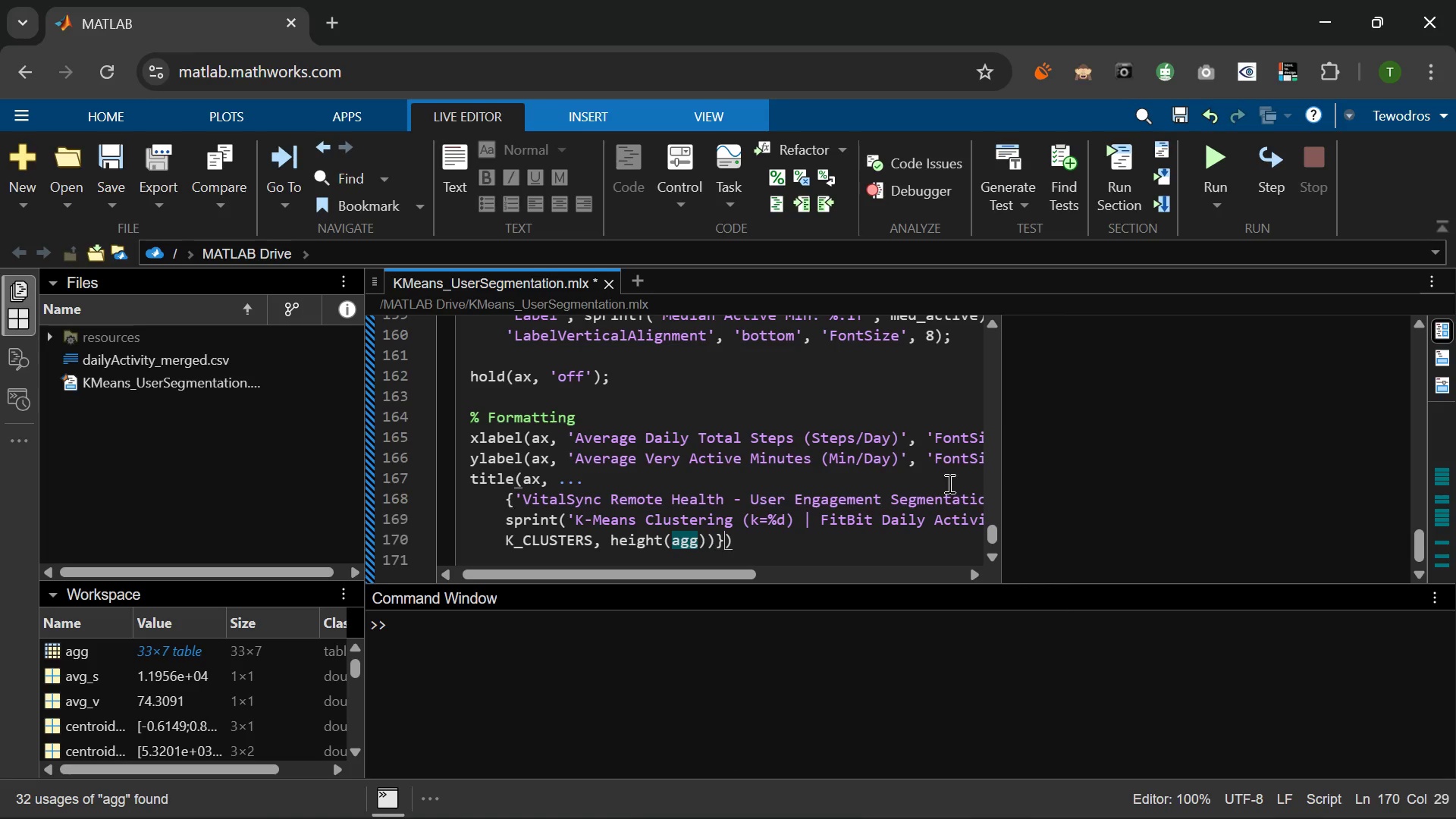 
key(ArrowRight)
 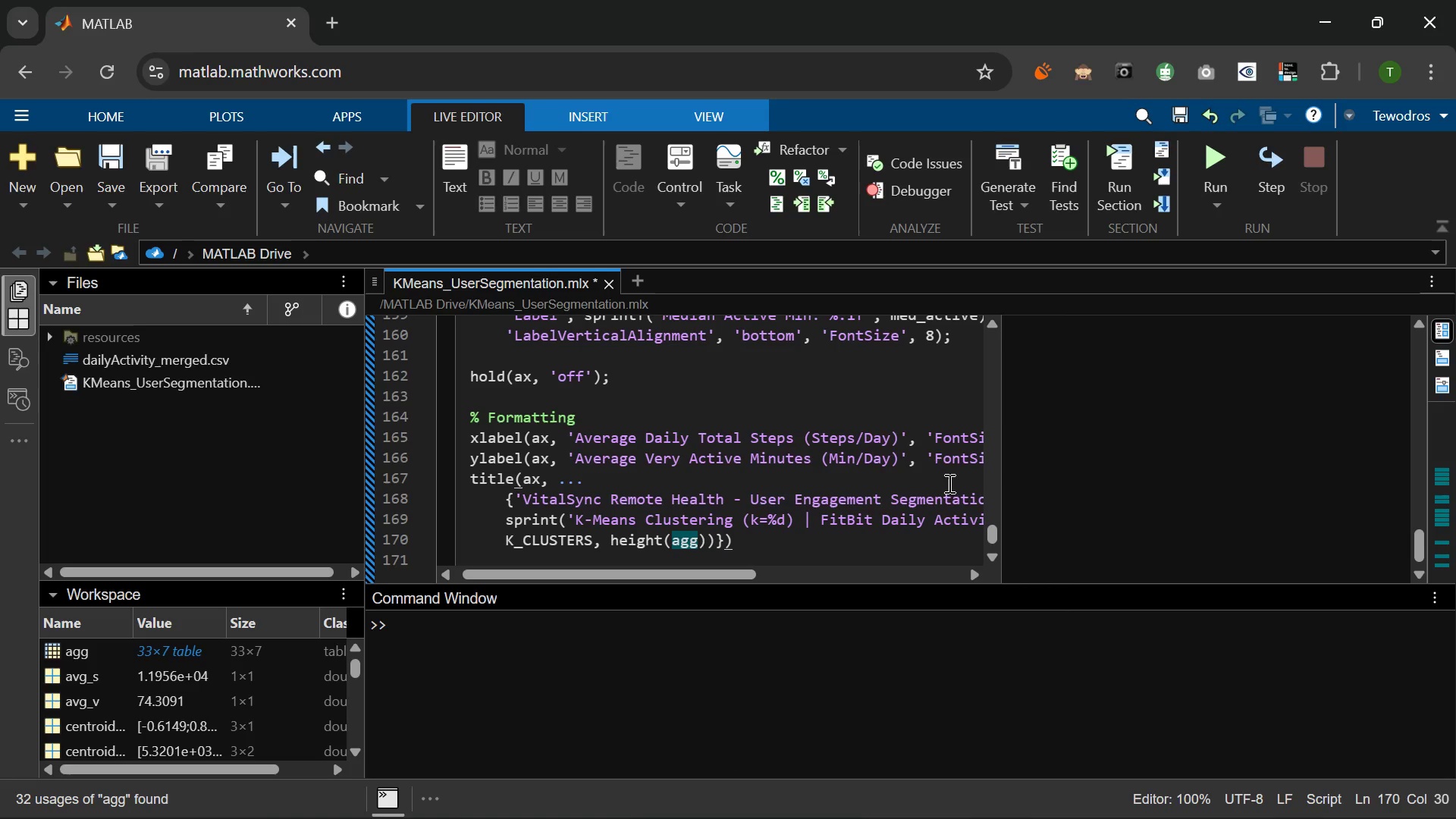 
key(Comma)
 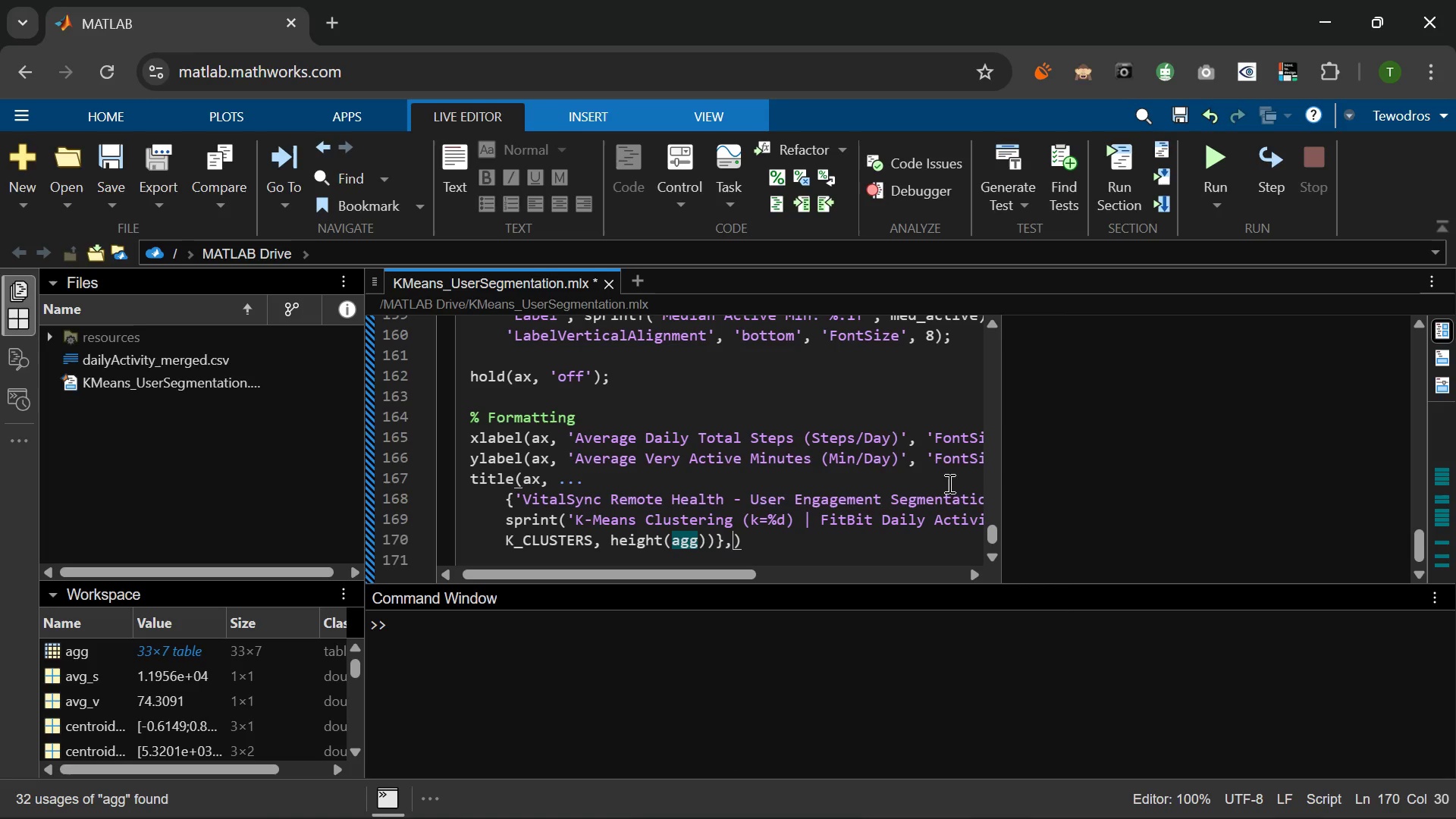 
key(Space)
 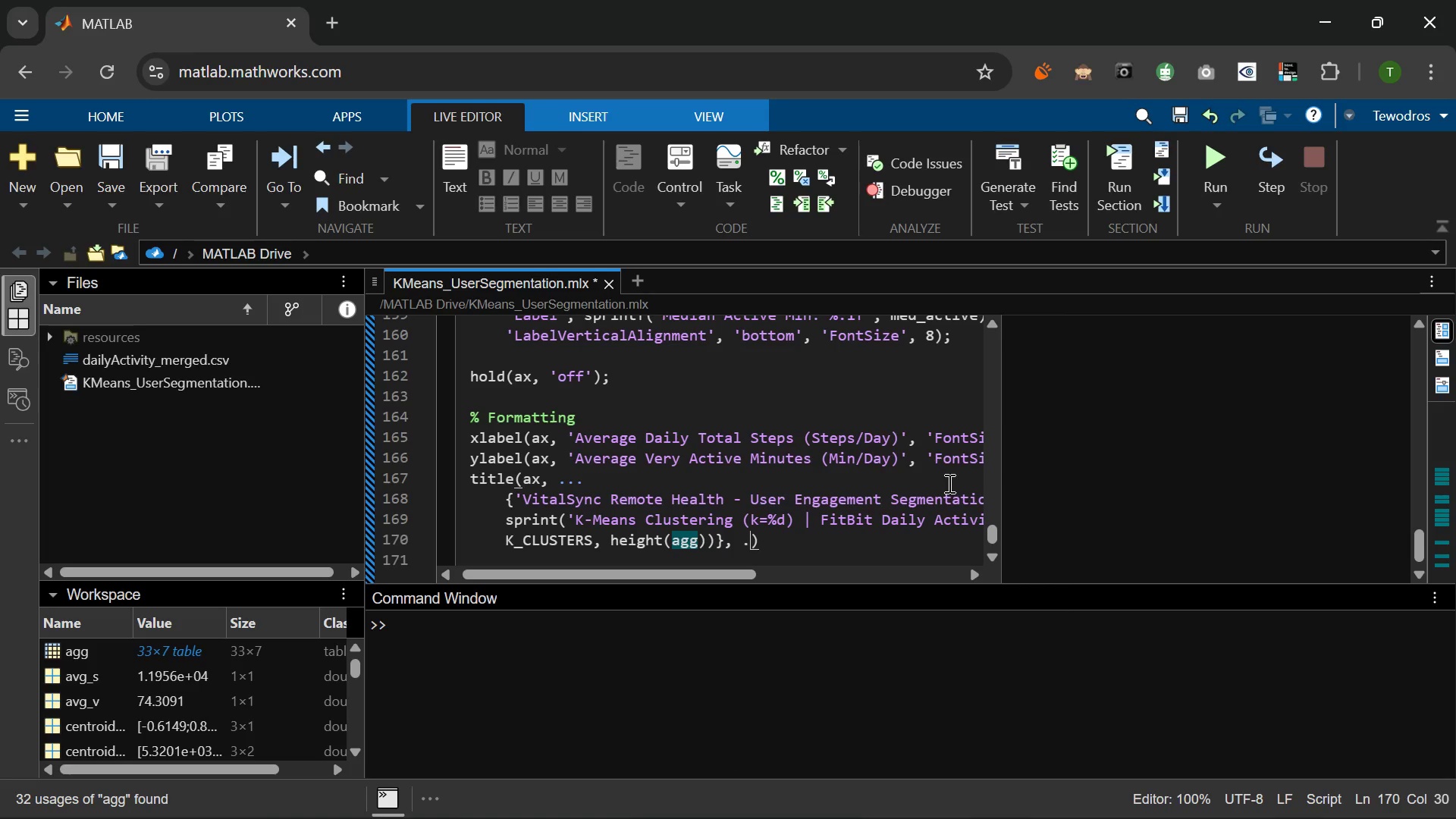 
key(Period)
 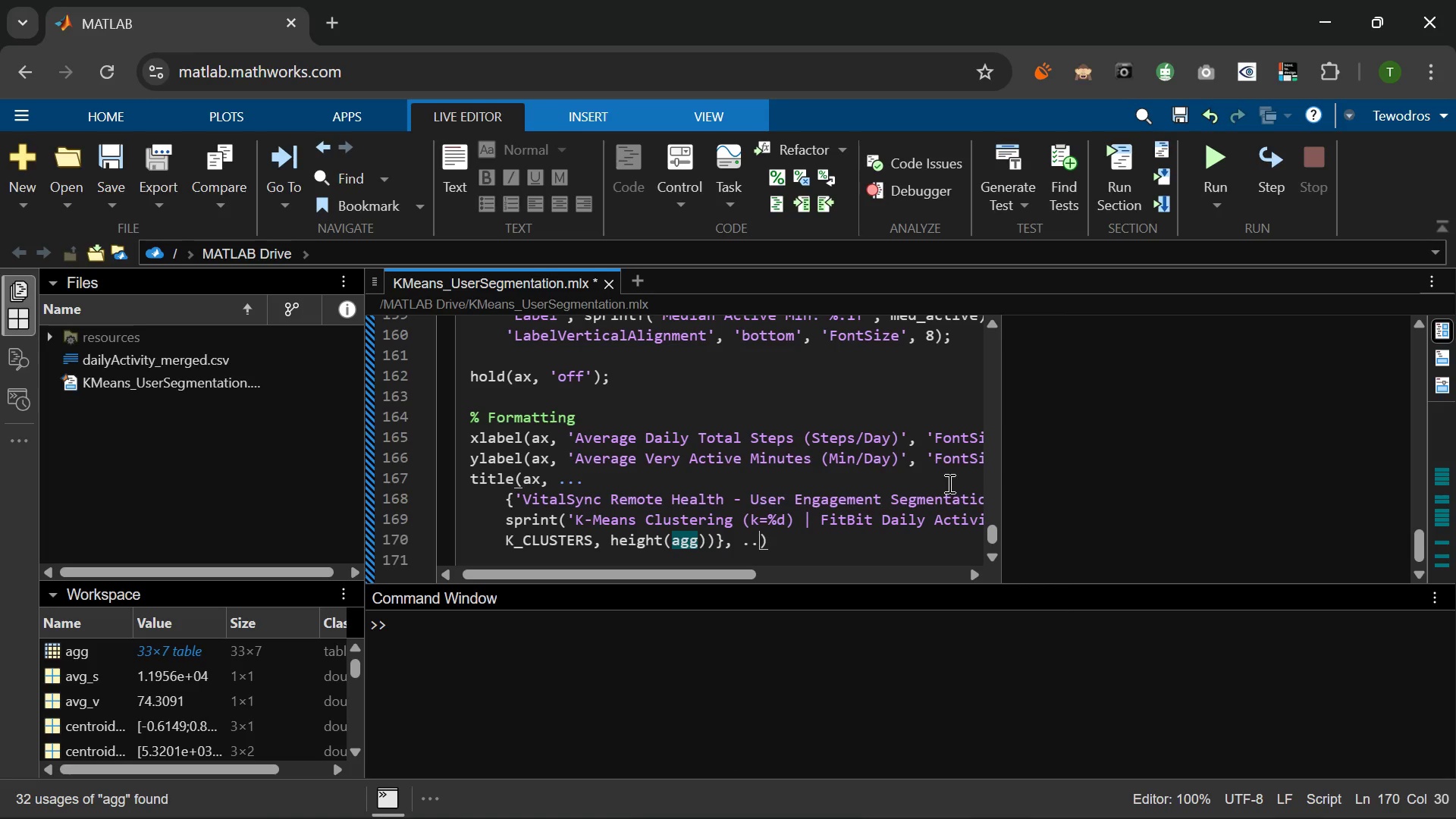 
key(Period)
 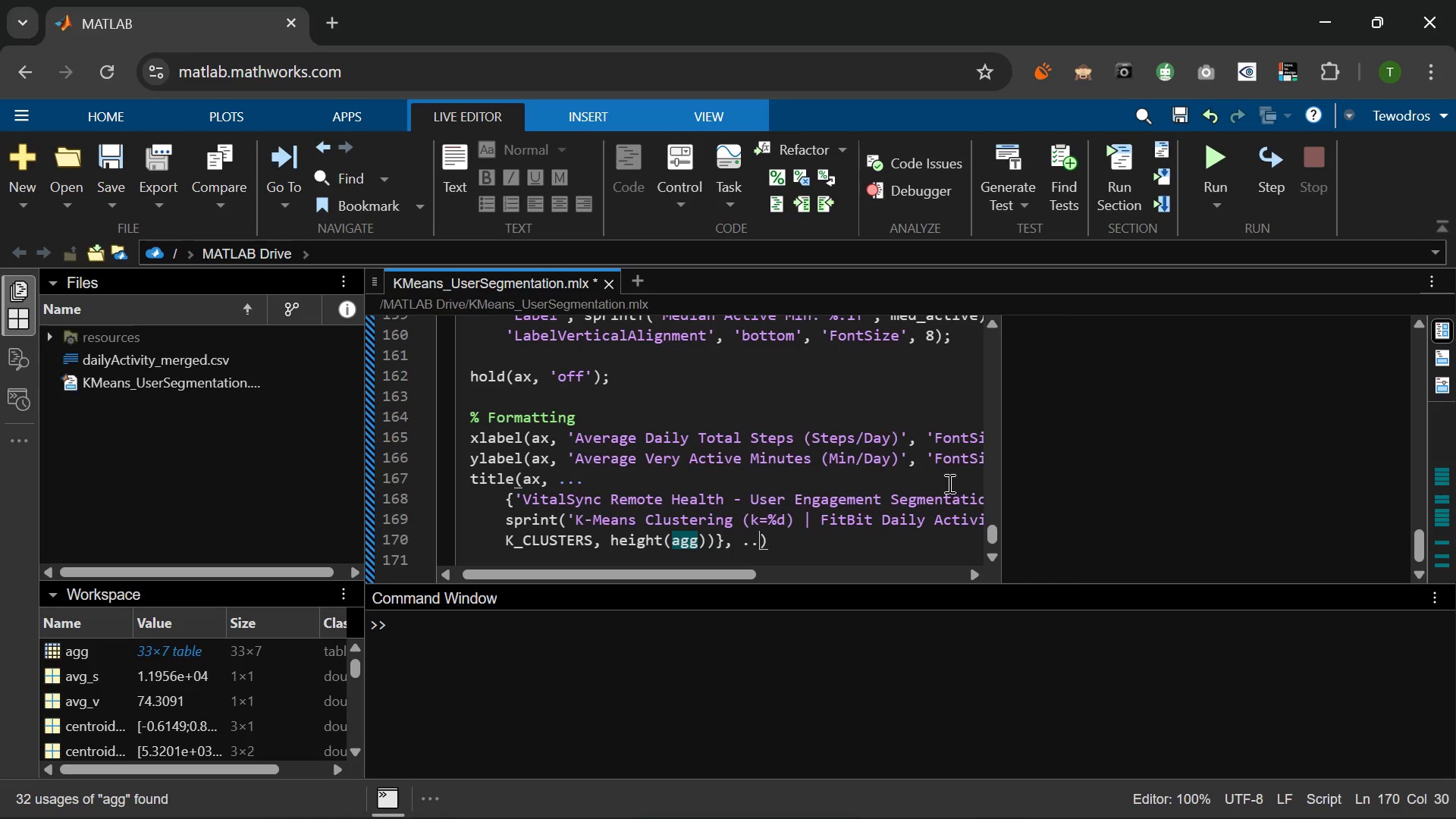 
key(Period)
 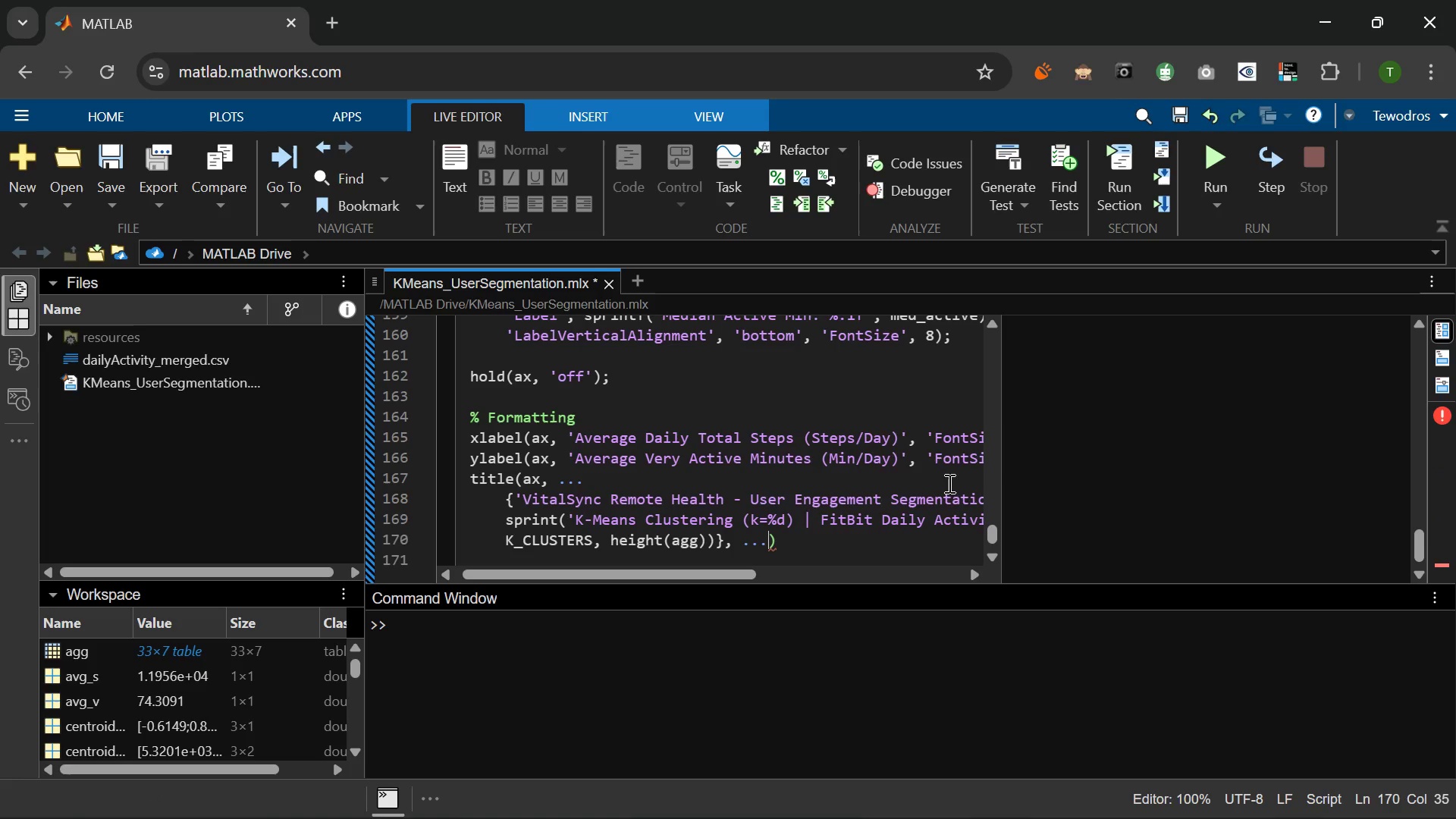 
key(Enter)
 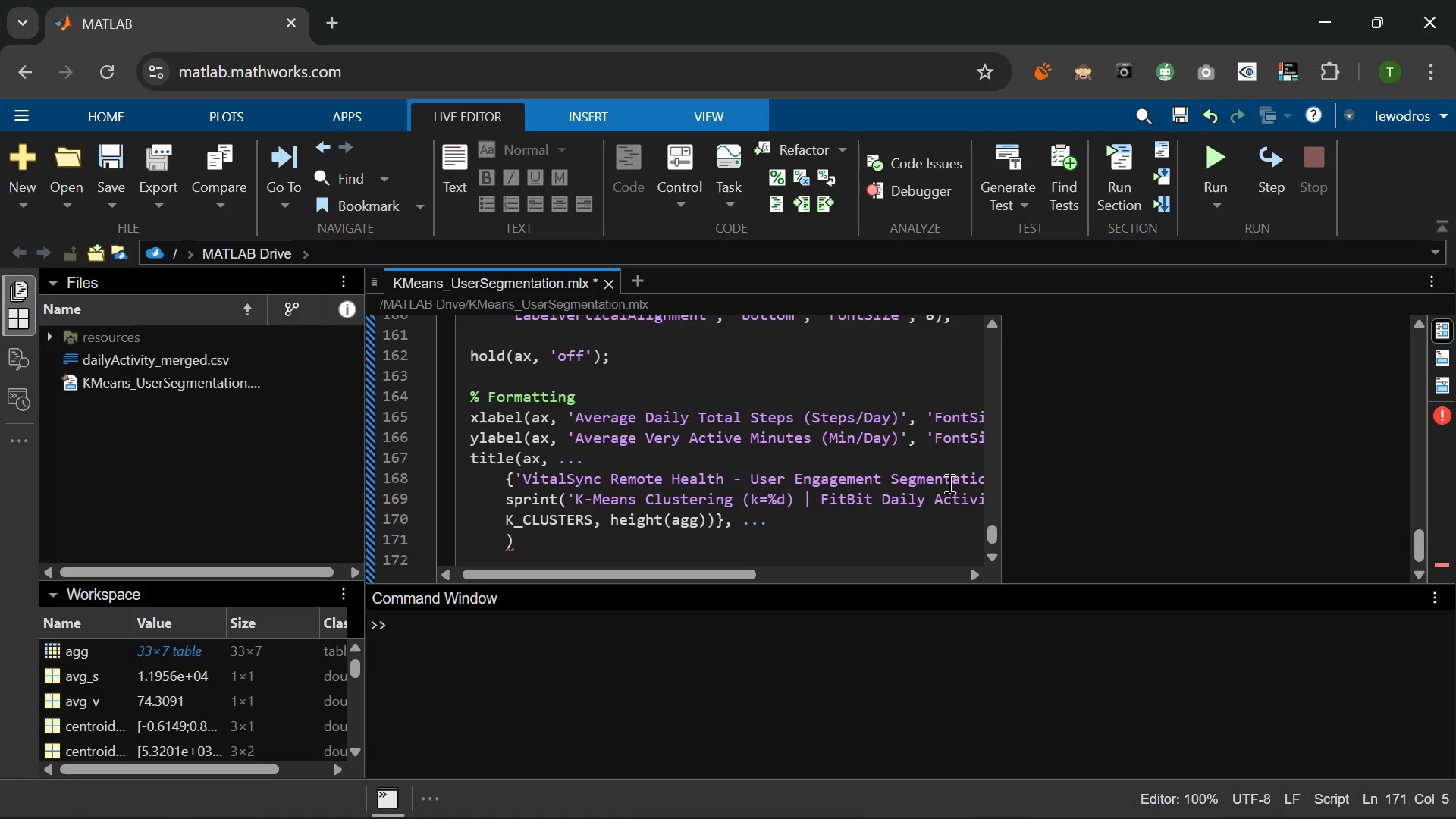 
type('FontSize)
 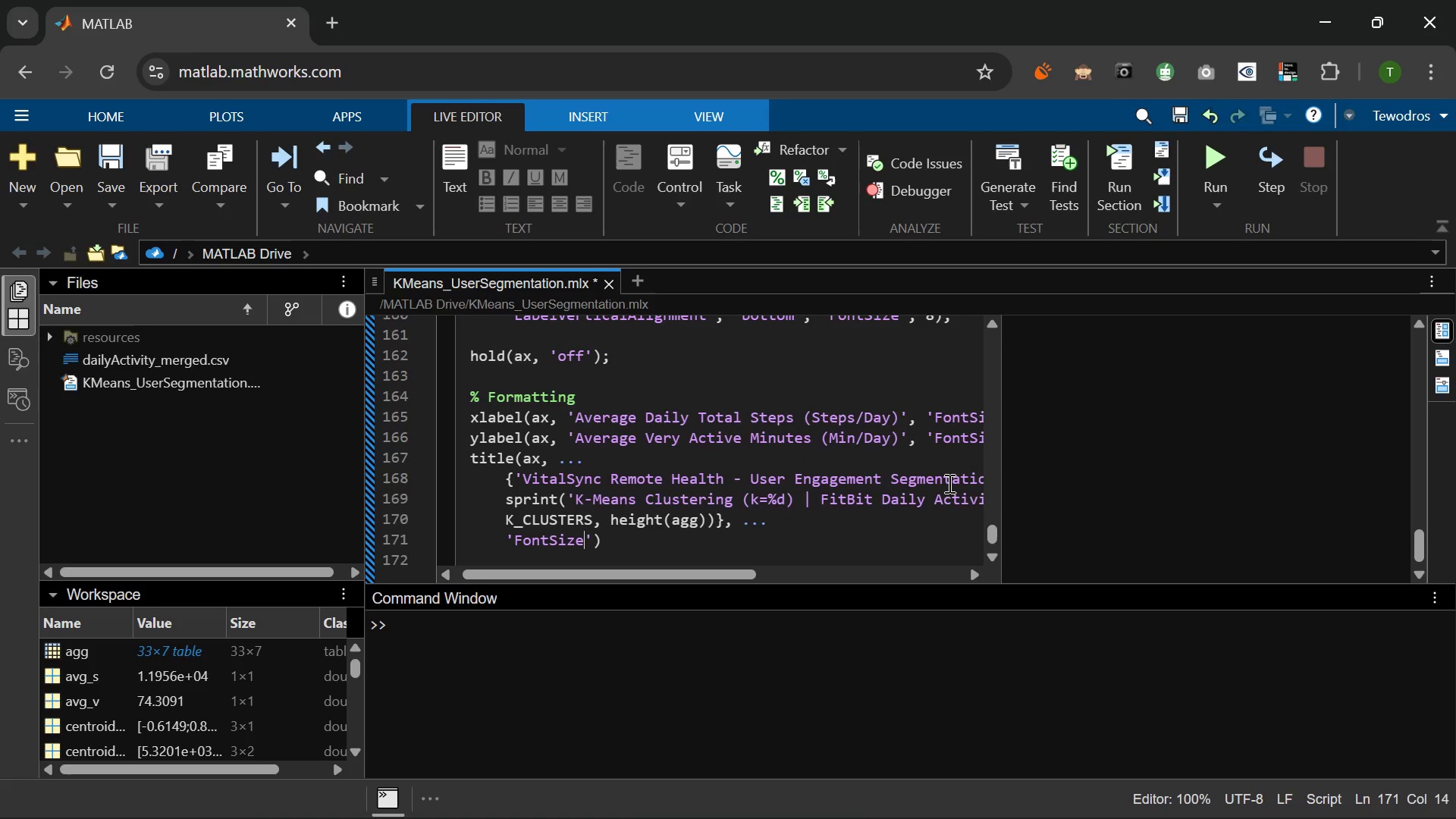 
key(ArrowRight)
 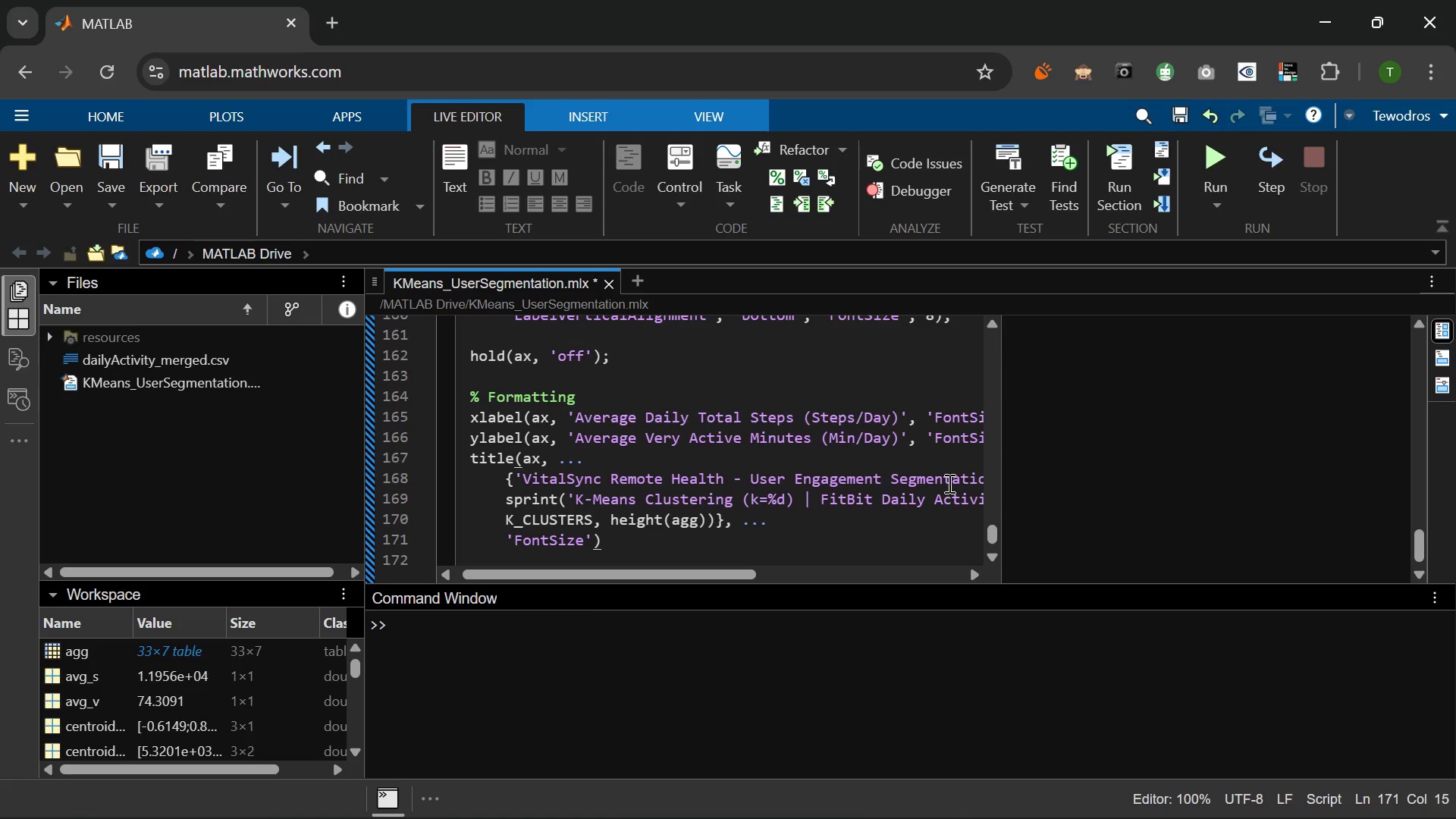 
type(, 12, 'FntWeight)
 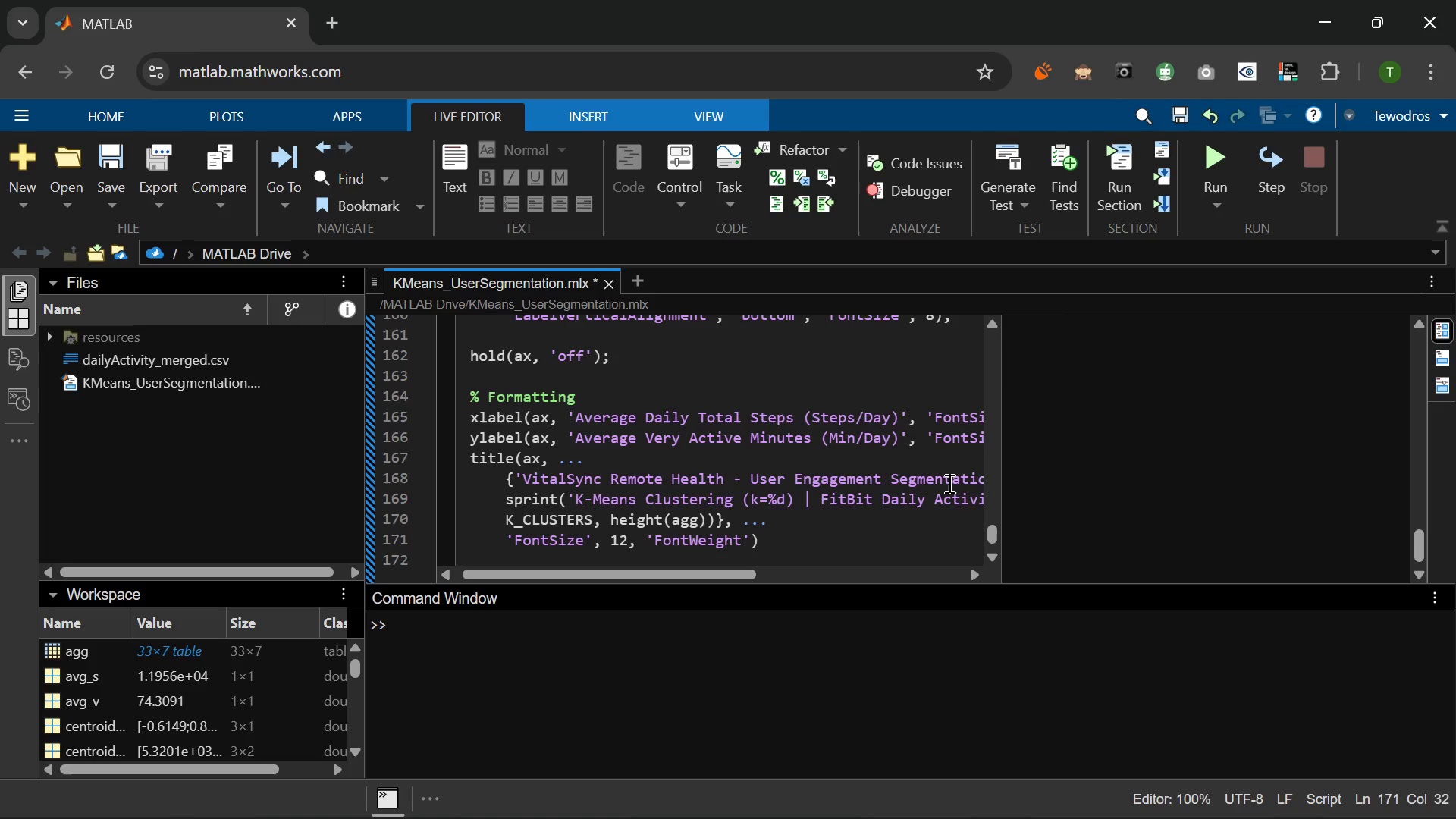 
hold_key(key=O, duration=0.34)
 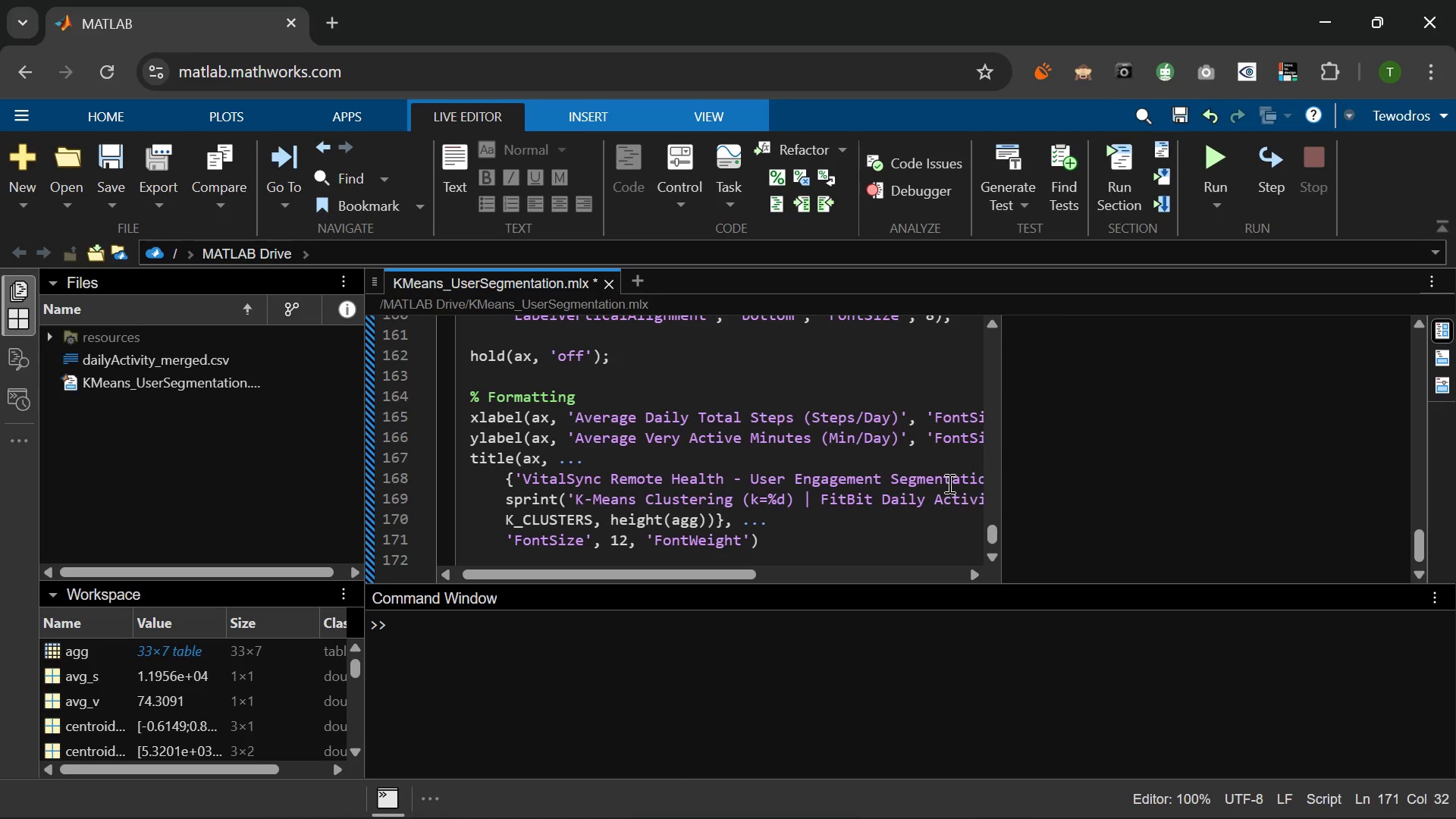 
key(ArrowRight)
 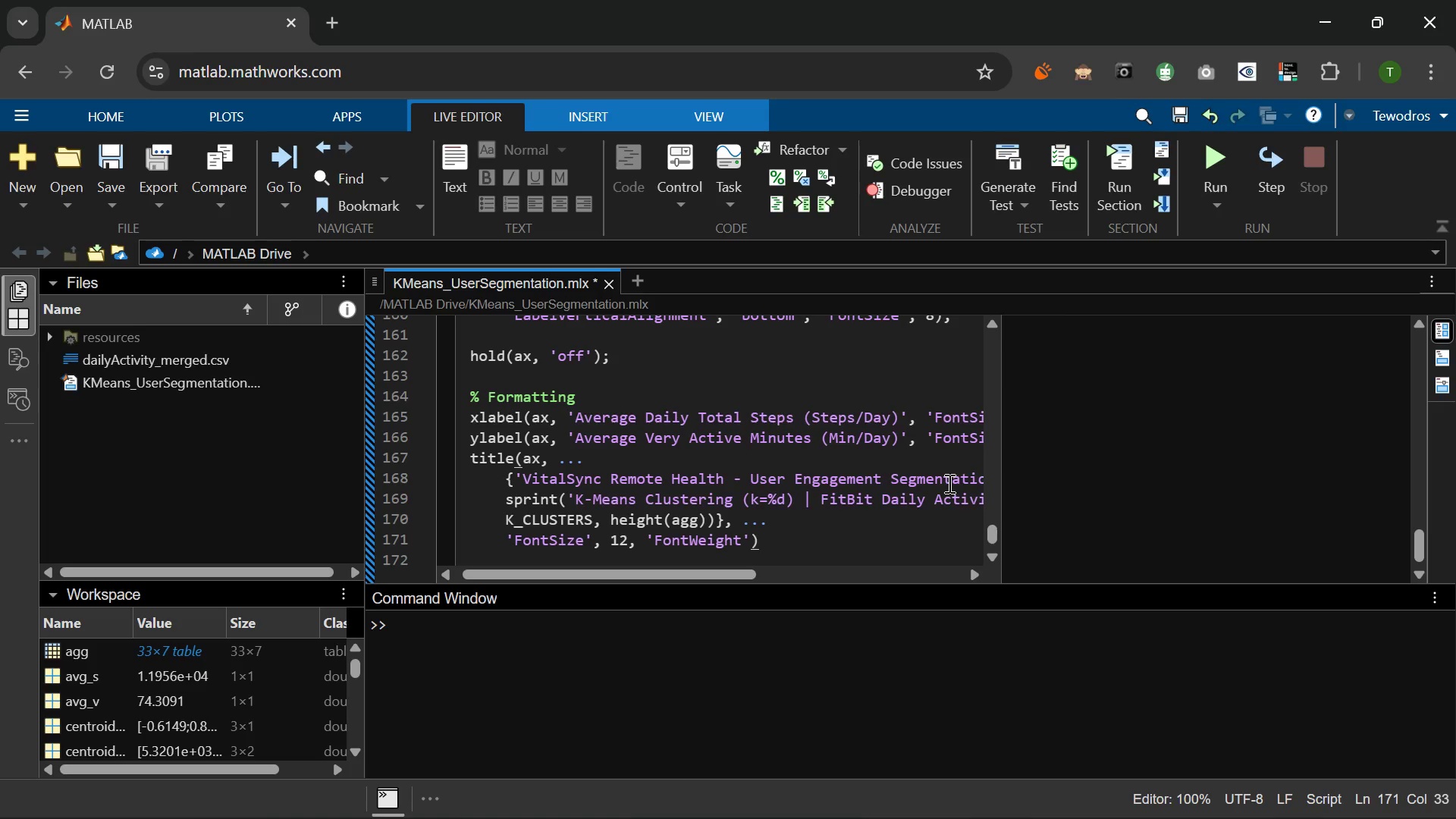 
type(, 'vo)
key(Backspace)
key(Backspace)
type(bold)
 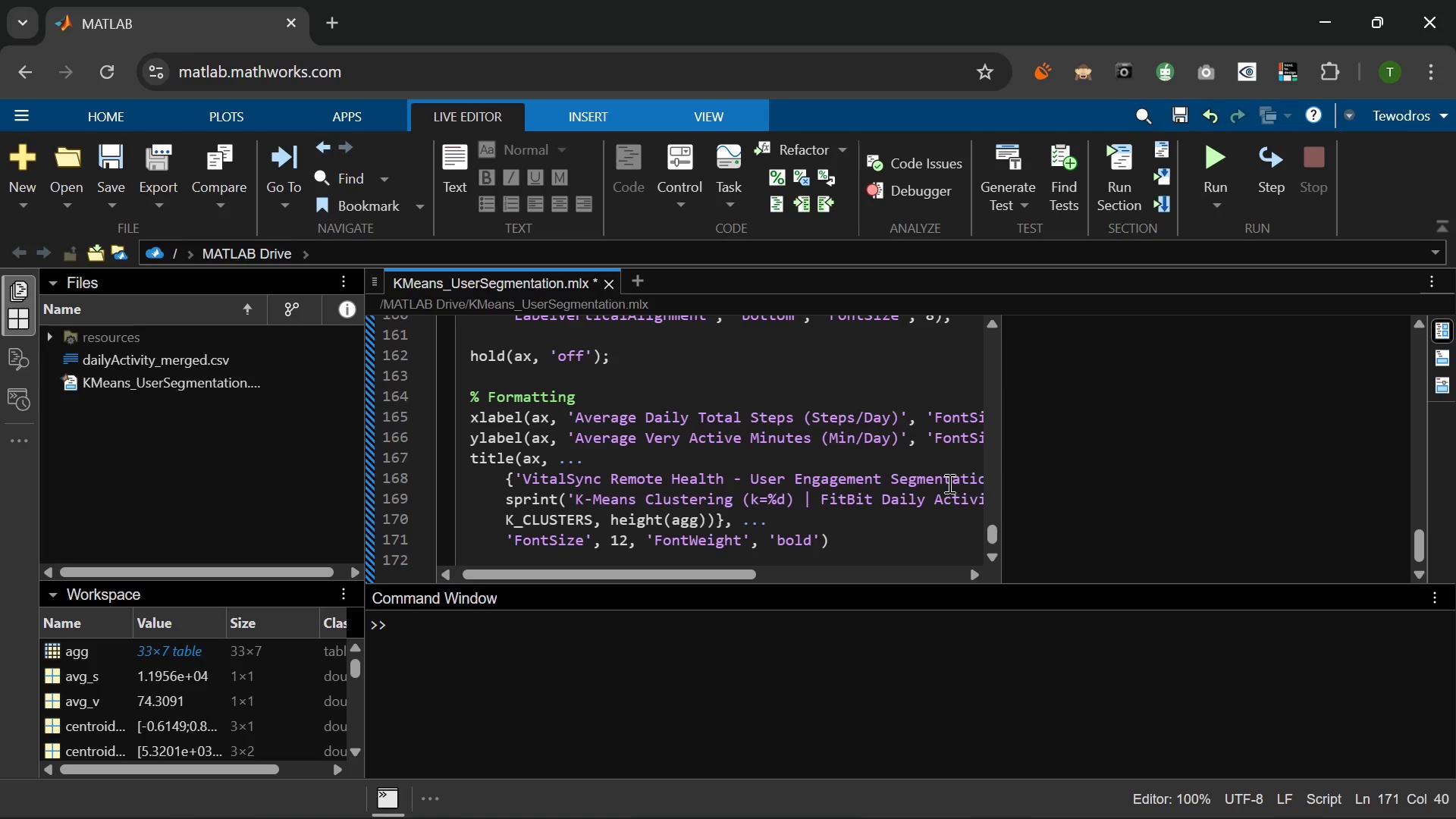 
key(ArrowRight)
 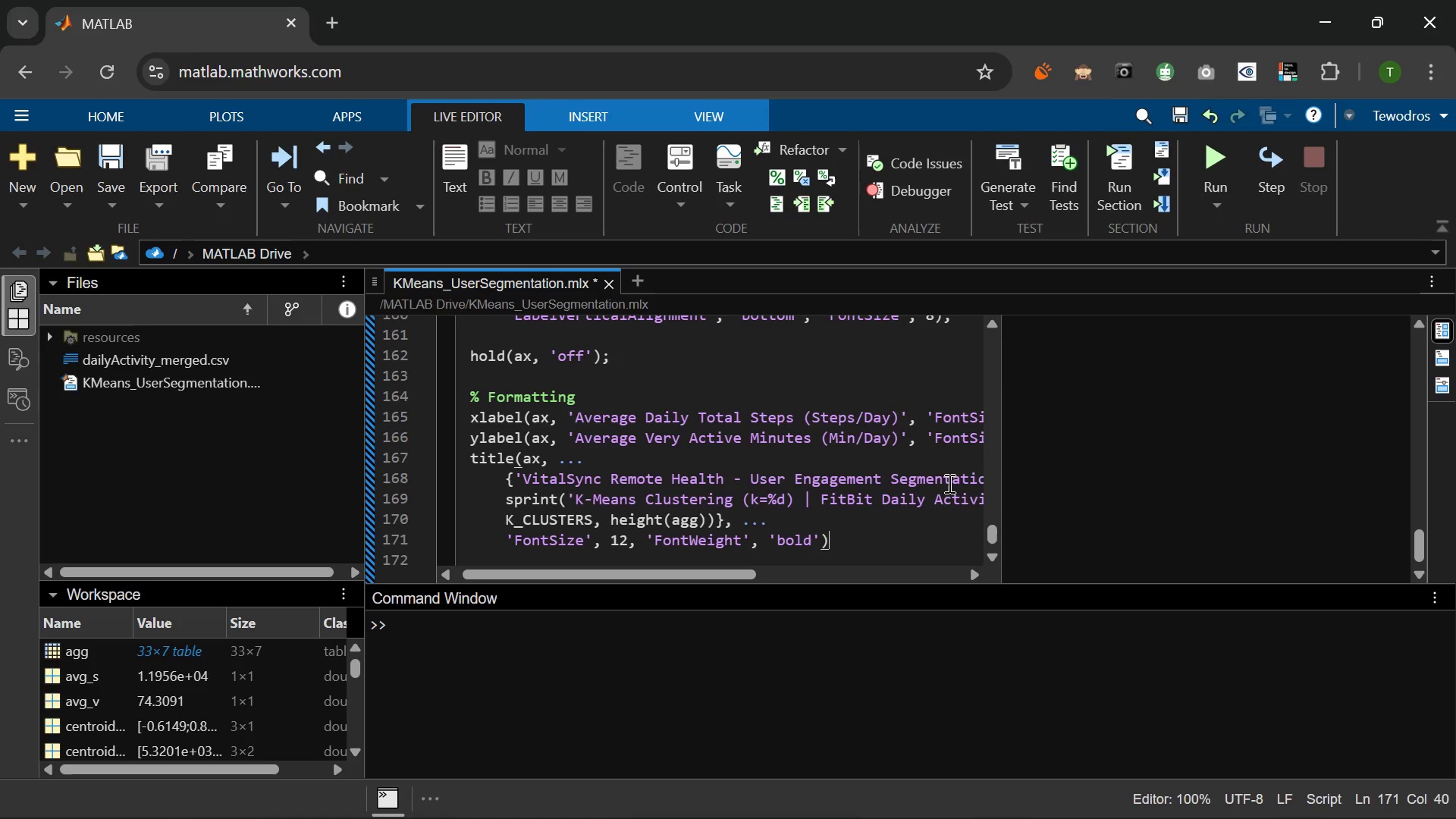 
key(ArrowRight)
 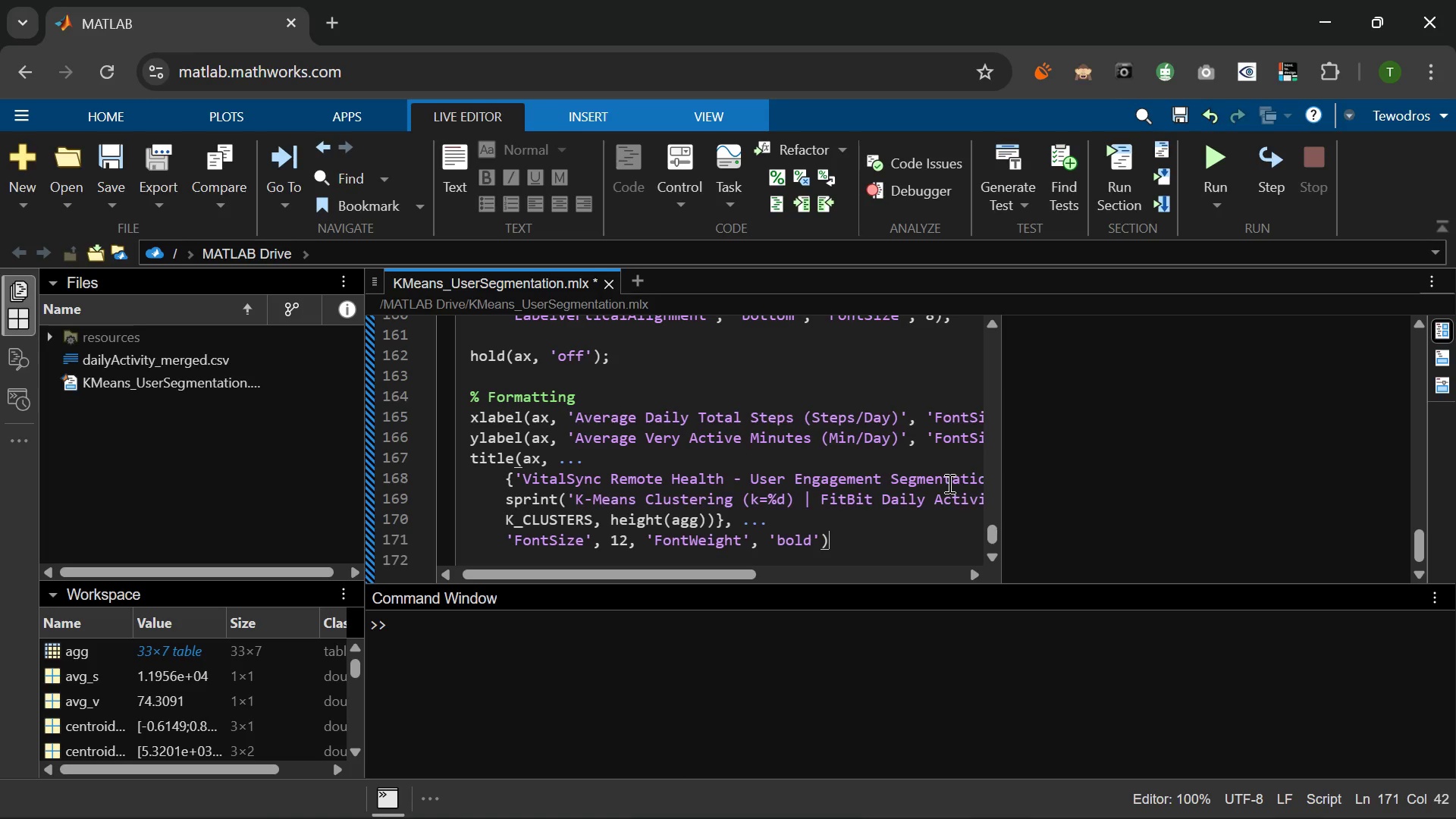 
key(Semicolon)
 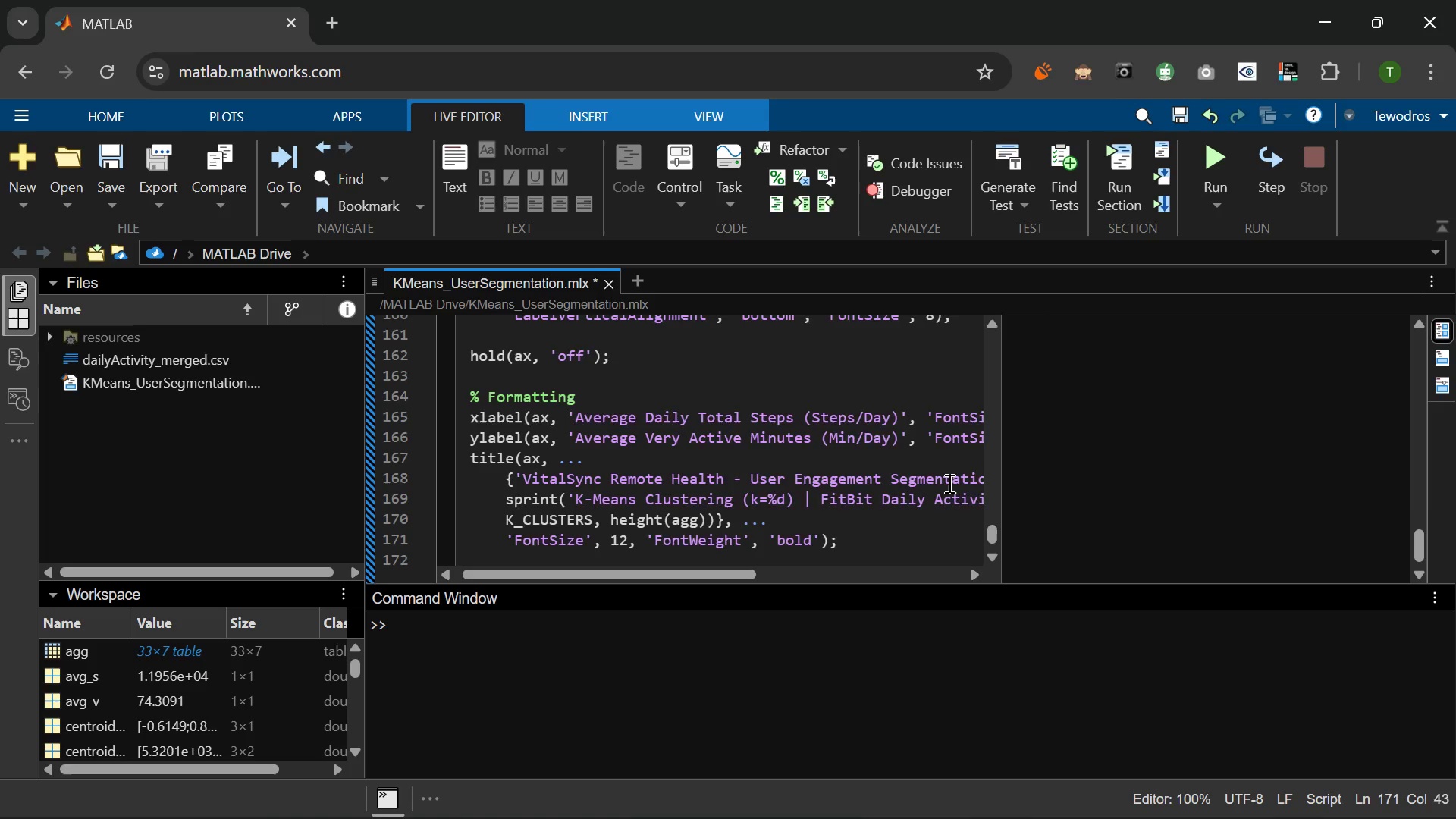 
key(Enter)
 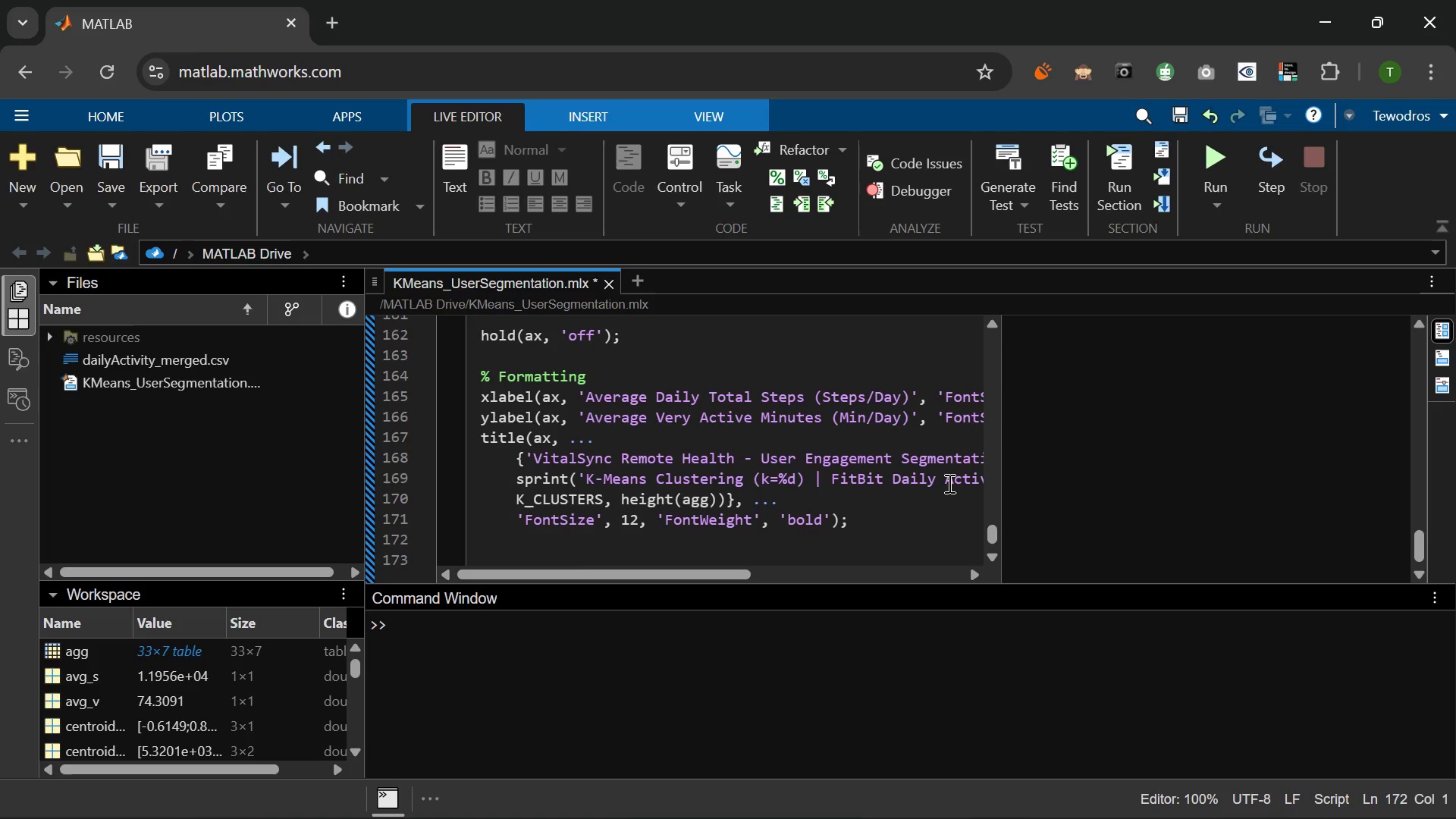 
type(leaged)
key(Backspace)
key(Backspace)
key(Backspace)
key(Backspace)
type(gend(ax, h_scatter, 'Loa)
key(Backspace)
type(cation)
 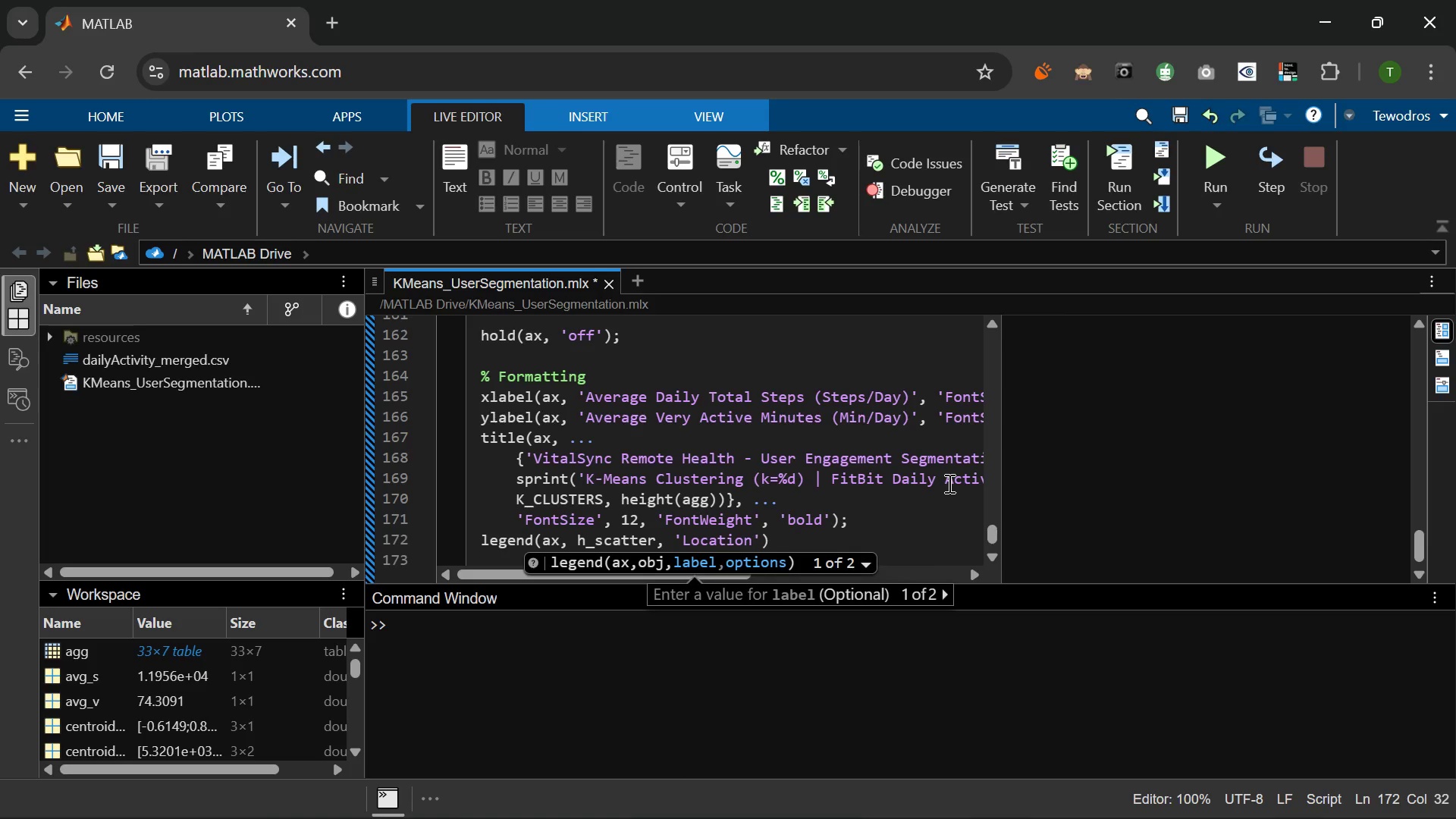 
key(ArrowRight)
 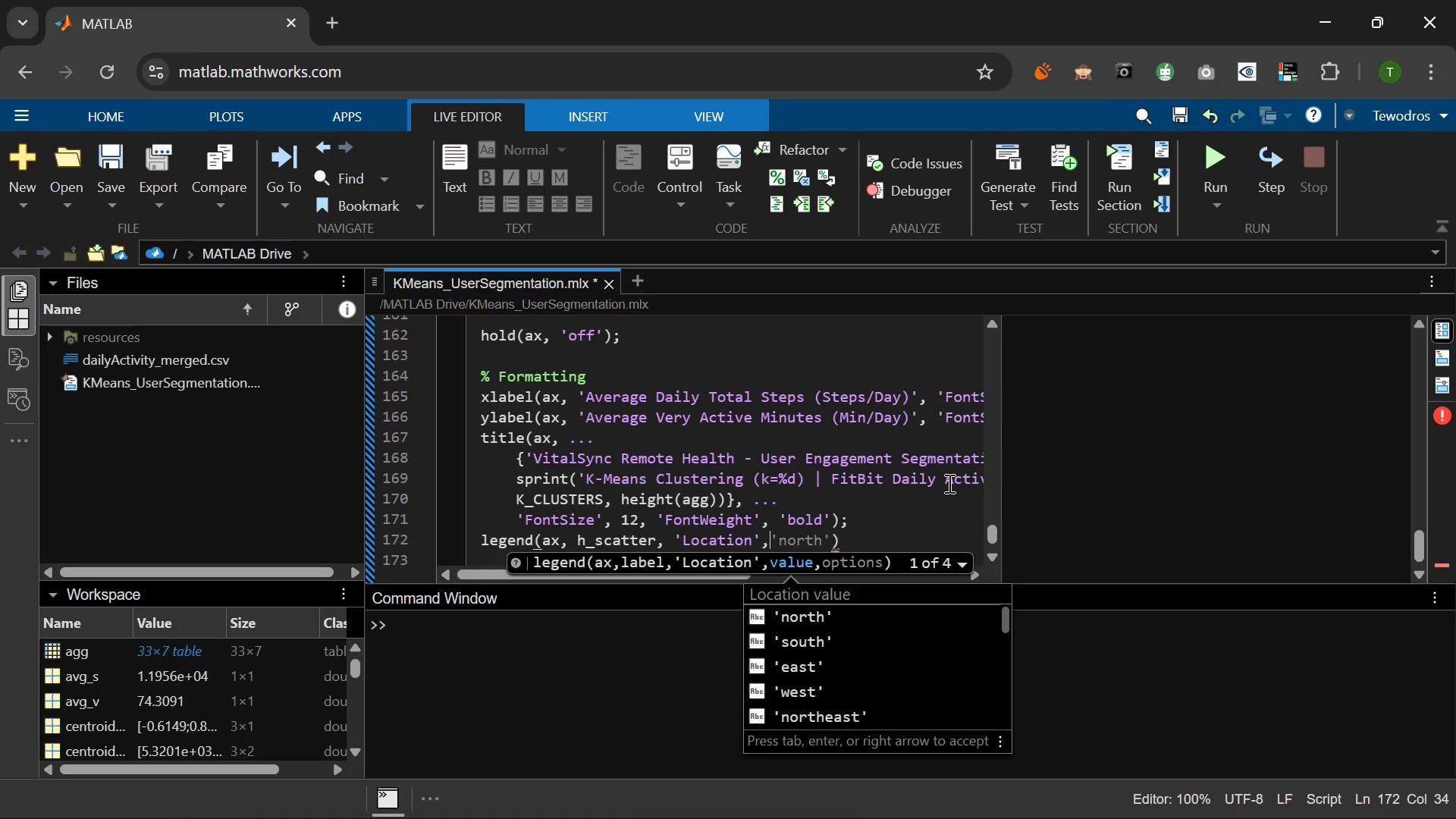 
type( 'northe)
key(Backspace)
type(wers)
key(Backspace)
key(Backspace)
type(st)
 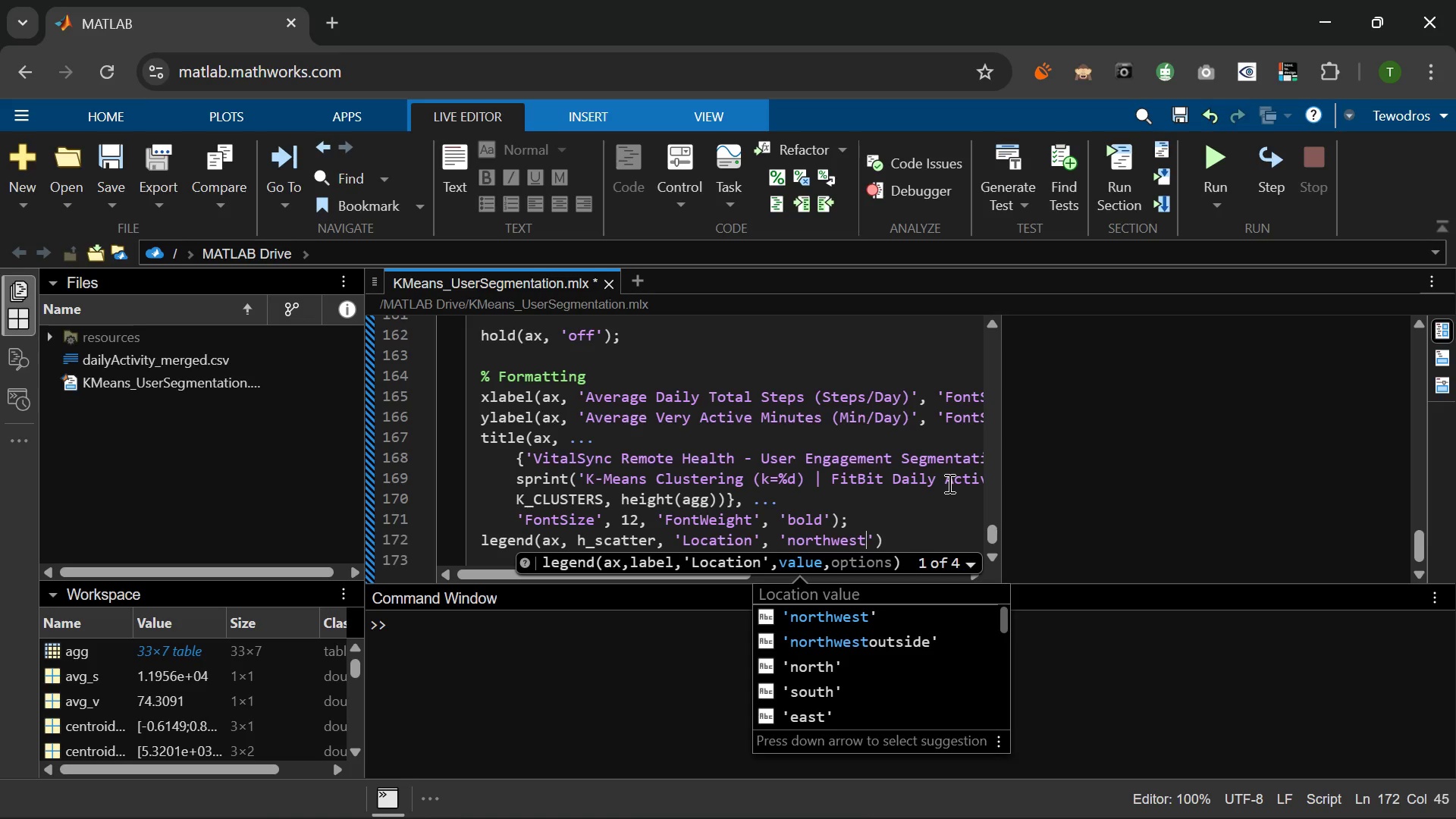 
key(ArrowRight)
 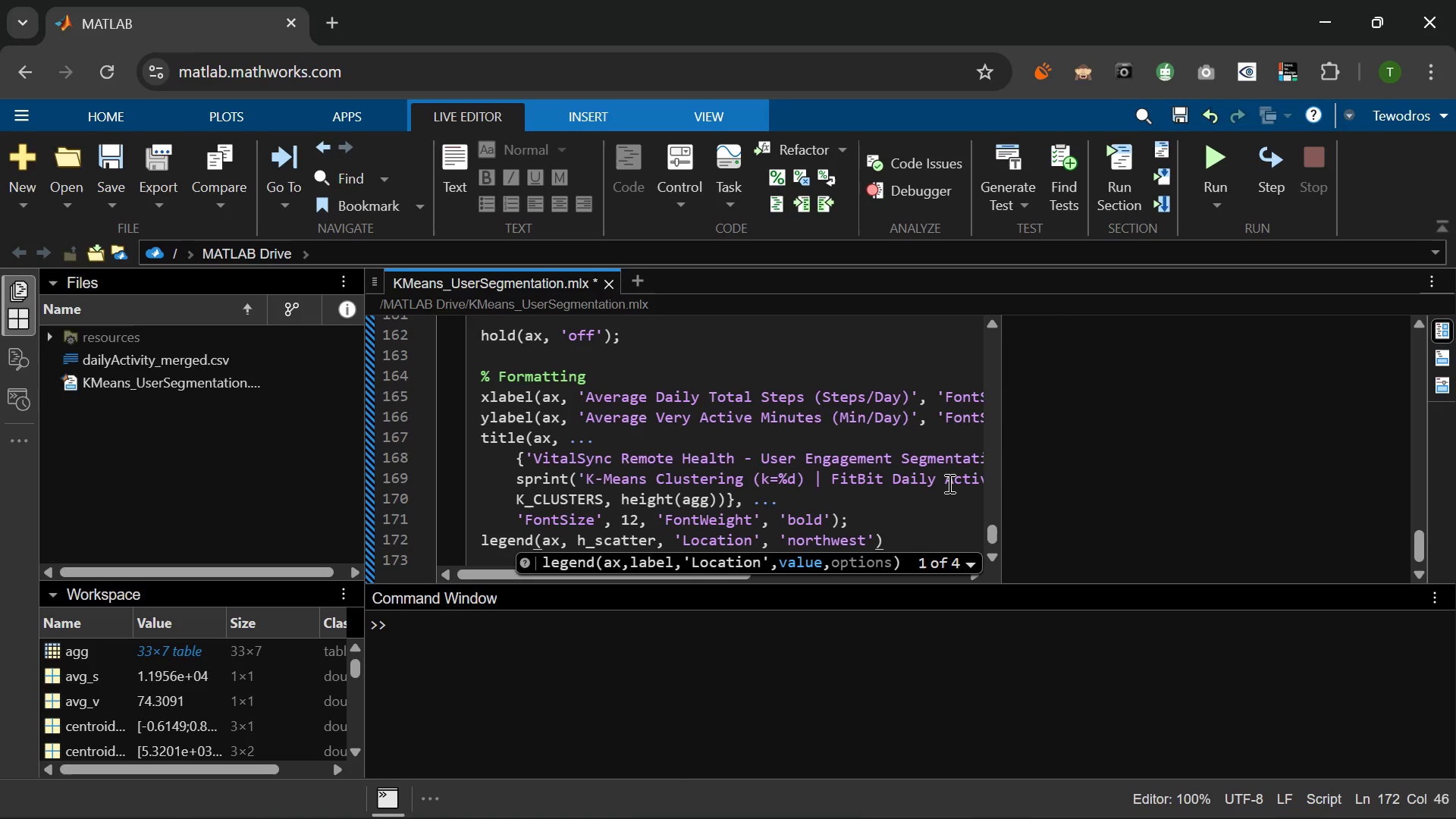 
key(Comma)
 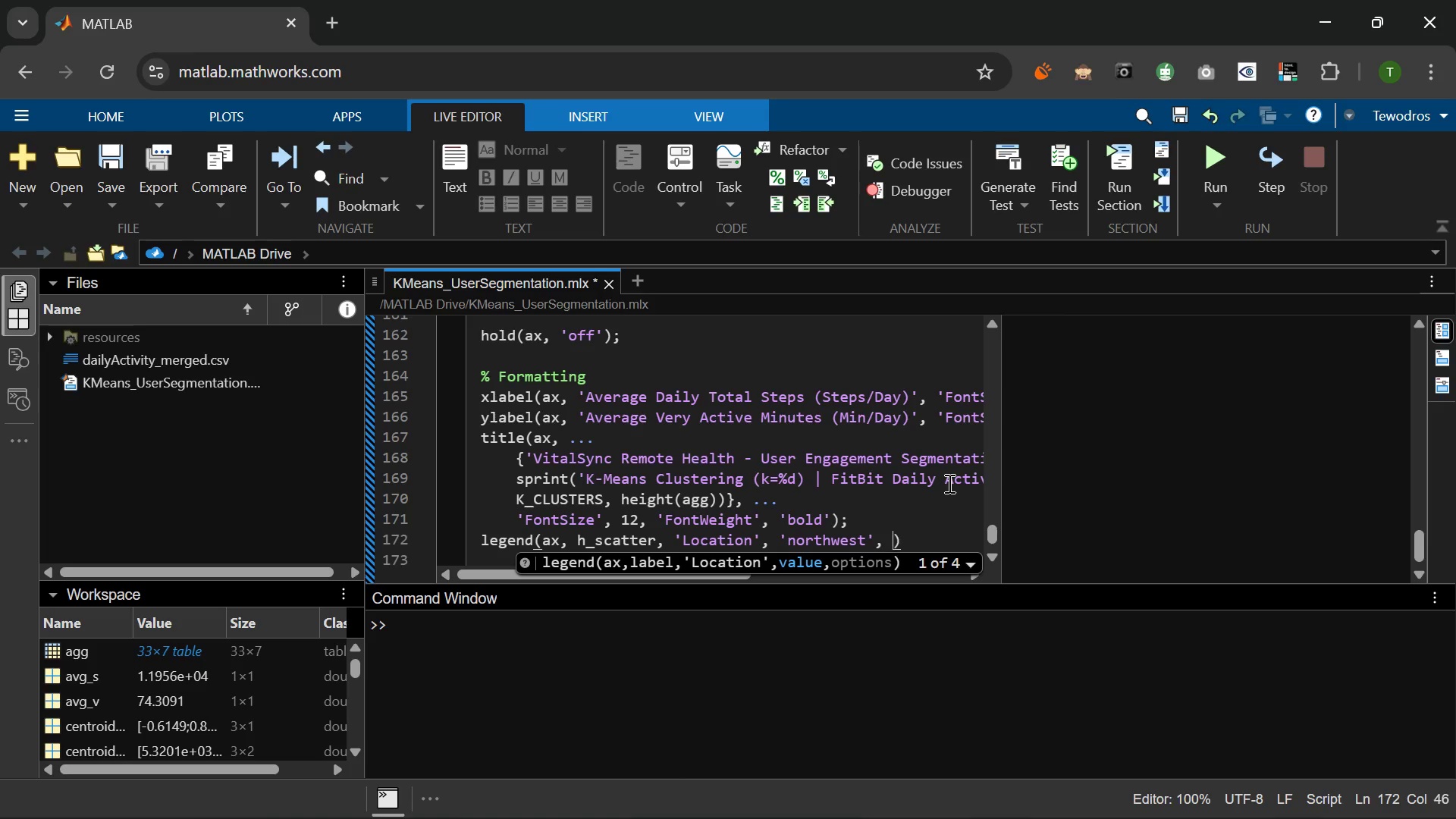 
key(Space)
 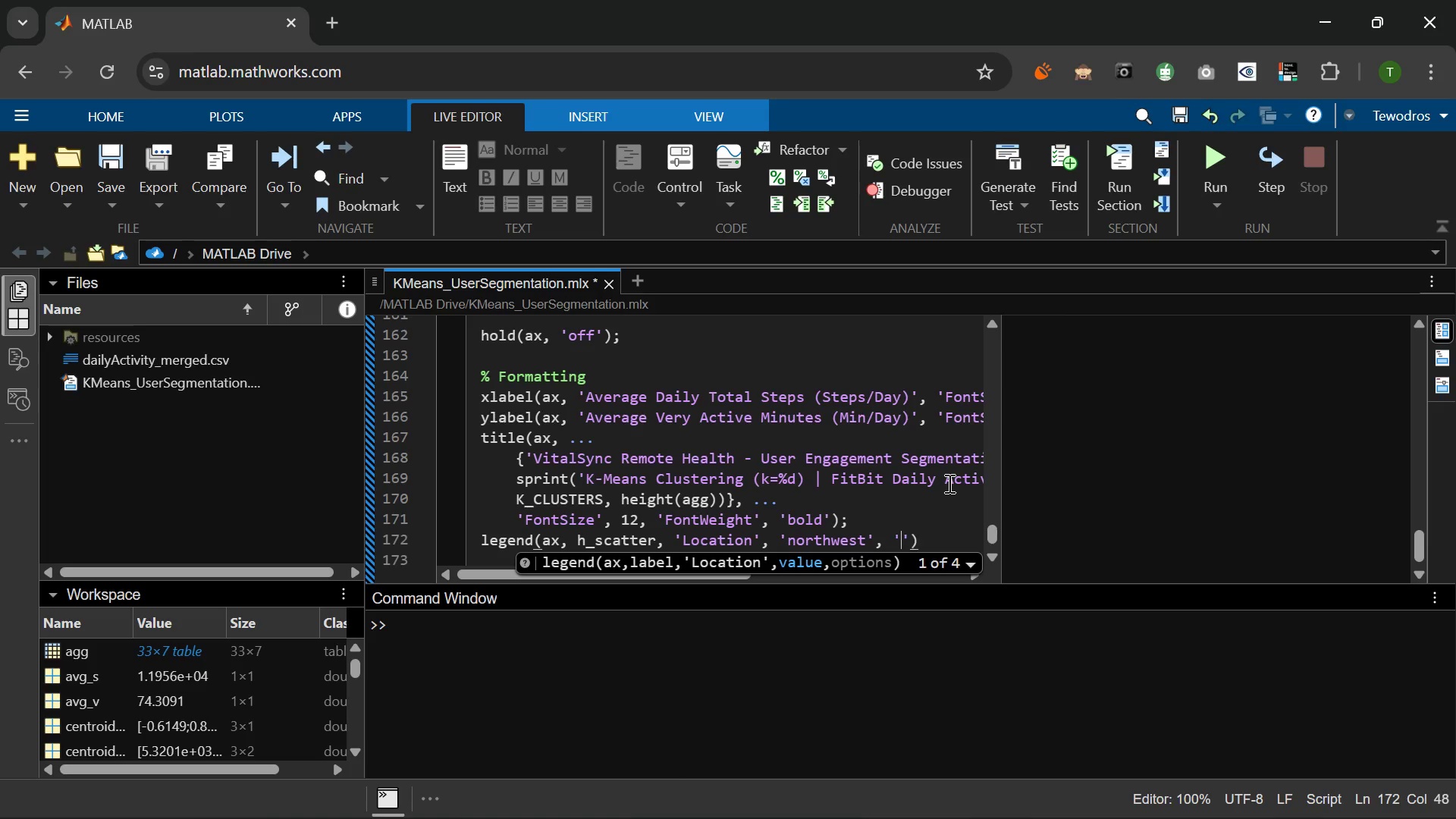 
key(Quote)
 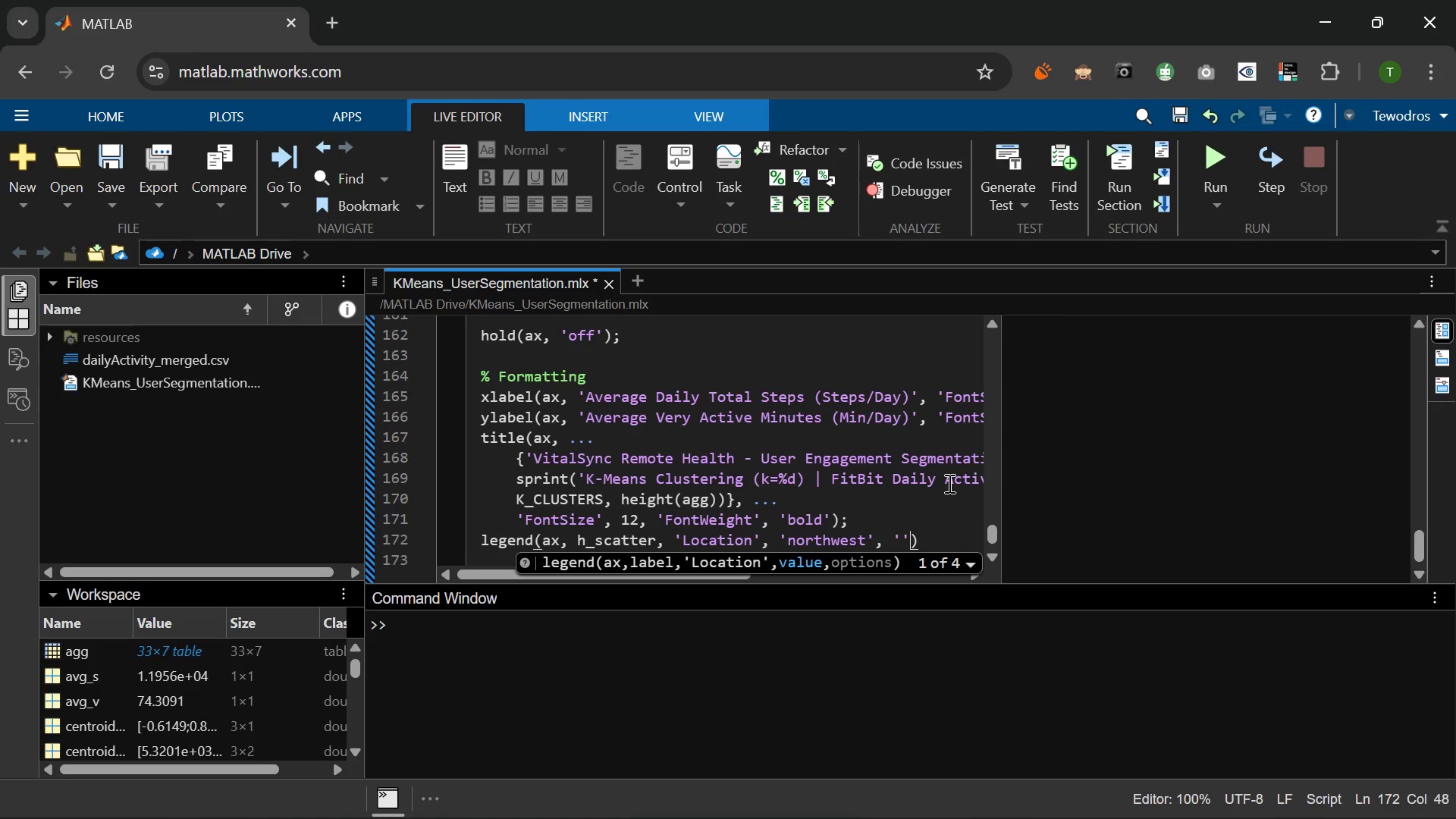 
key(Quote)
 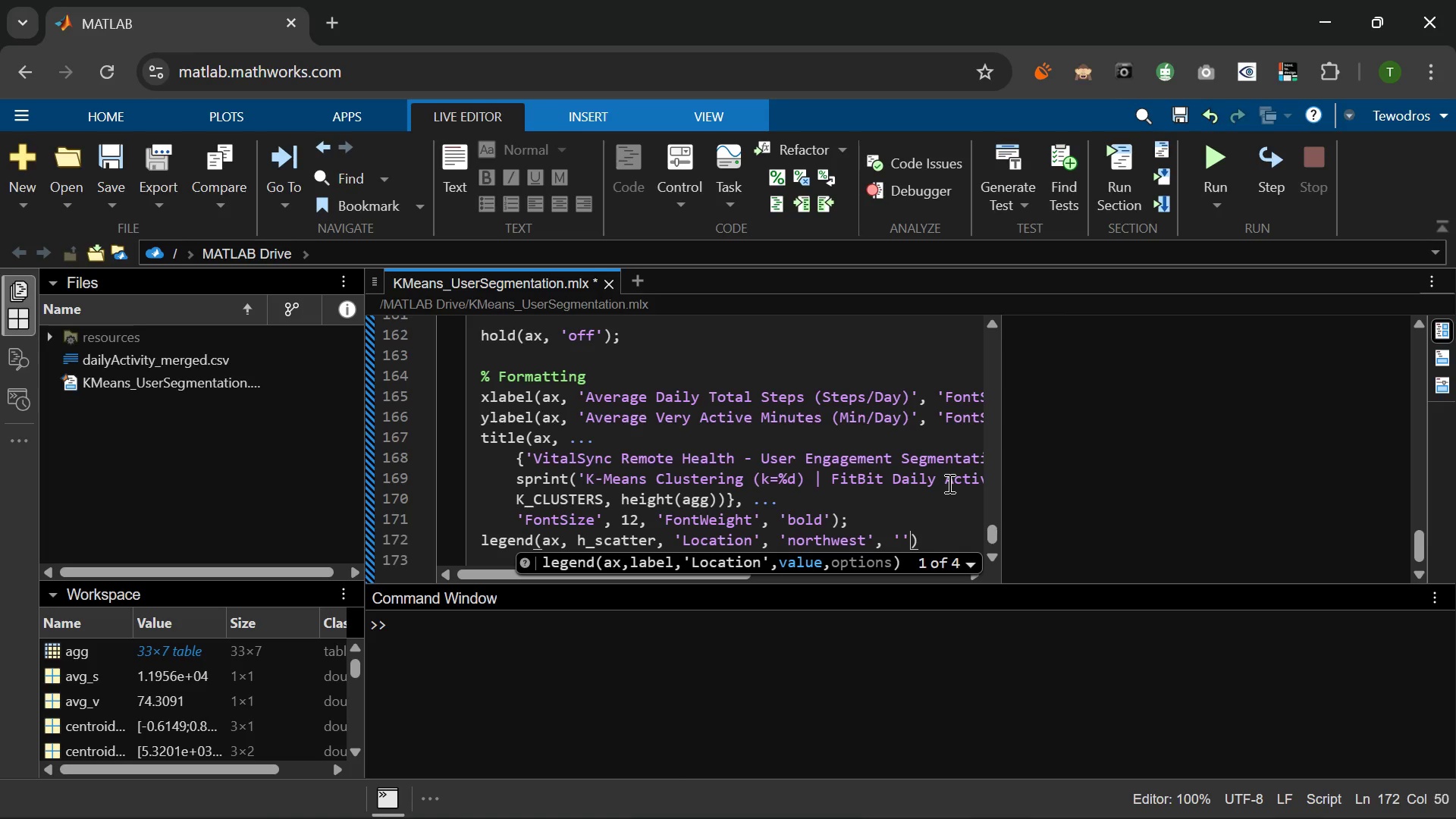 
key(Shift+ShiftRight)
 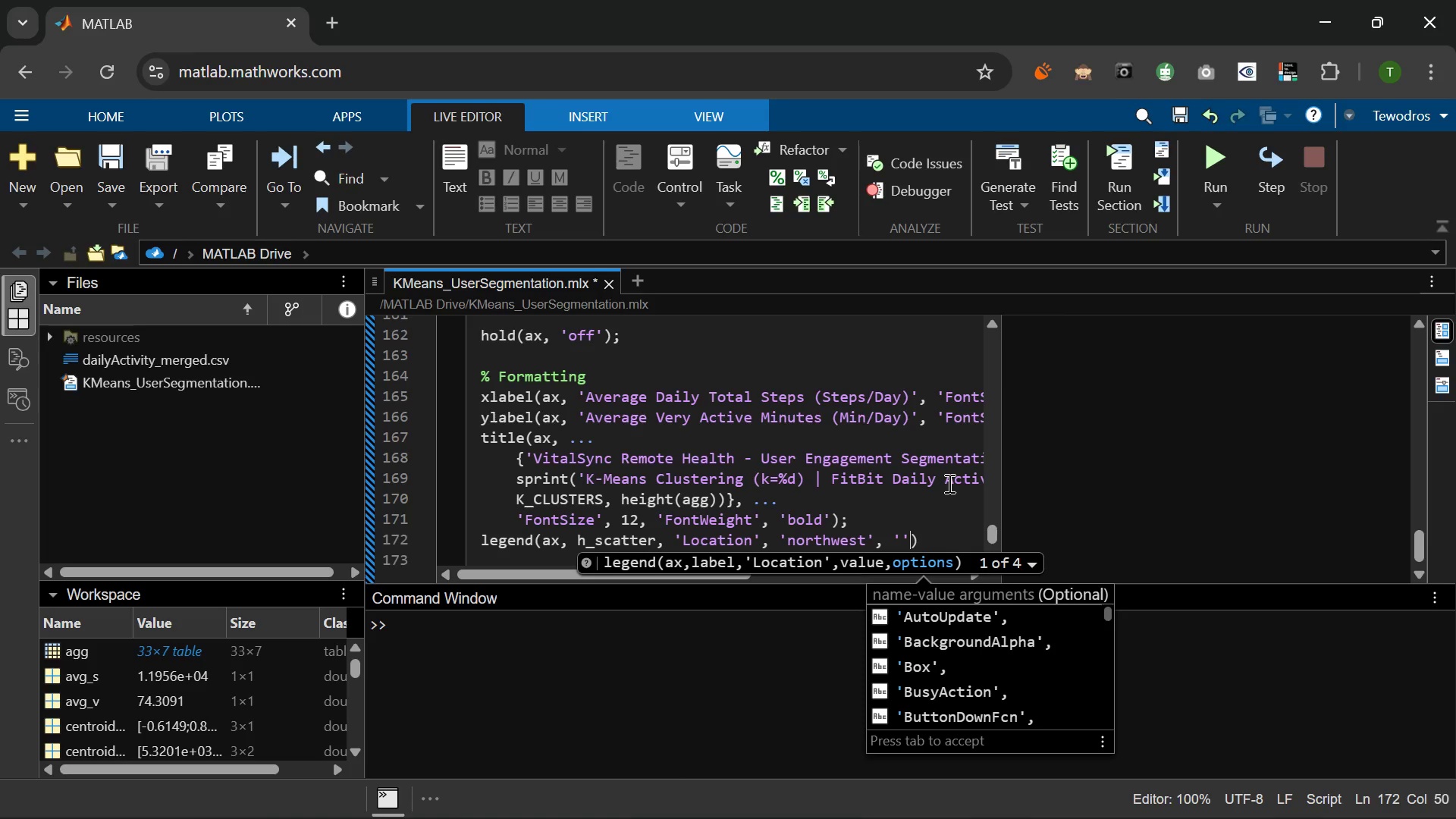 
key(ArrowLeft)
 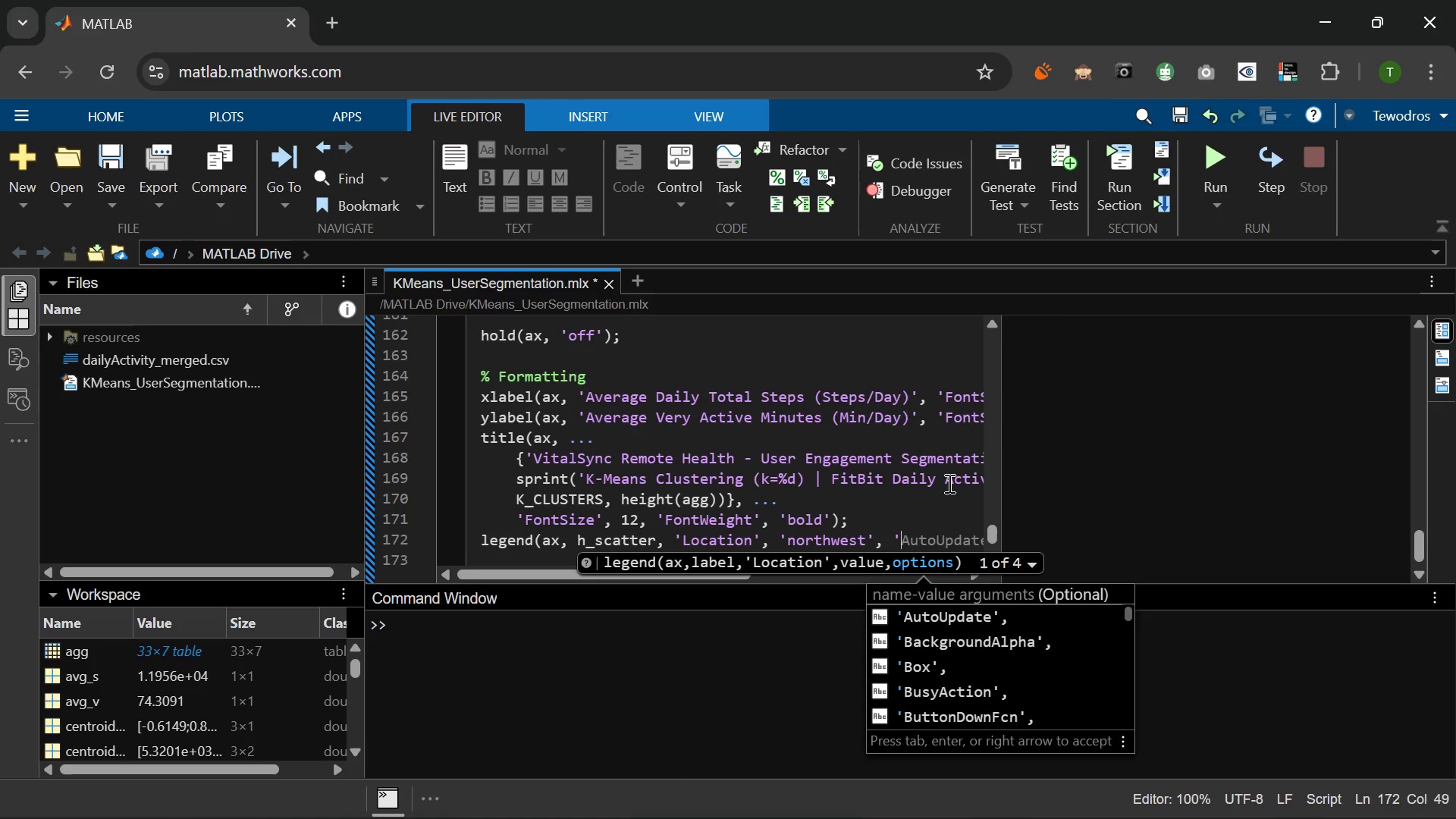 
type(FontSize)
 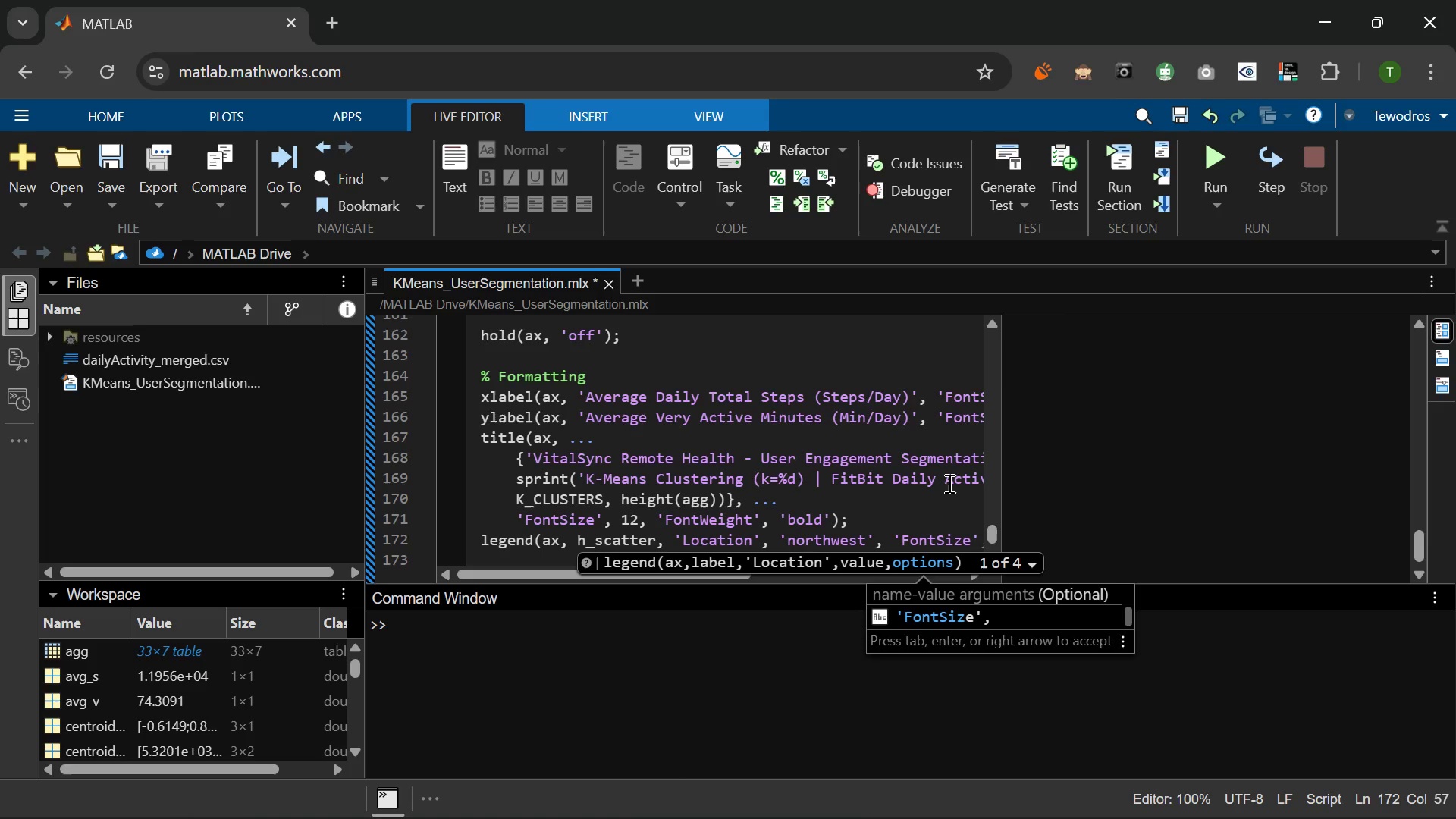 
key(ArrowRight)
 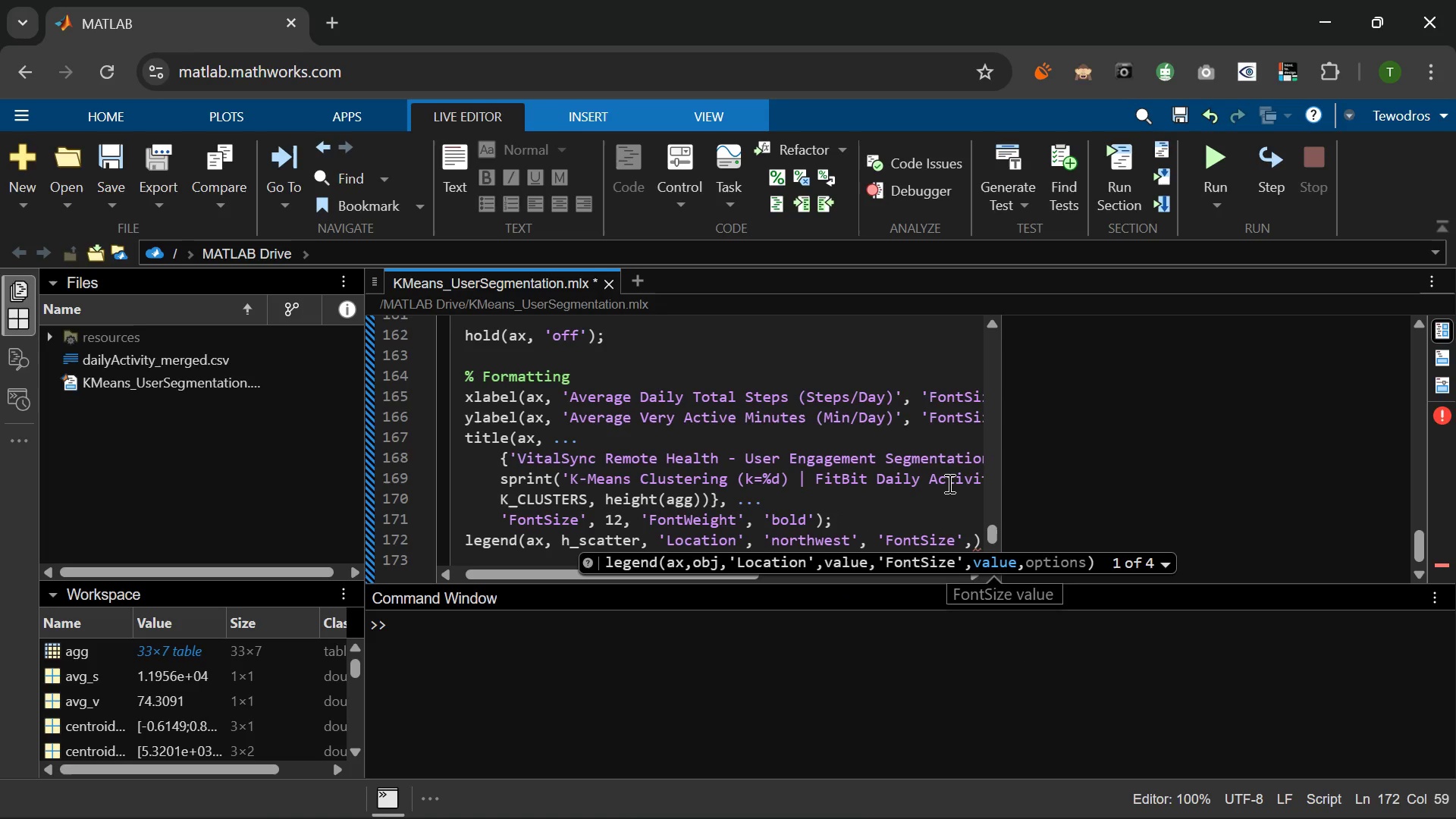 
type( 9, 'Box)
 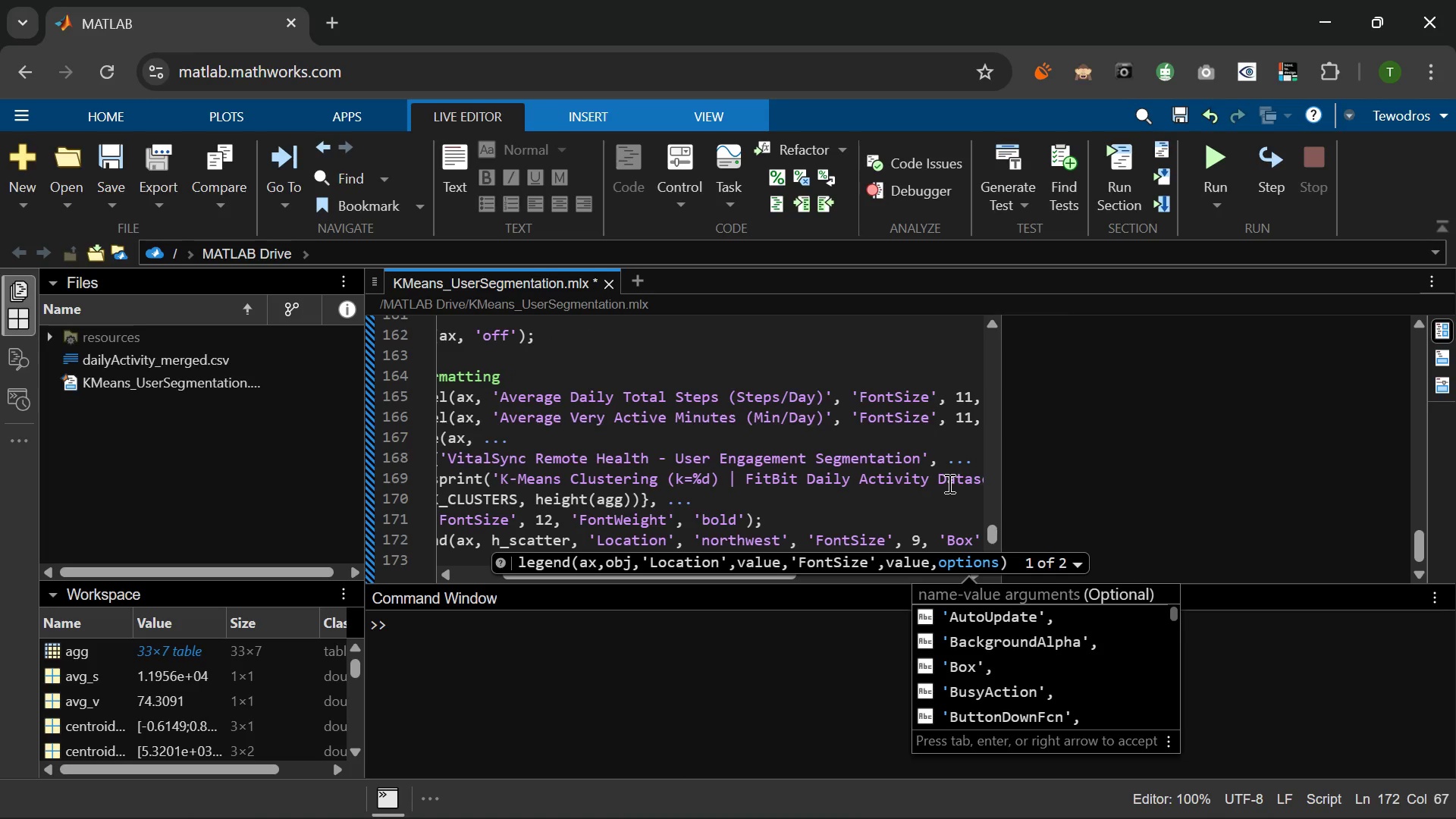 
key(ArrowRight)
 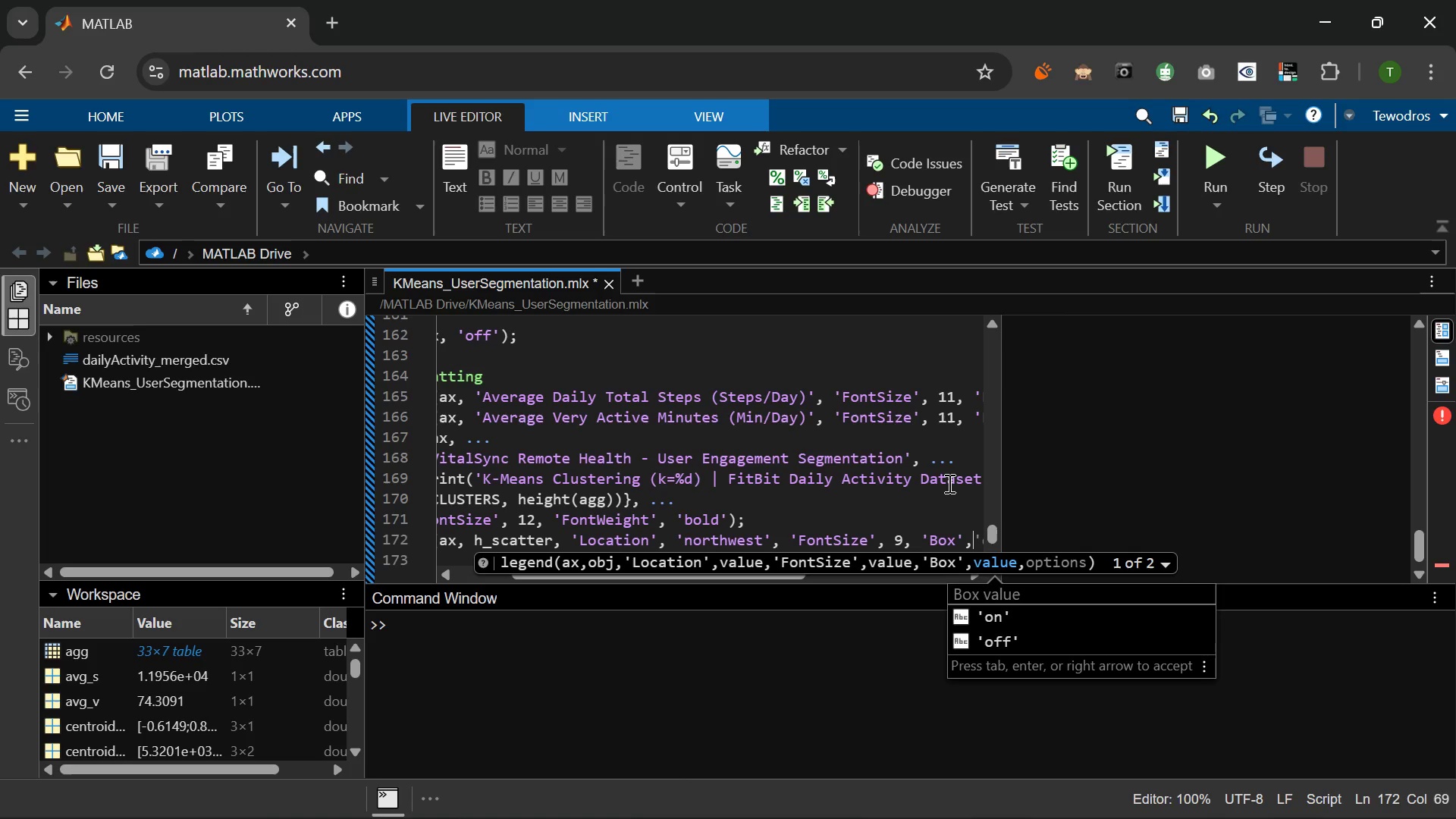 
type( 'on)
 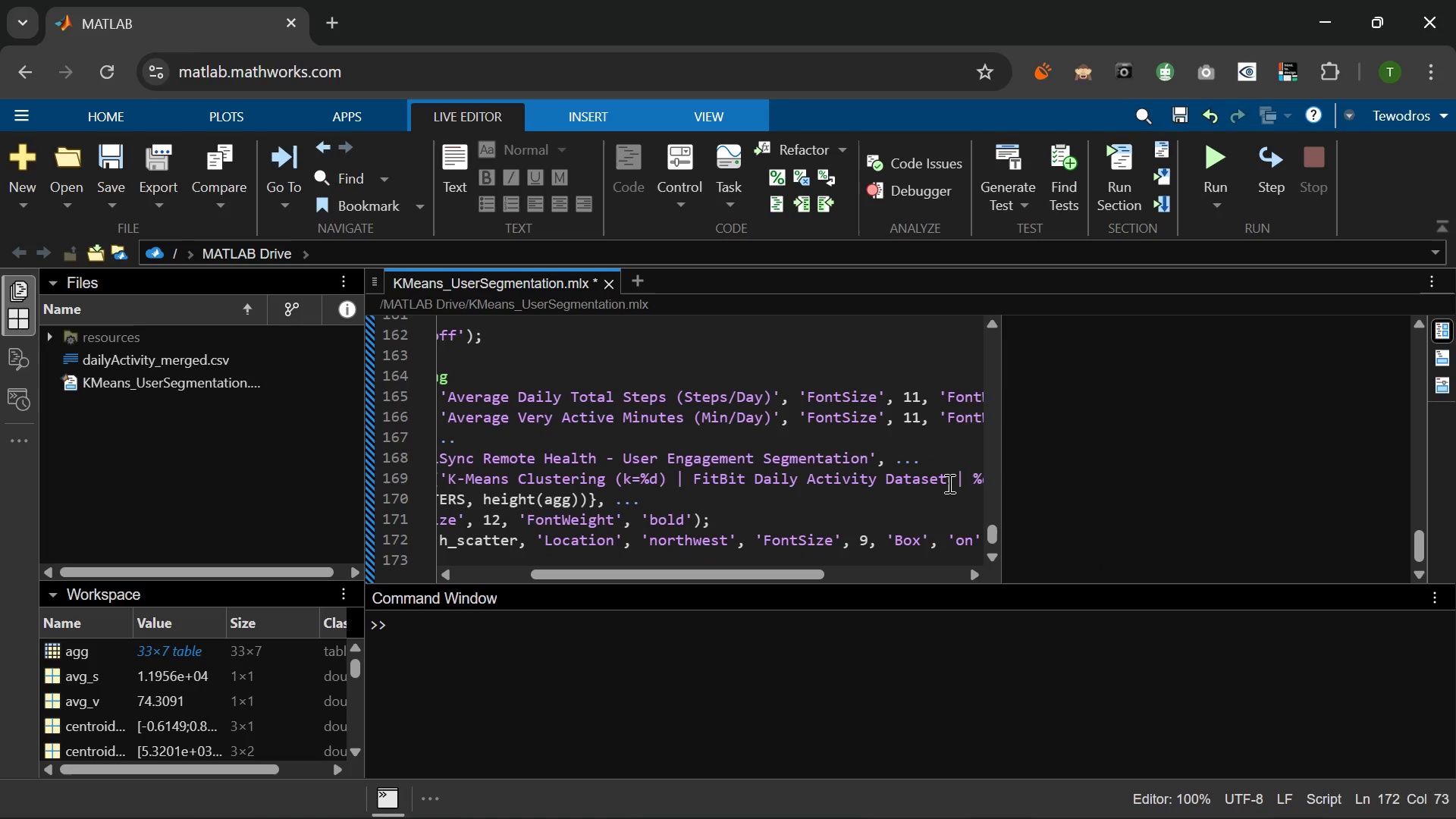 
key(ArrowRight)
 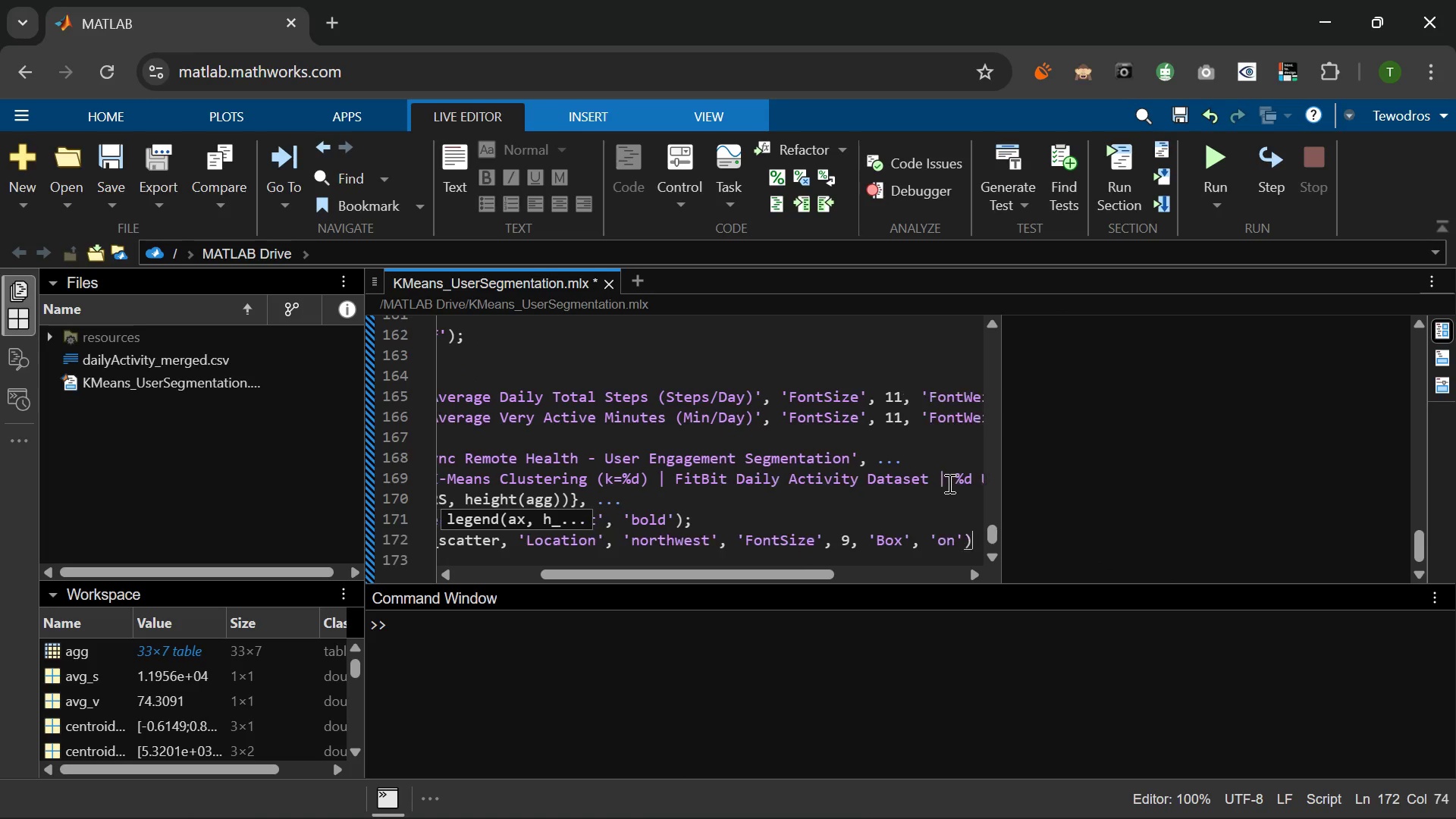 
key(ArrowRight)
 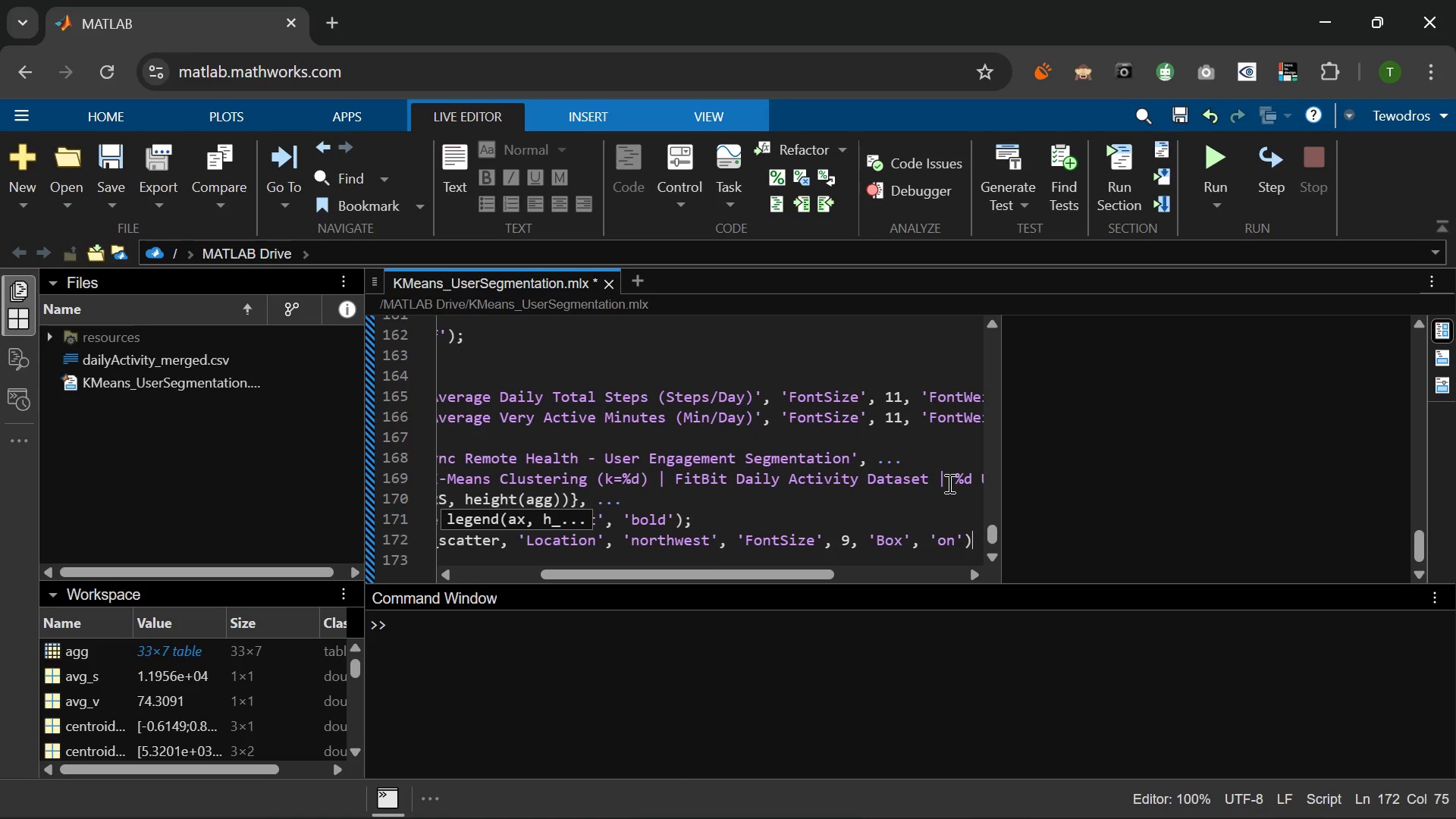 
key(Semicolon)
 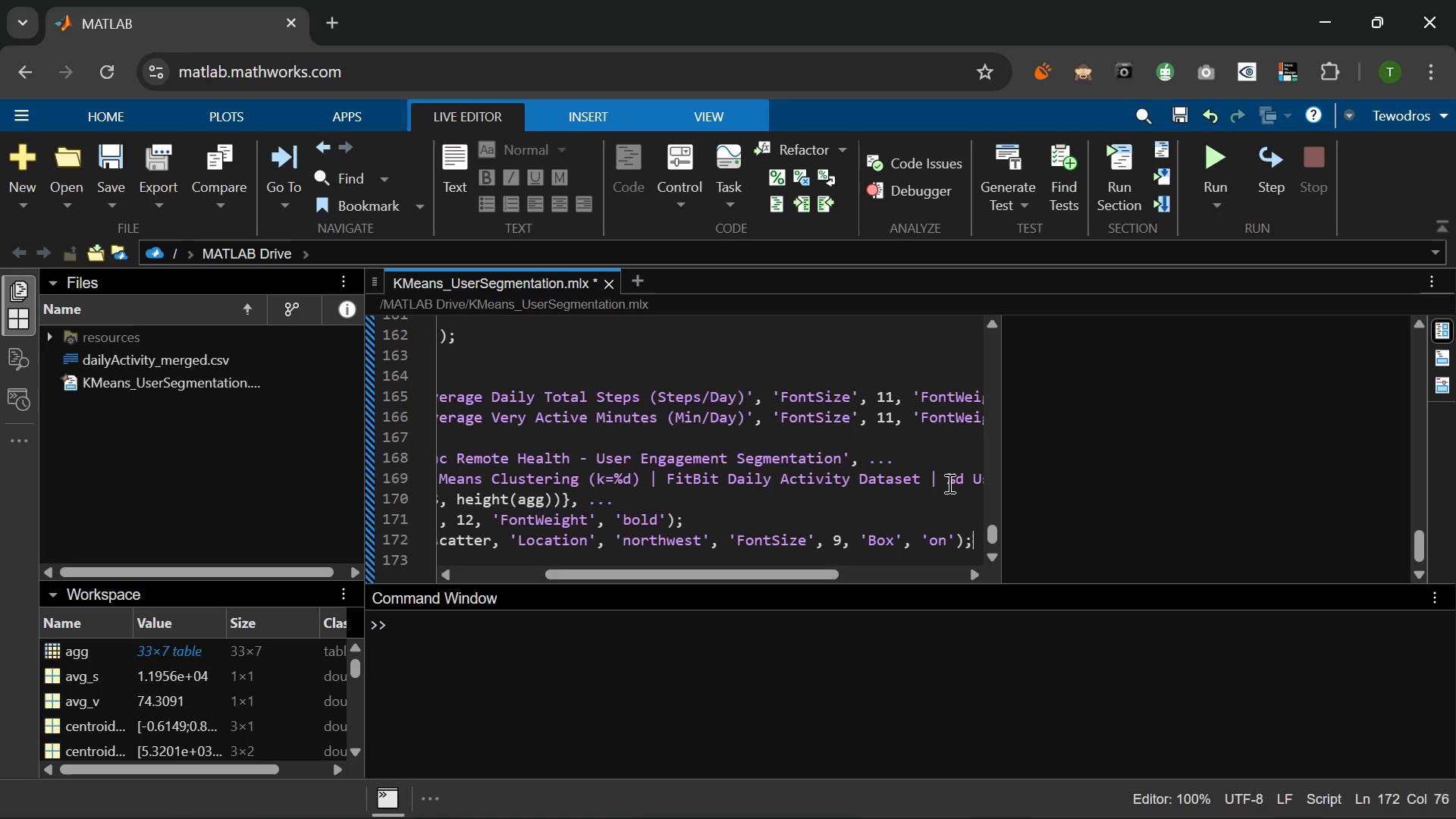 
key(Enter)
 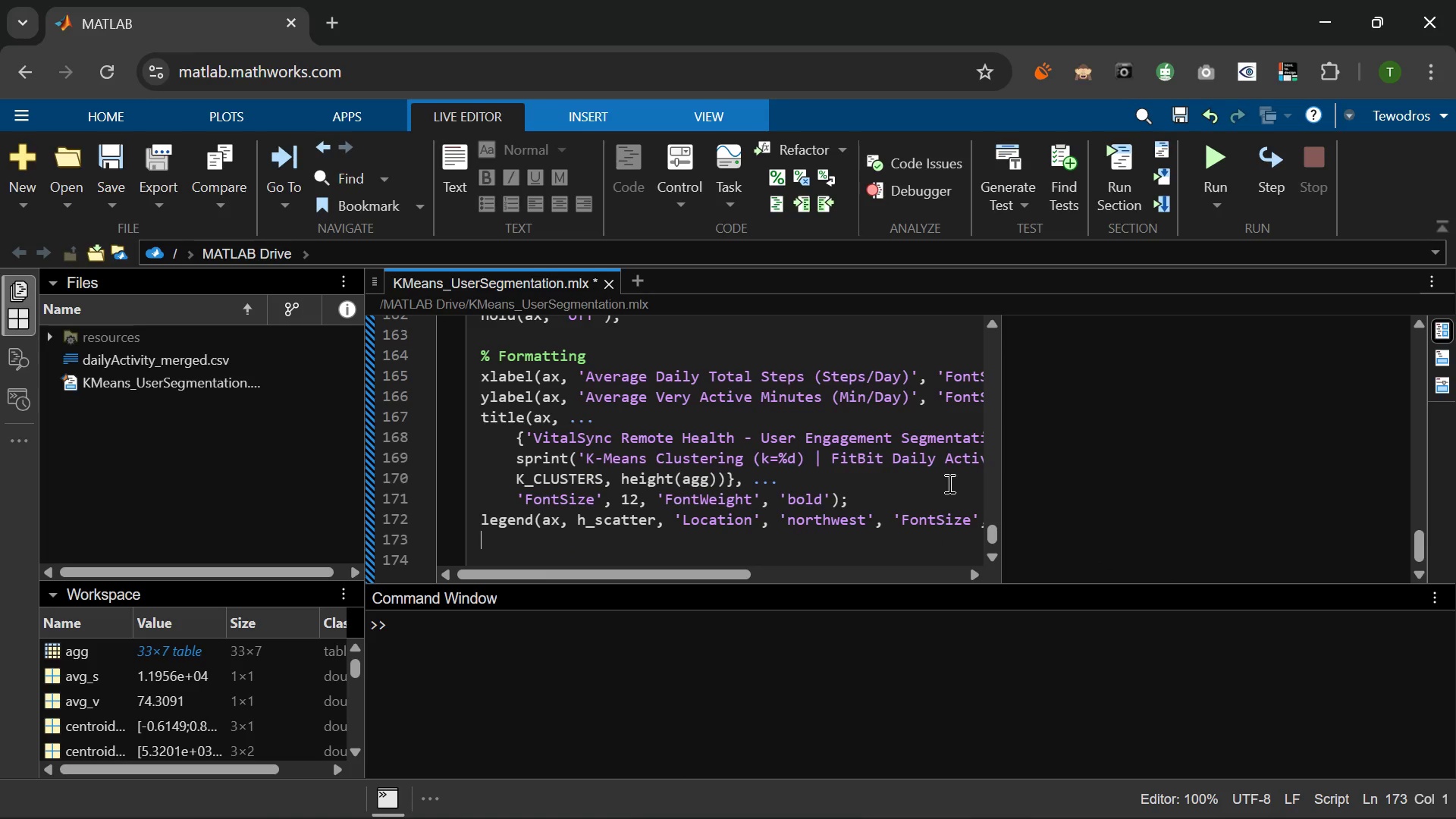 
wait(5.24)
 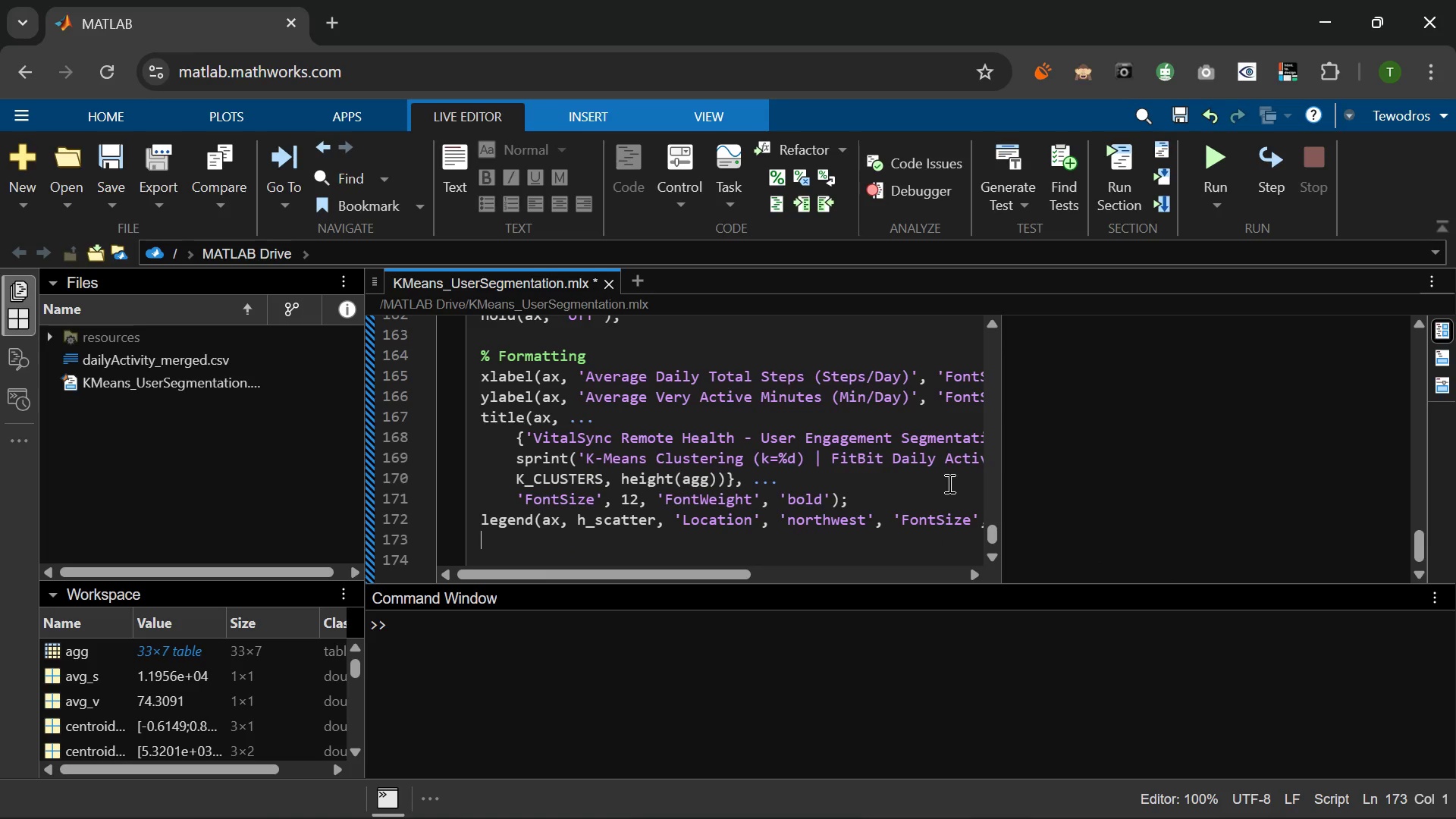 
type(grid(ax, 'on)
 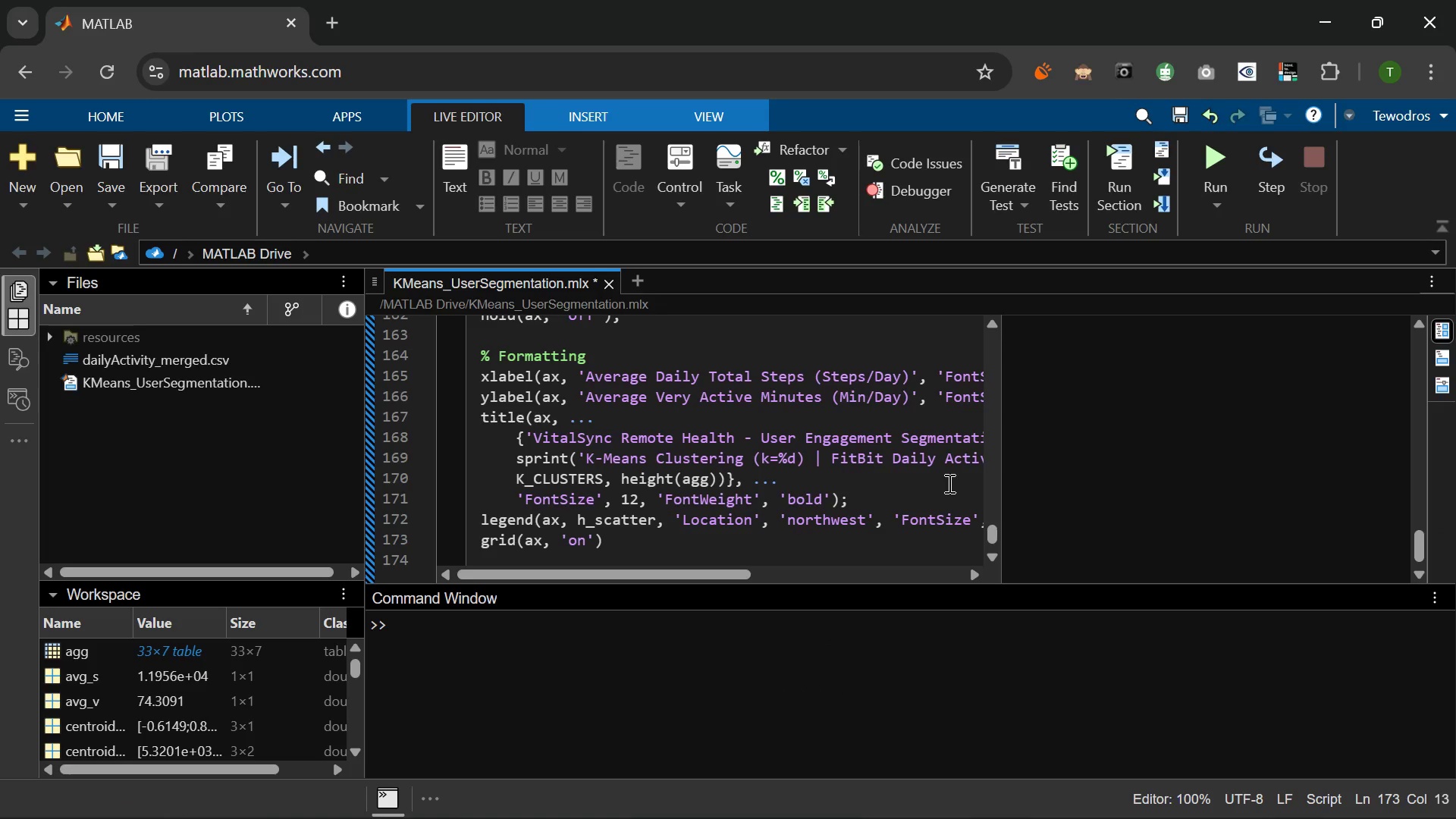 
key(ArrowRight)
 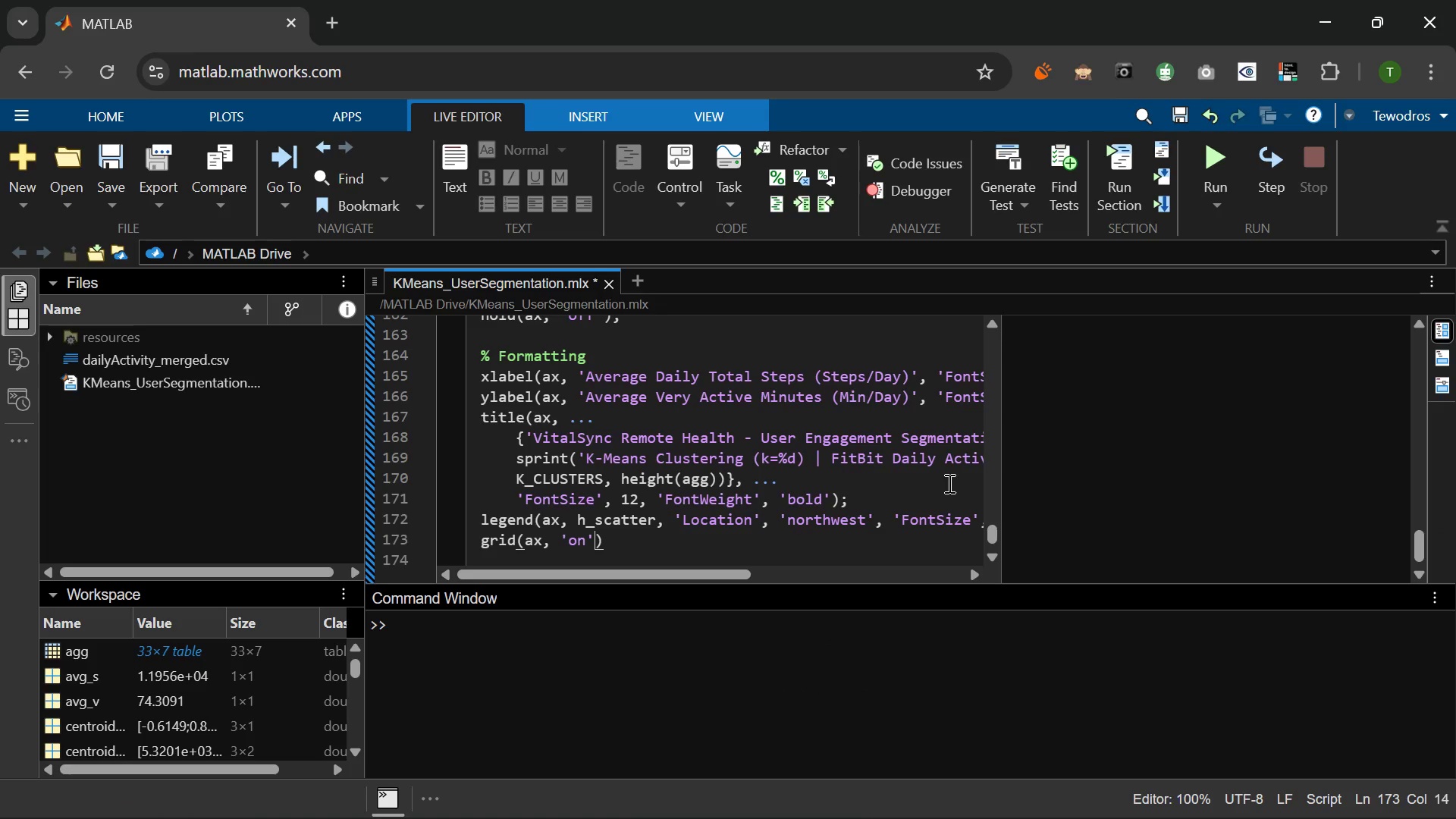 
key(ArrowRight)
 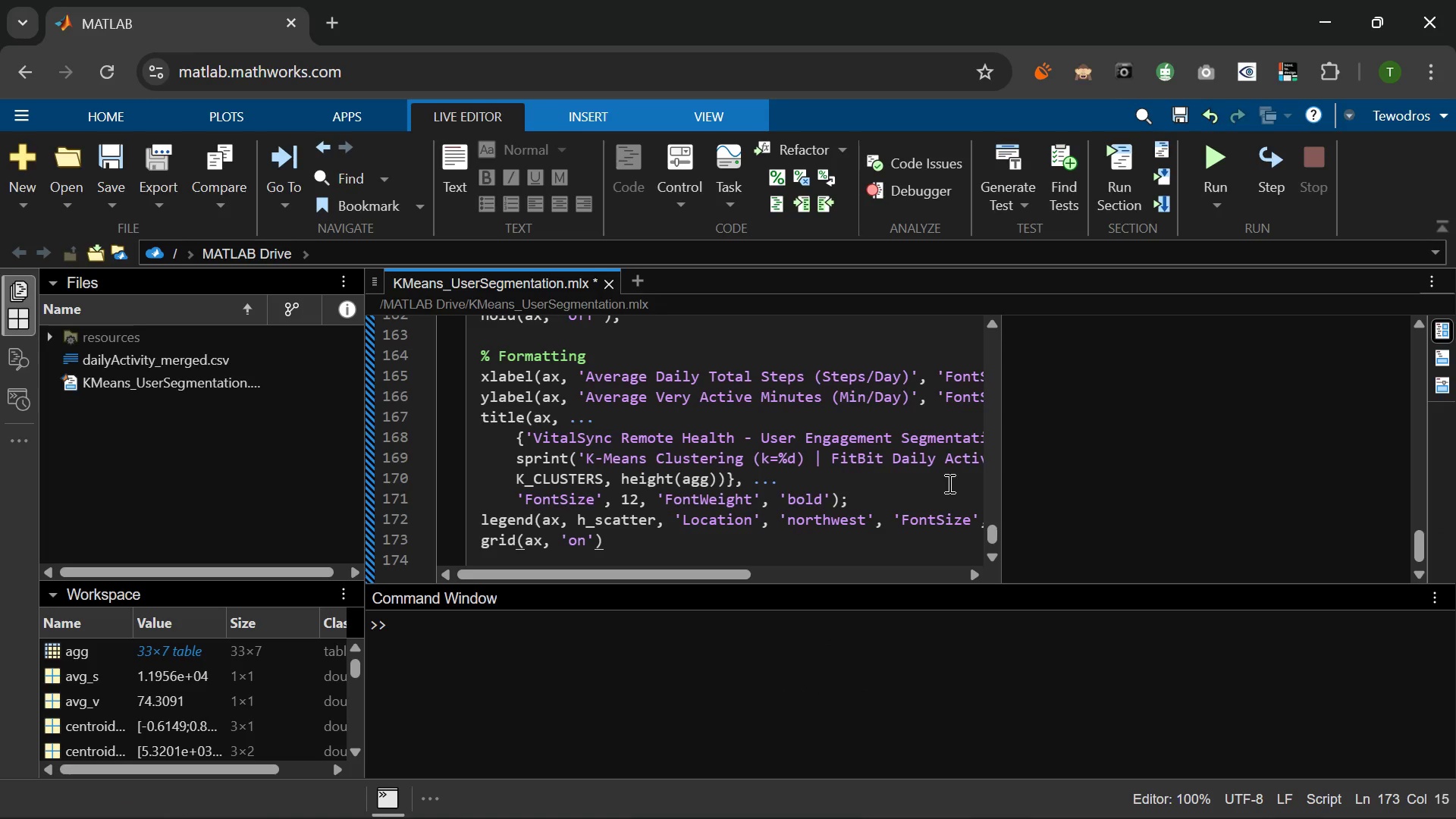 
key(Semicolon)
 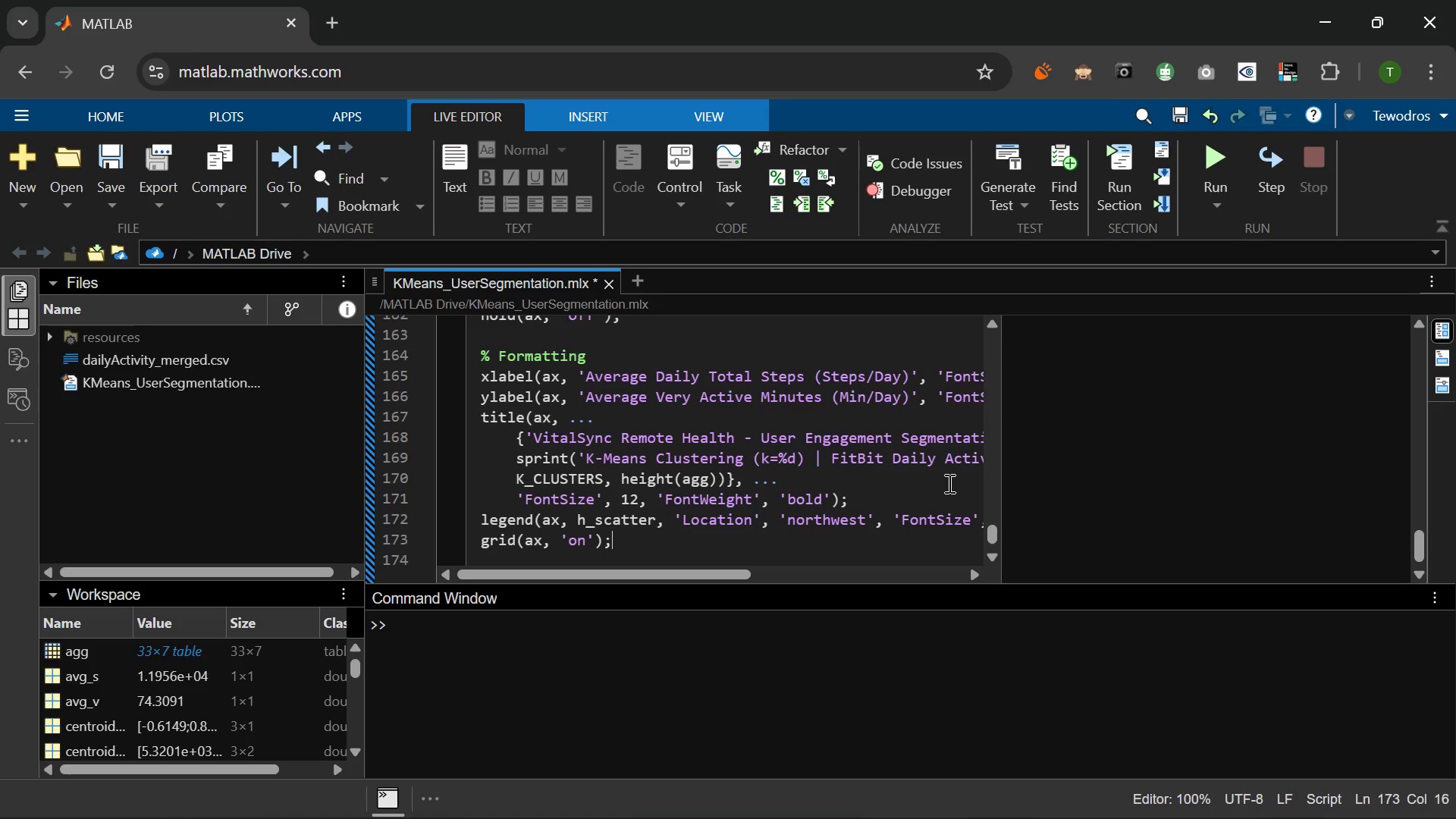 
key(Enter)
 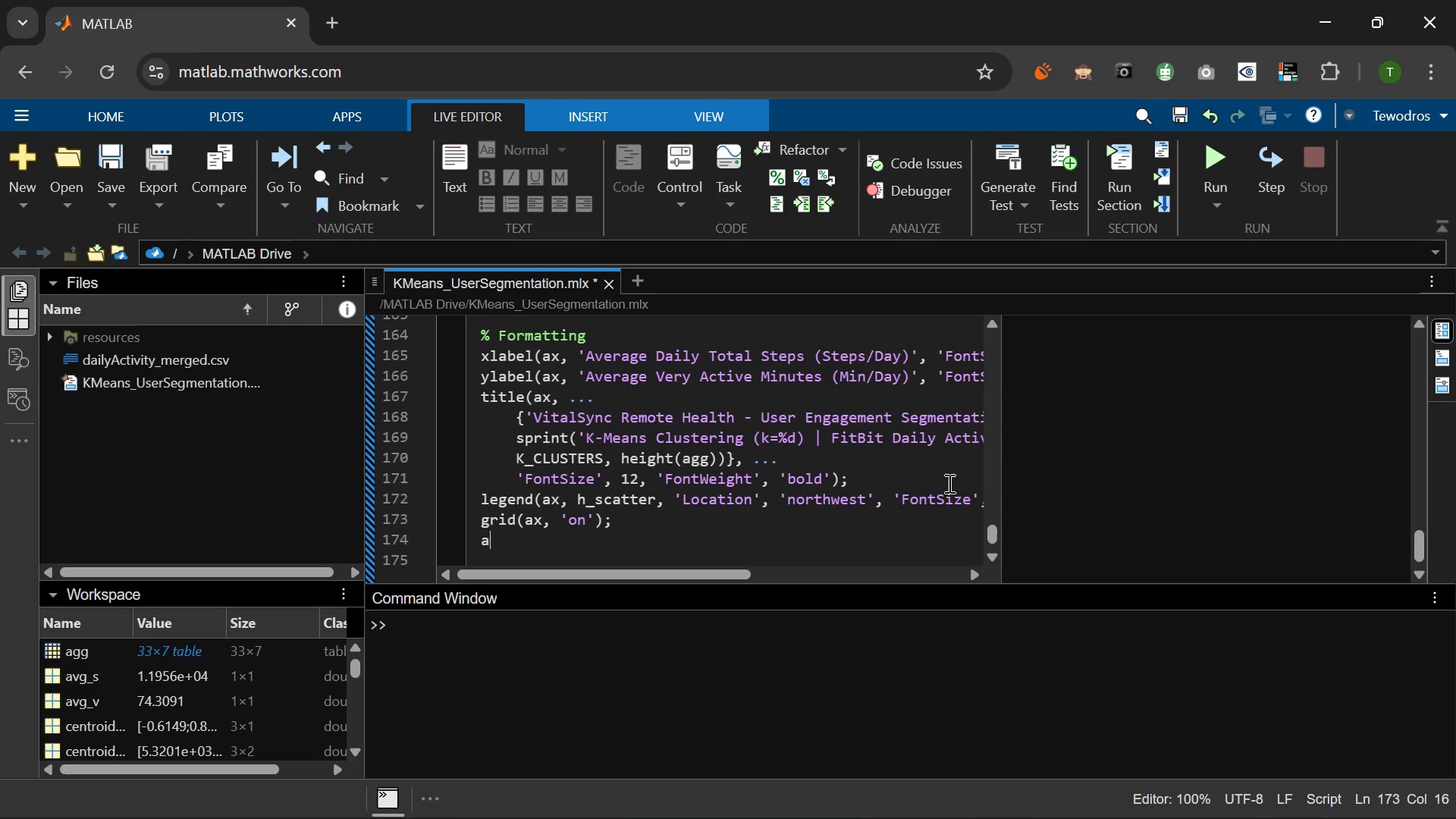 
type(ax.GridAlpha = 0.22;)
 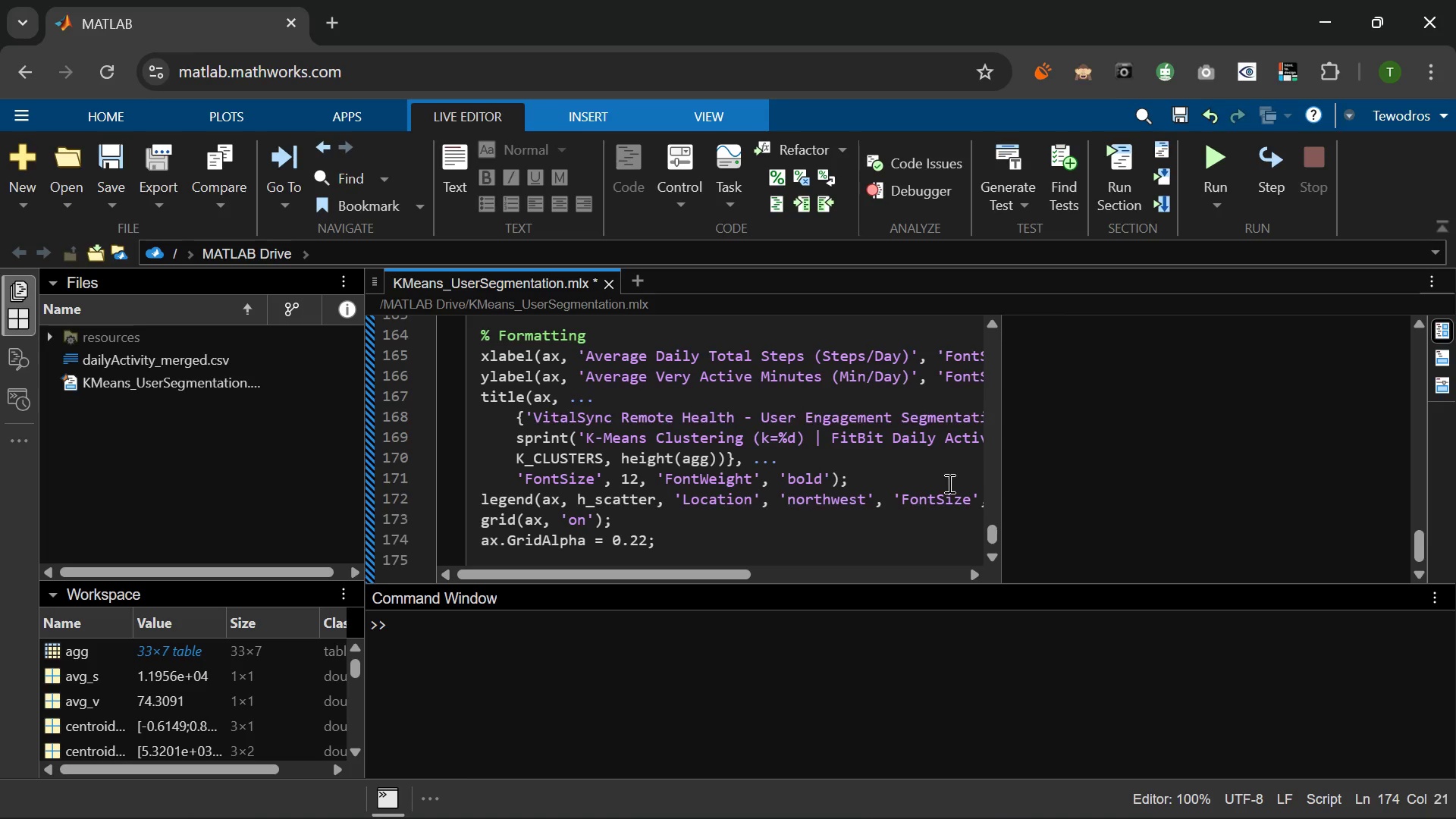 
key(Enter)
 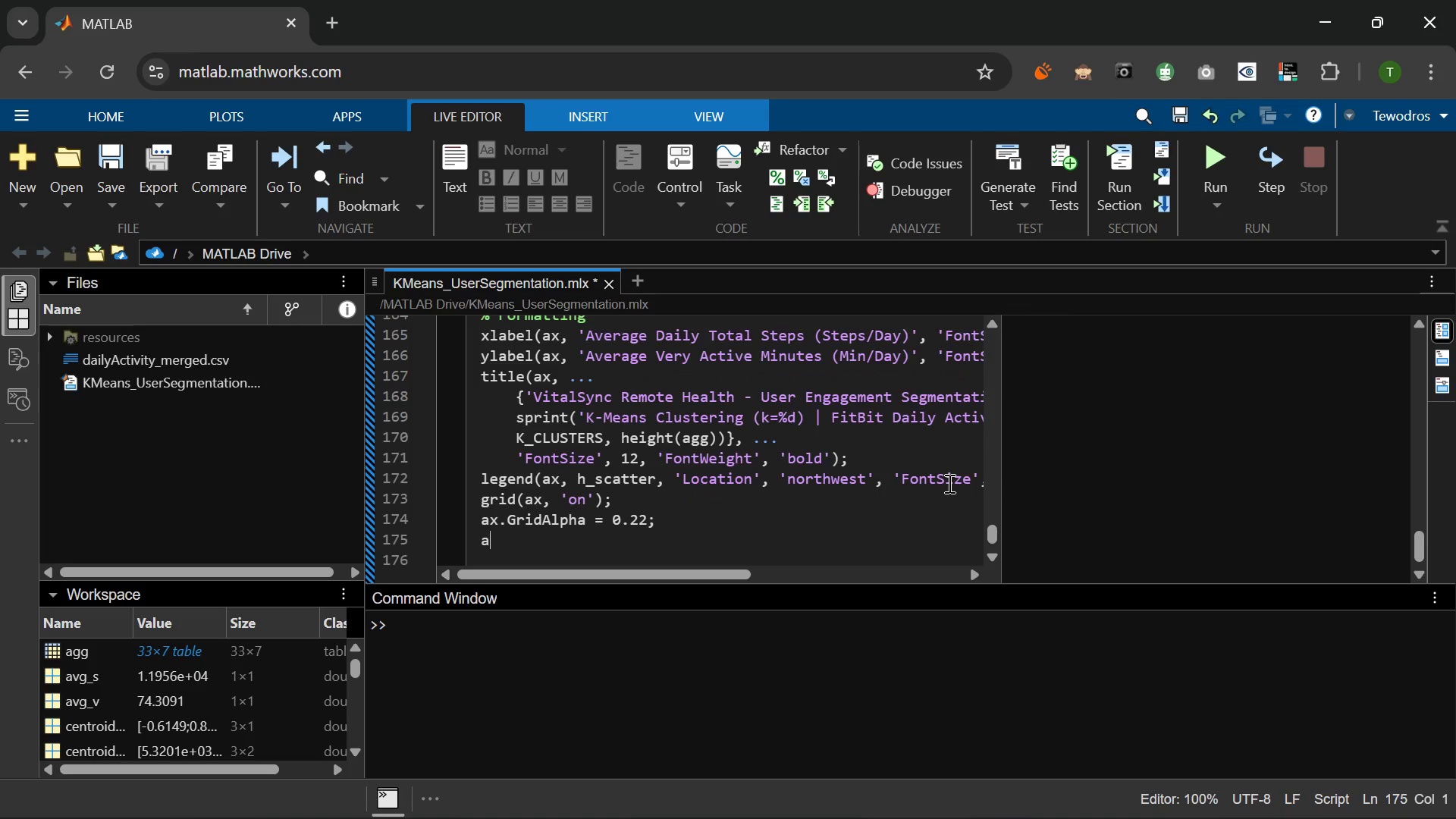 
type(ax.FontSize  = 9;)
 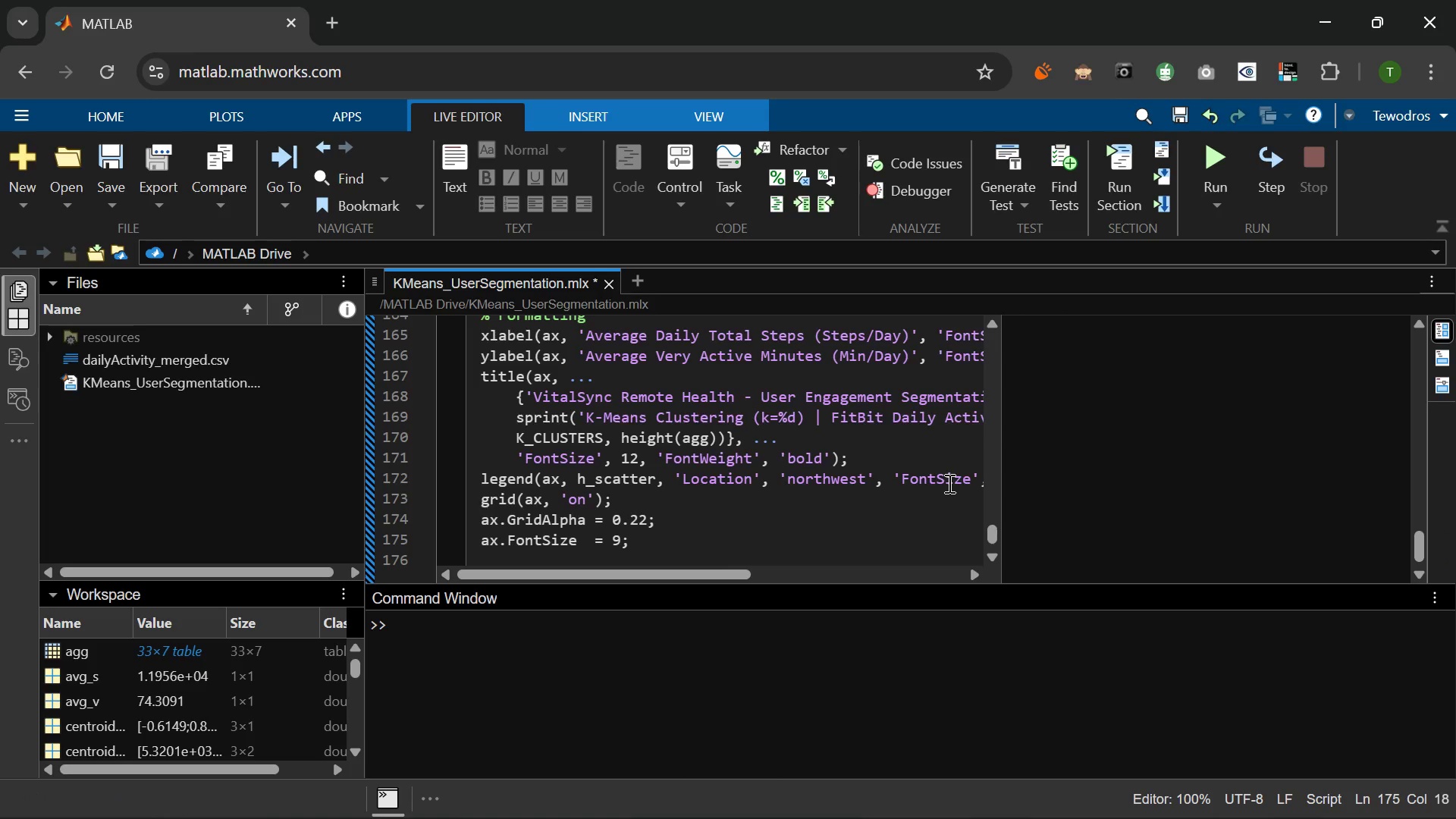 
key(Enter)
 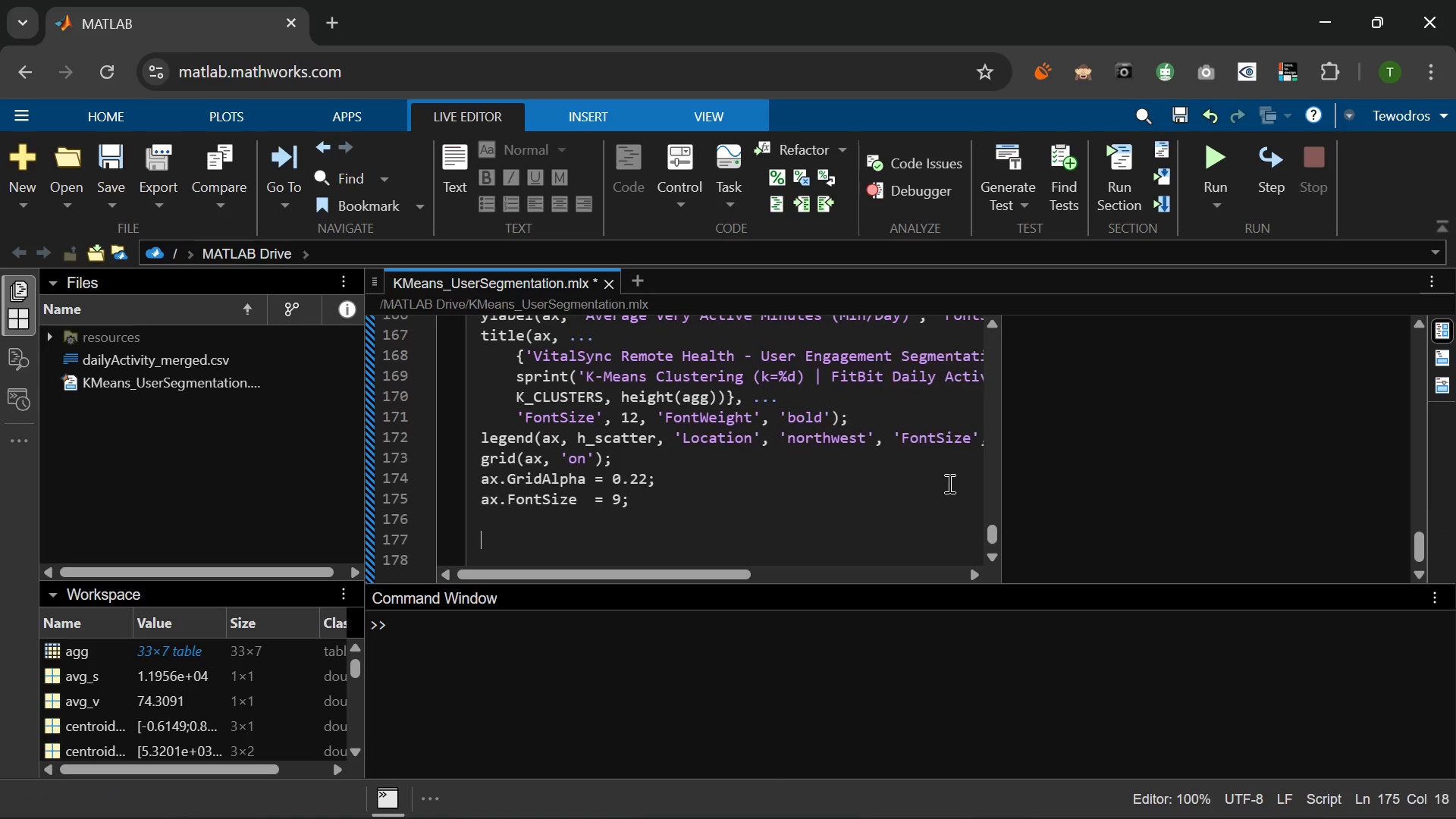 
key(Enter)
 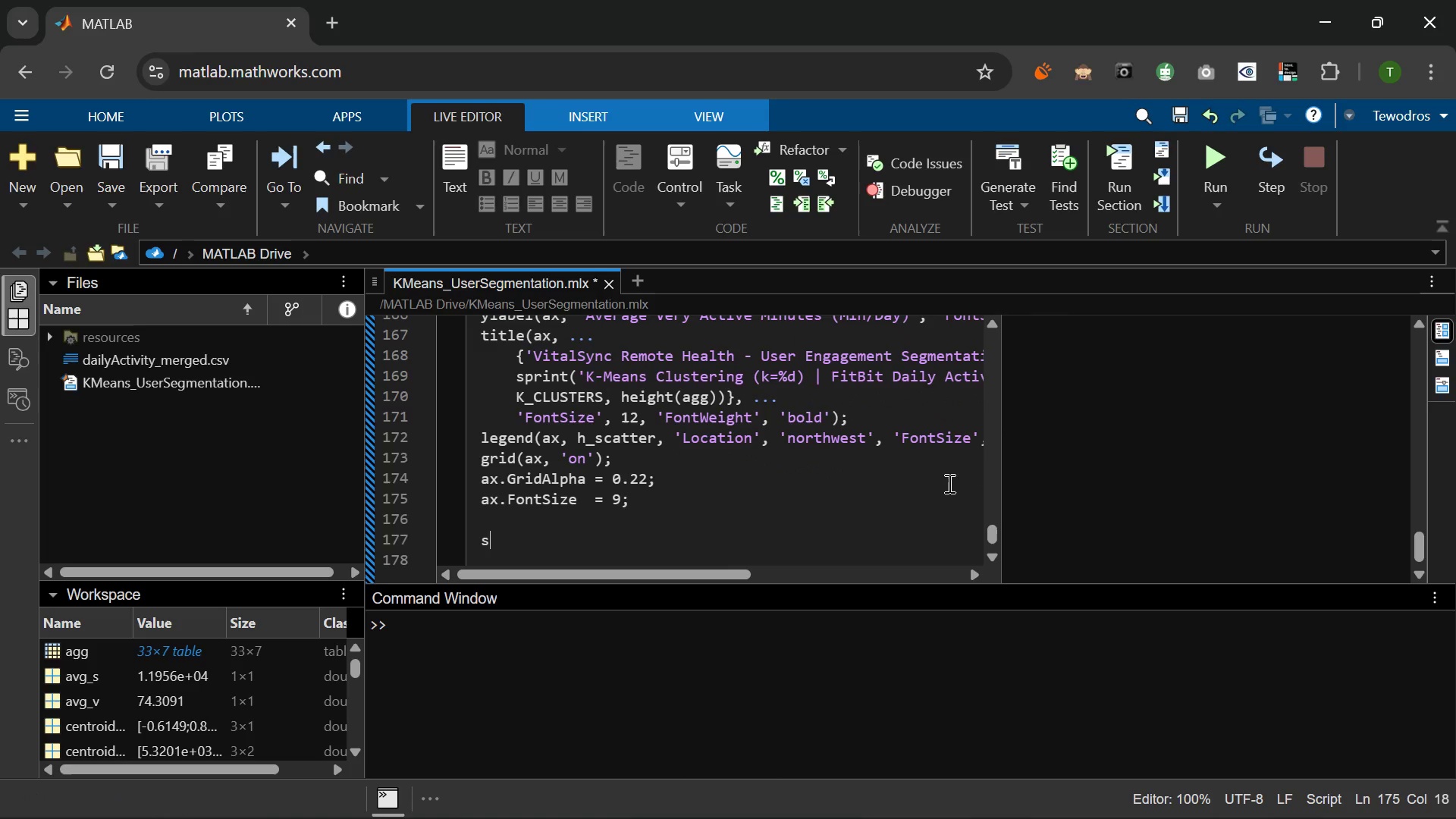 
type(savesa)
key(Backspace)
key(Backspace)
type(as(gcf, 'fig_clusters.png)
 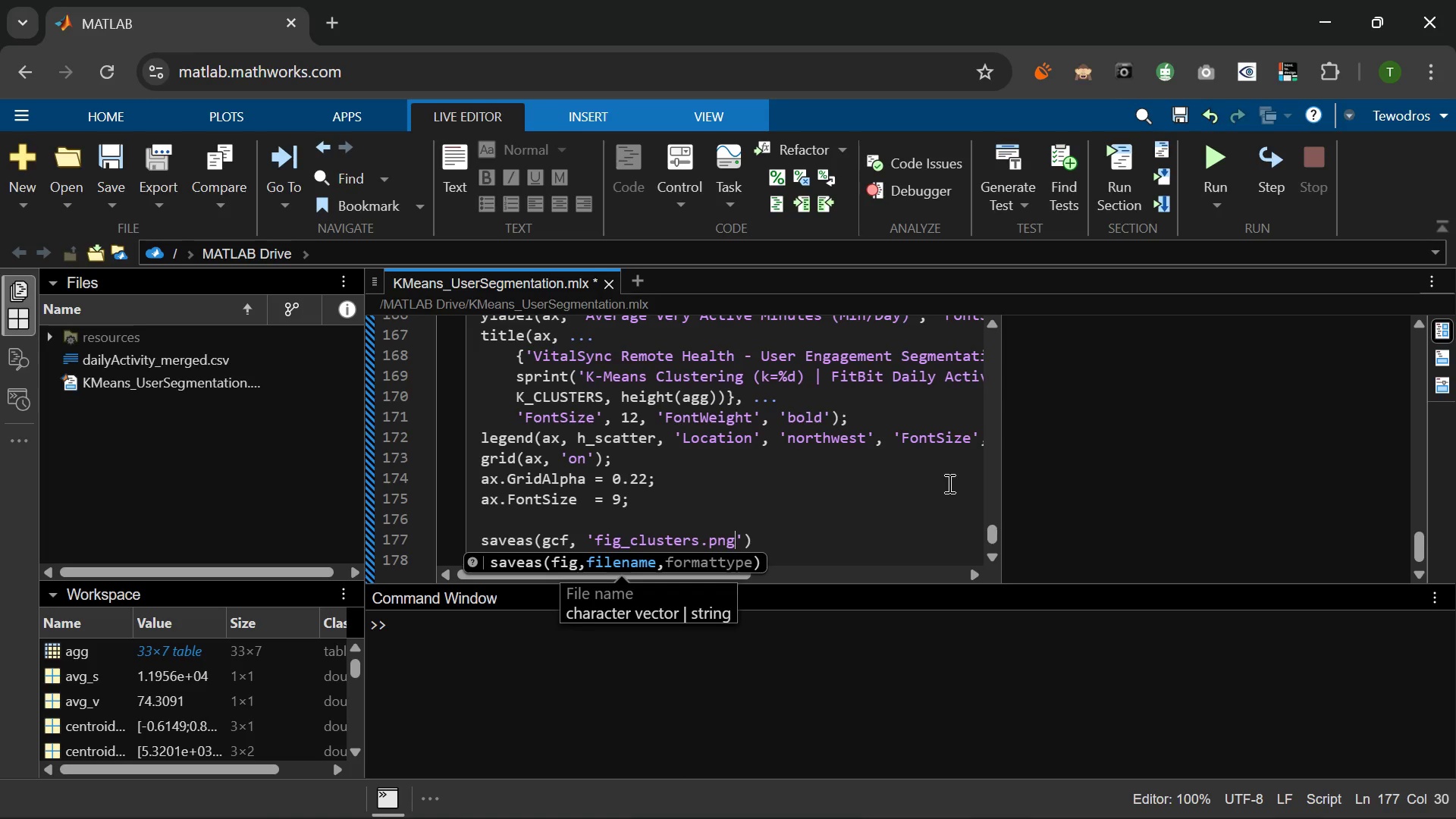 
key(ArrowRight)
 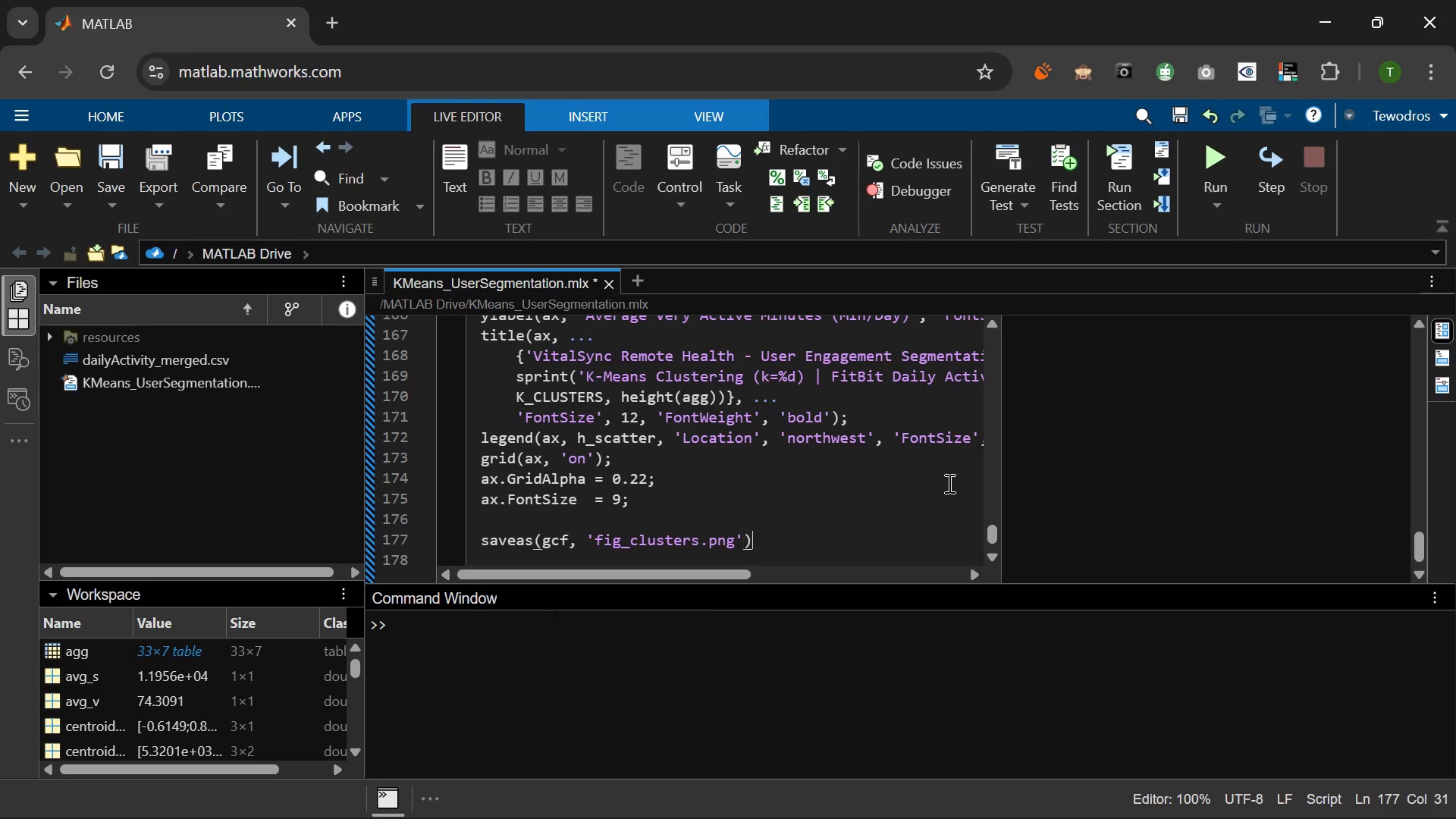 
key(ArrowRight)
 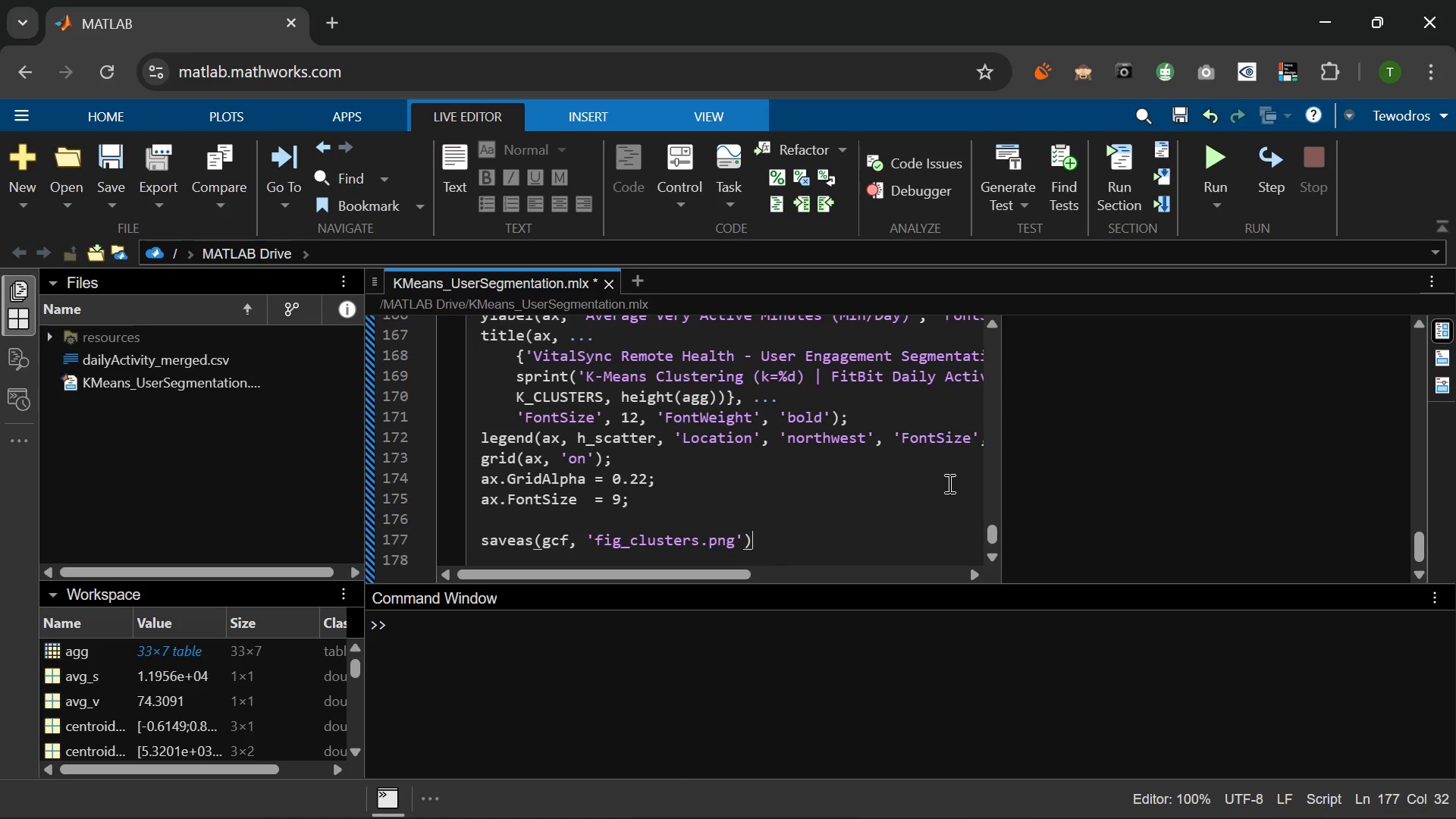 
key(Semicolon)
 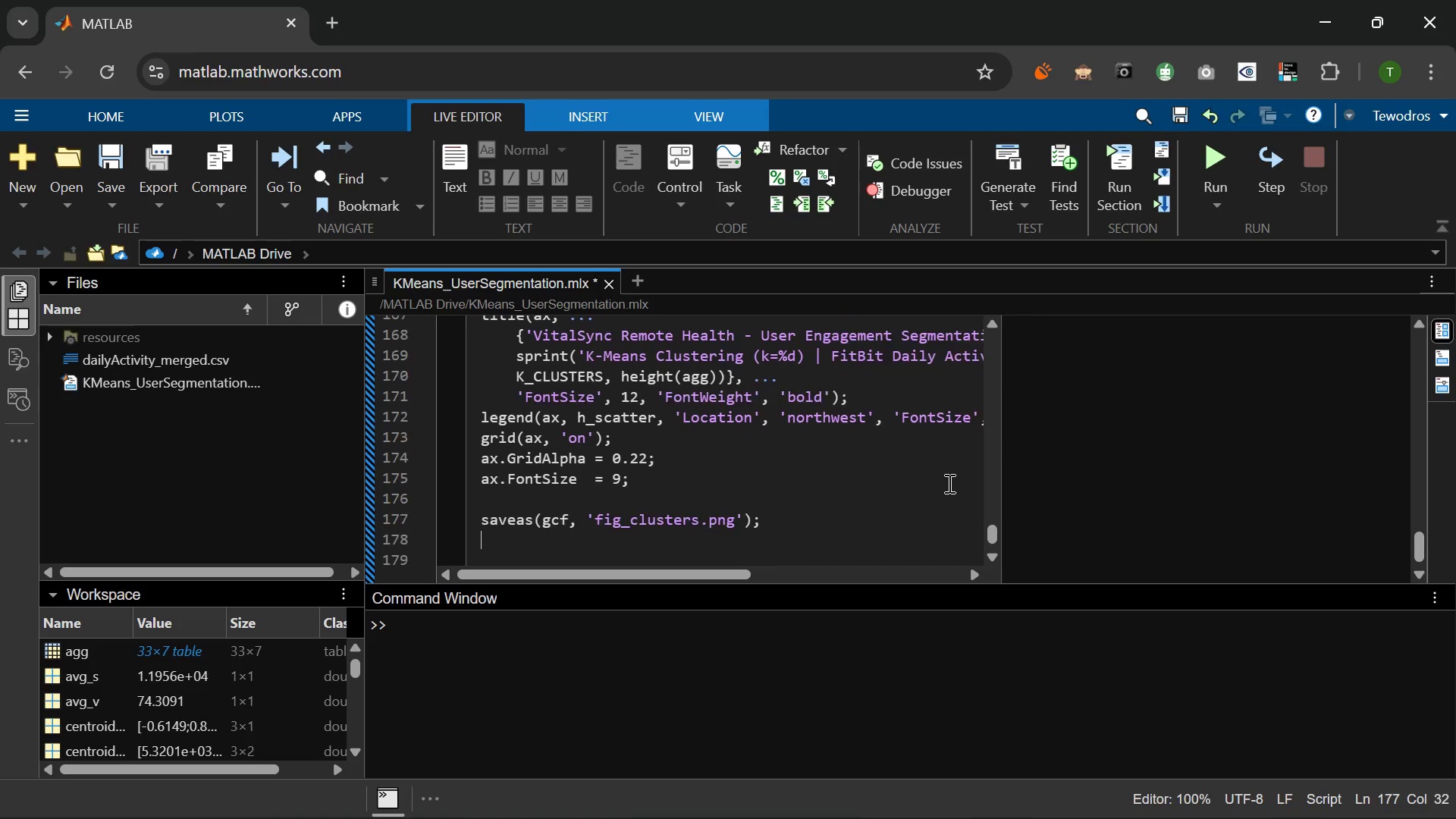 
key(Enter)
 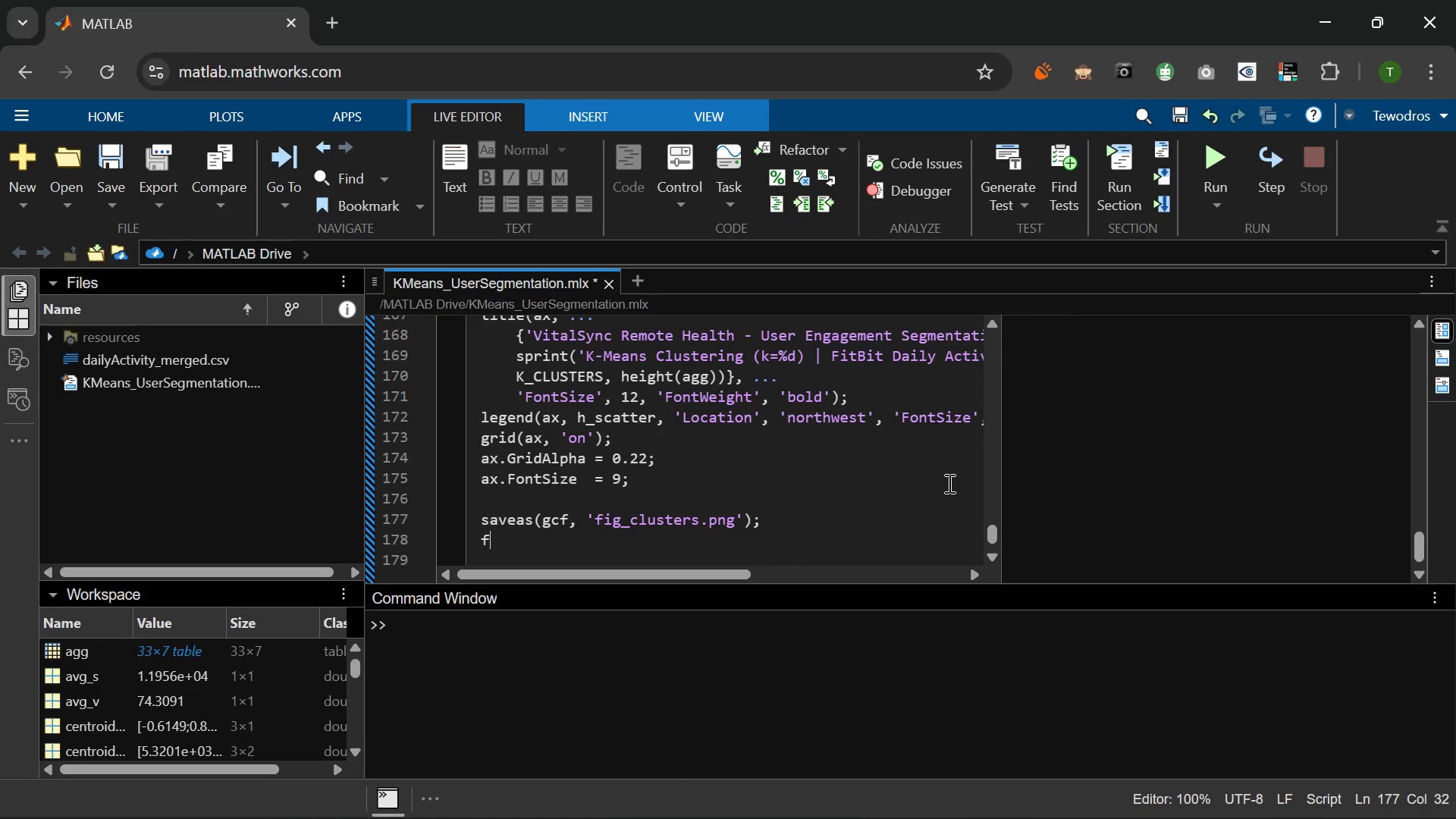 
type(fprintf('Figure savedd)
key(Backspace)
type(: fig_clusters.png\n\n)
 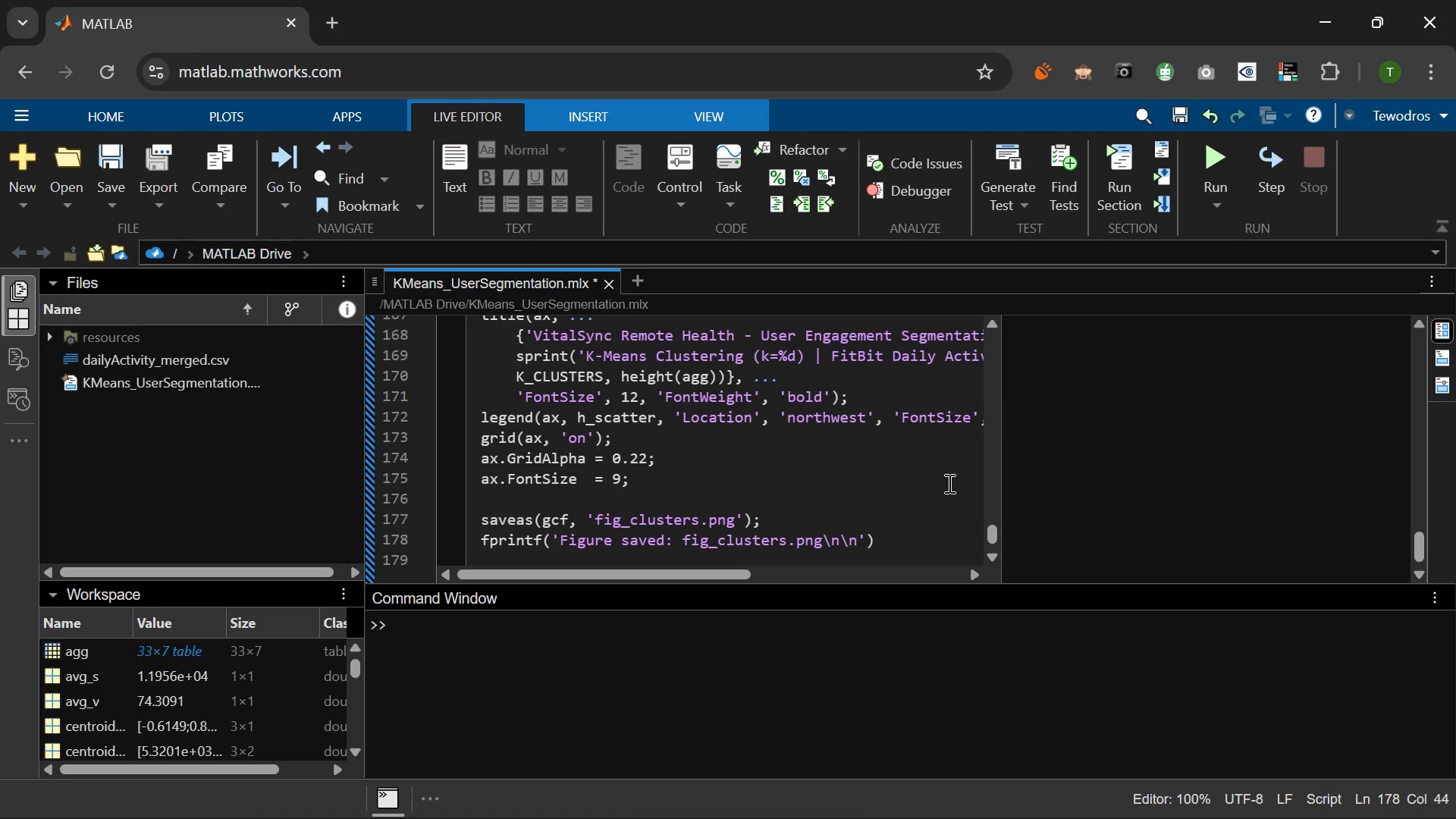 
key(ArrowRight)
 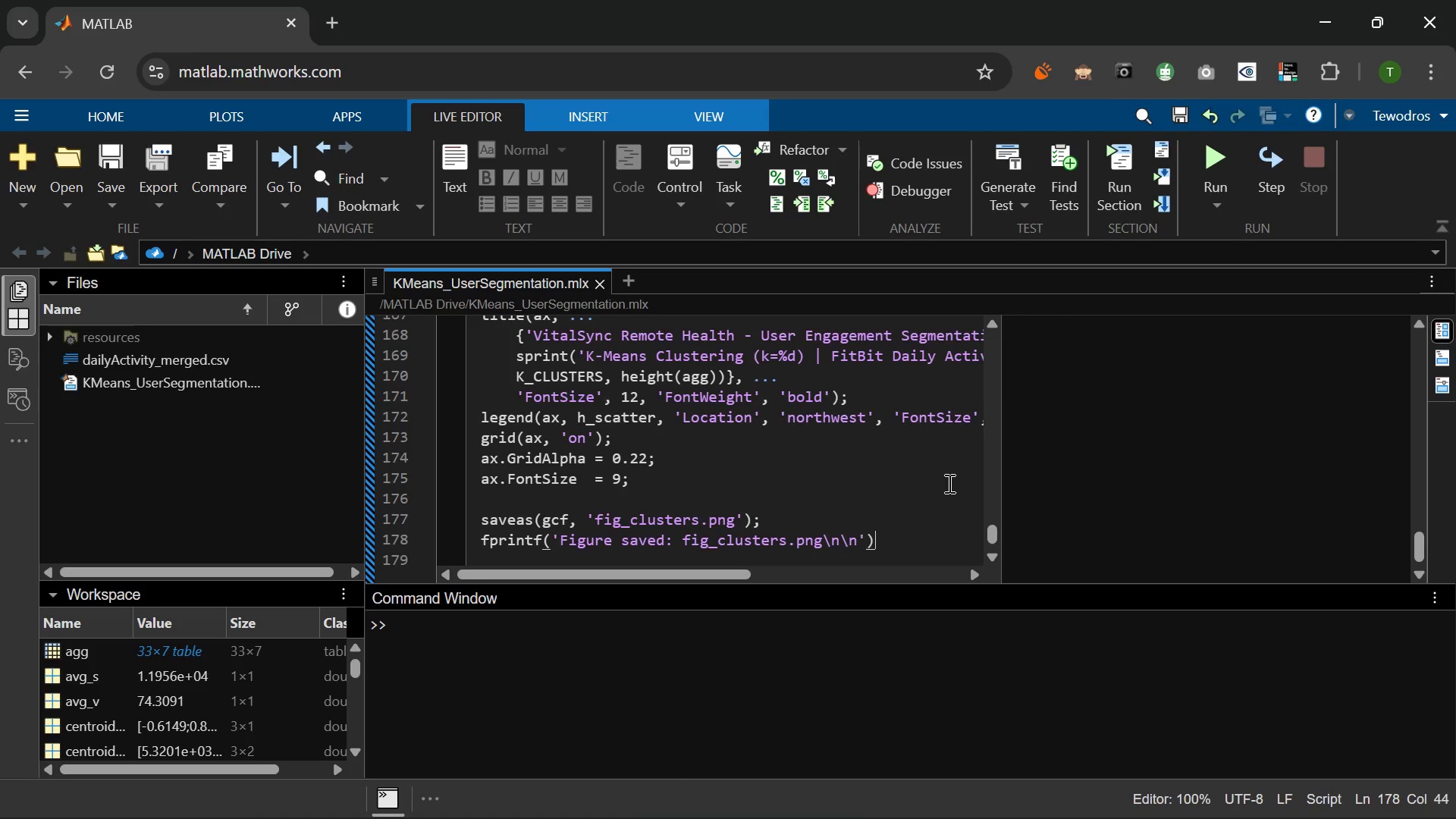 
key(ArrowRight)
 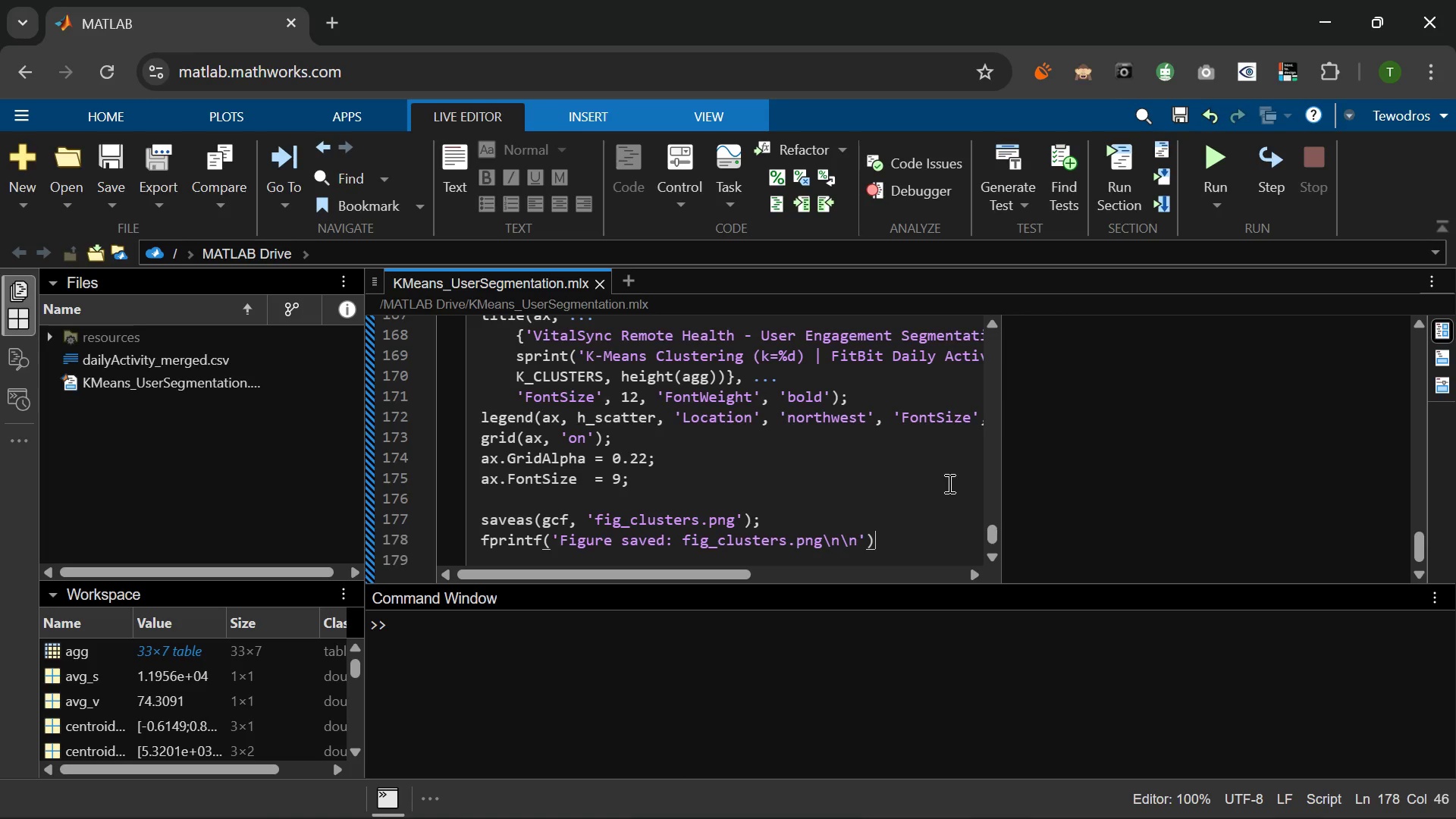 
key(Semicolon)
 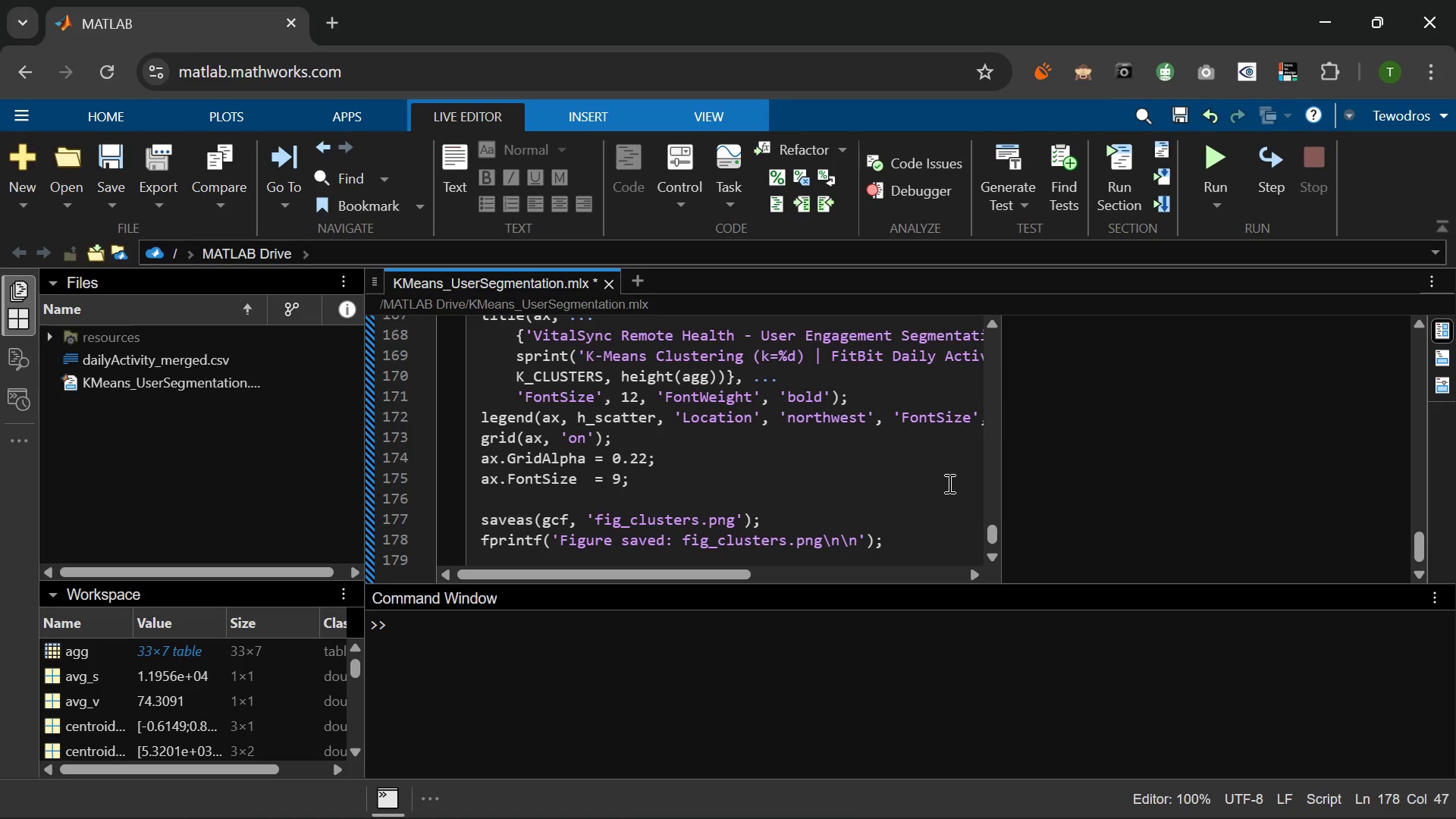 
key(Enter)
 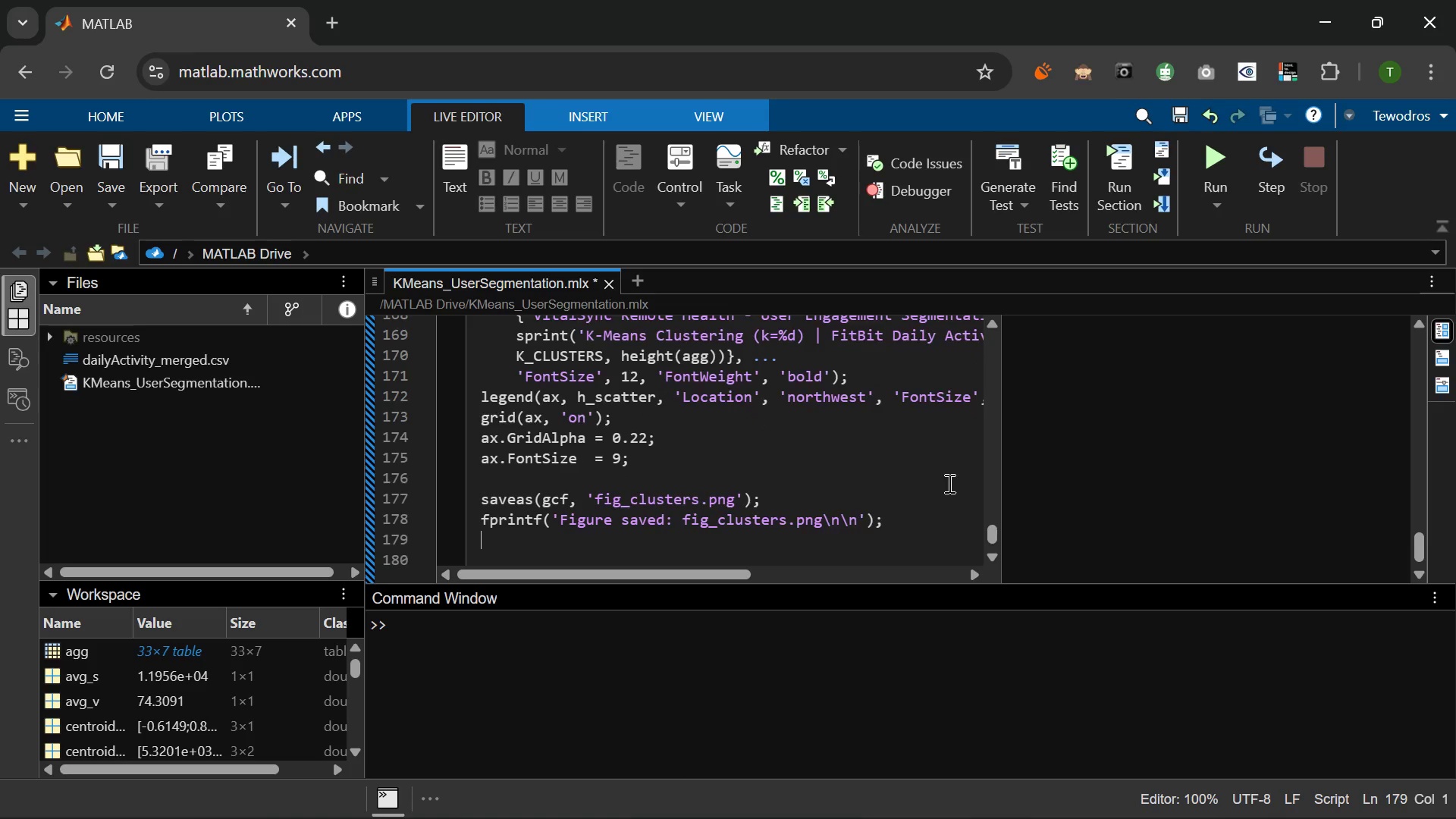 
key(Enter)
 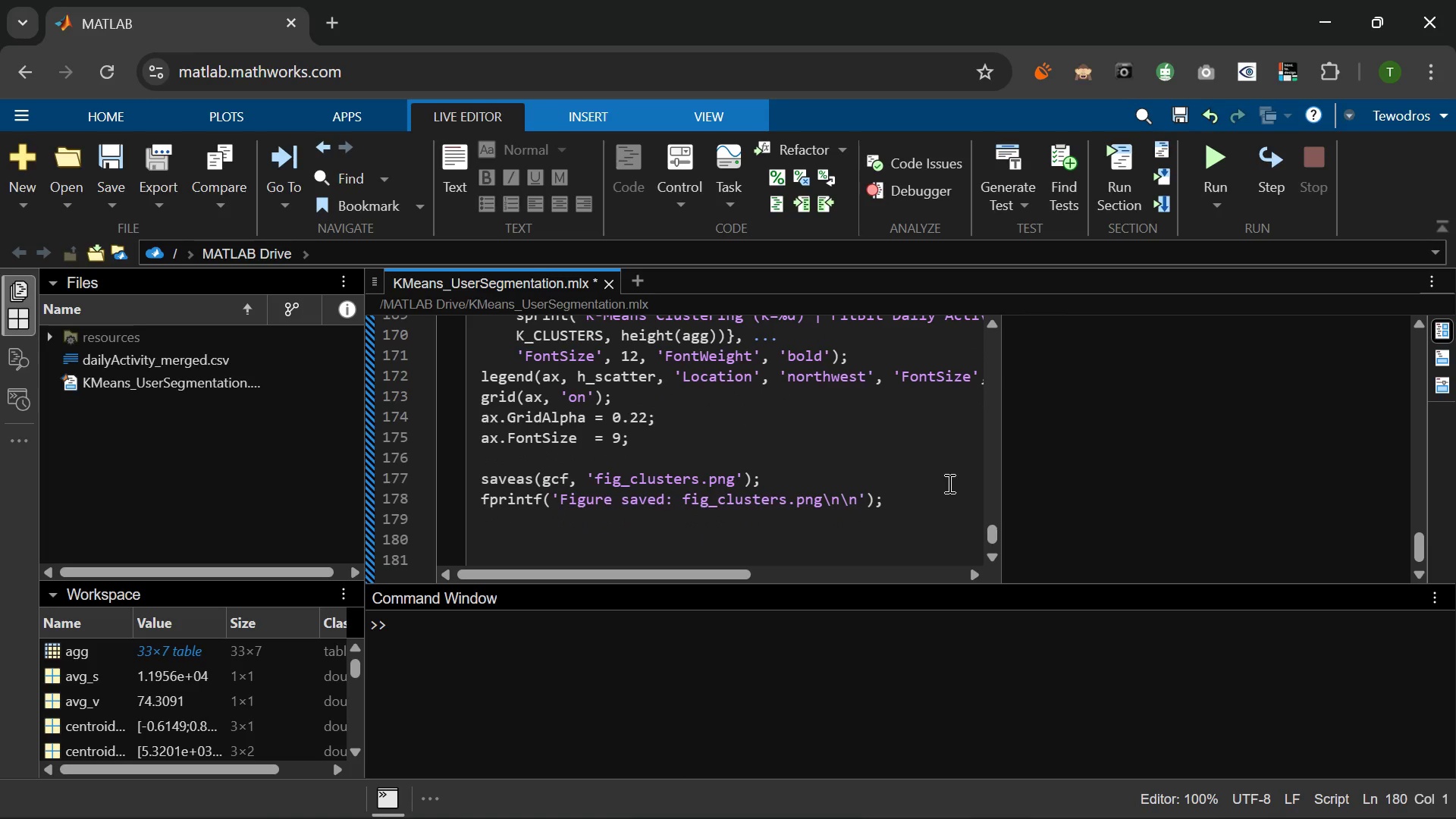 
hold_key(key=ShiftRight, duration=0.75)
 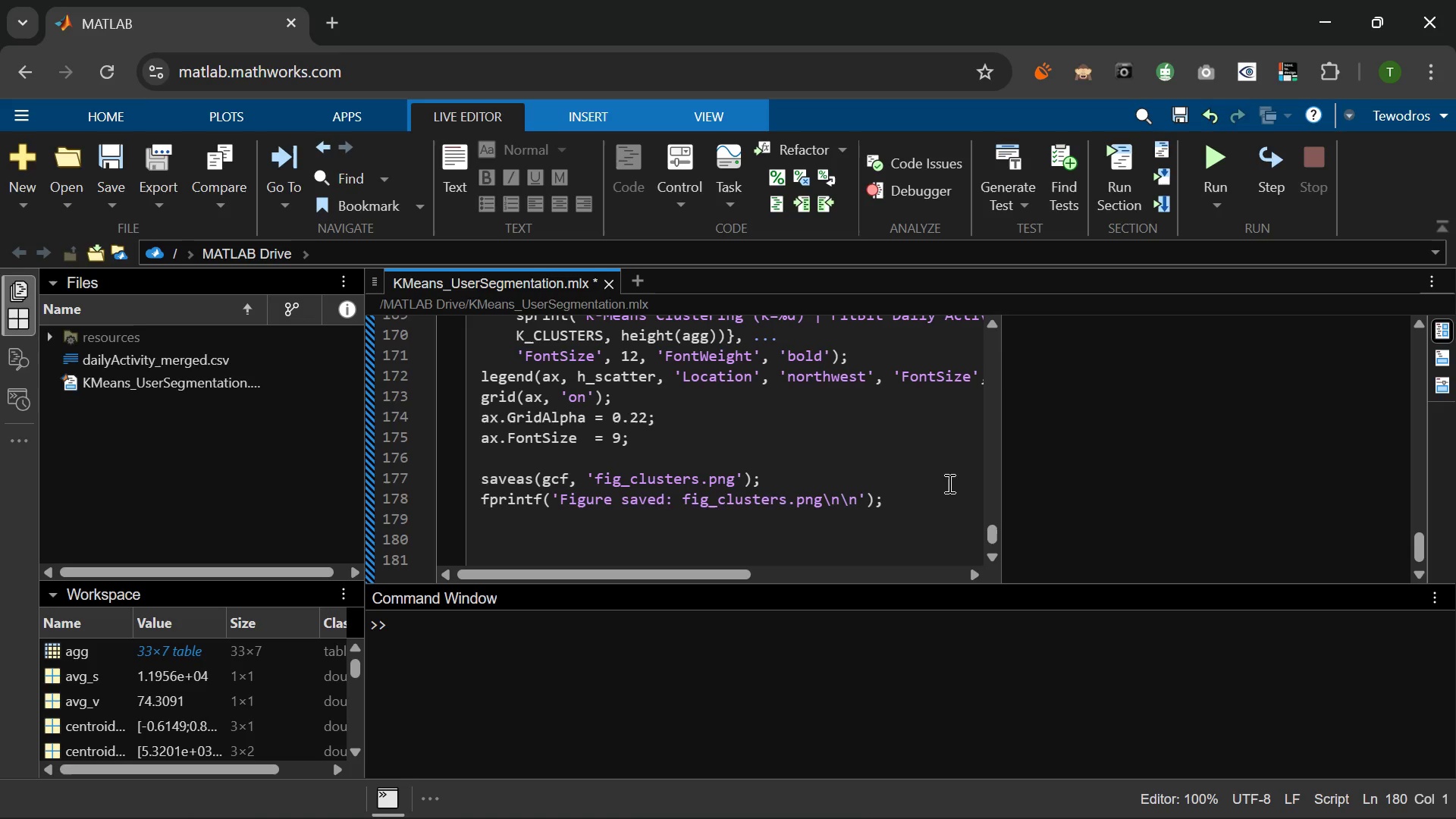 
type(*)
key(Backspace)
type(%% 8.)
 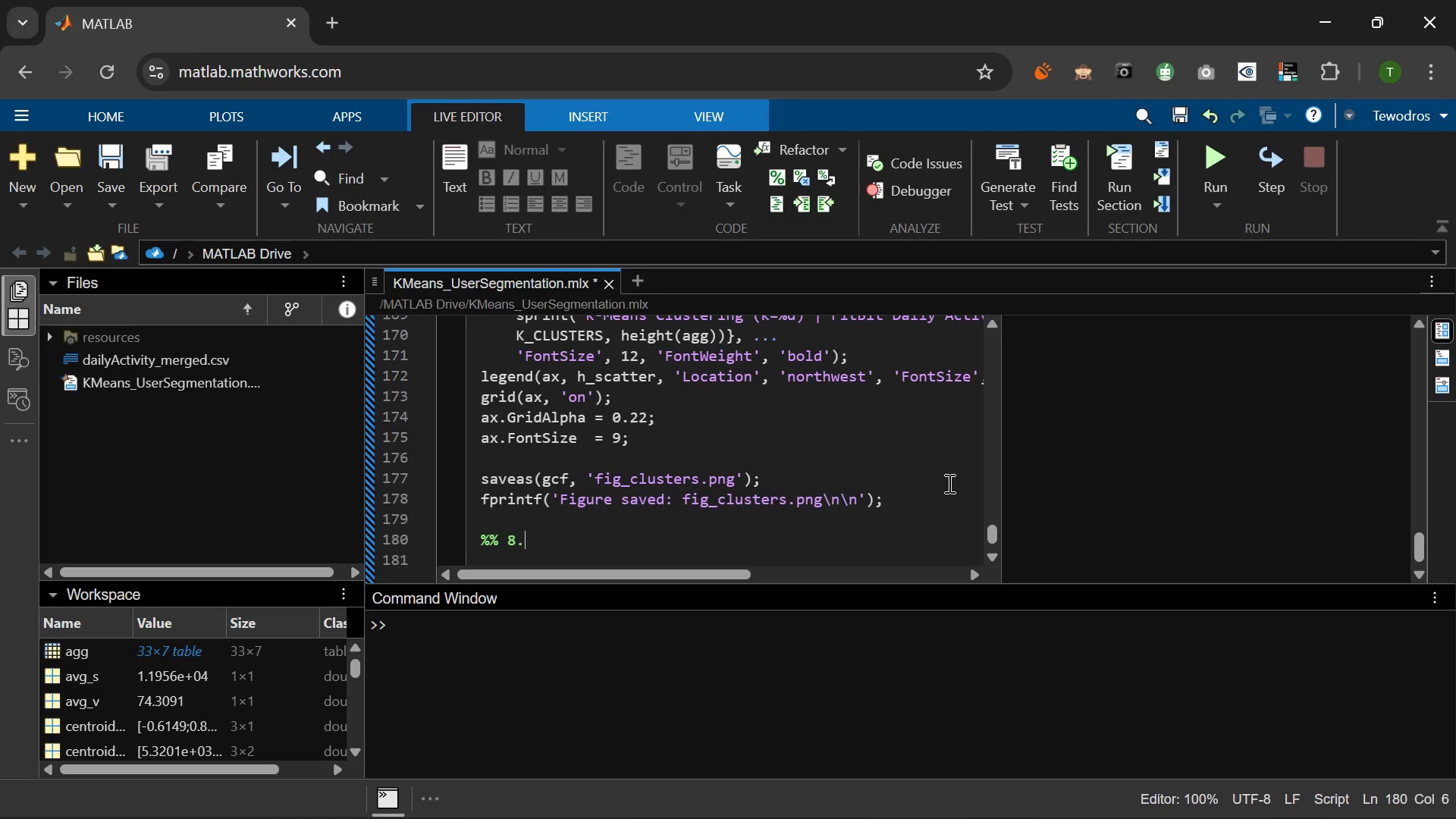 
type(F)
key(Backspace)
type( FINAL SUMMARY)
 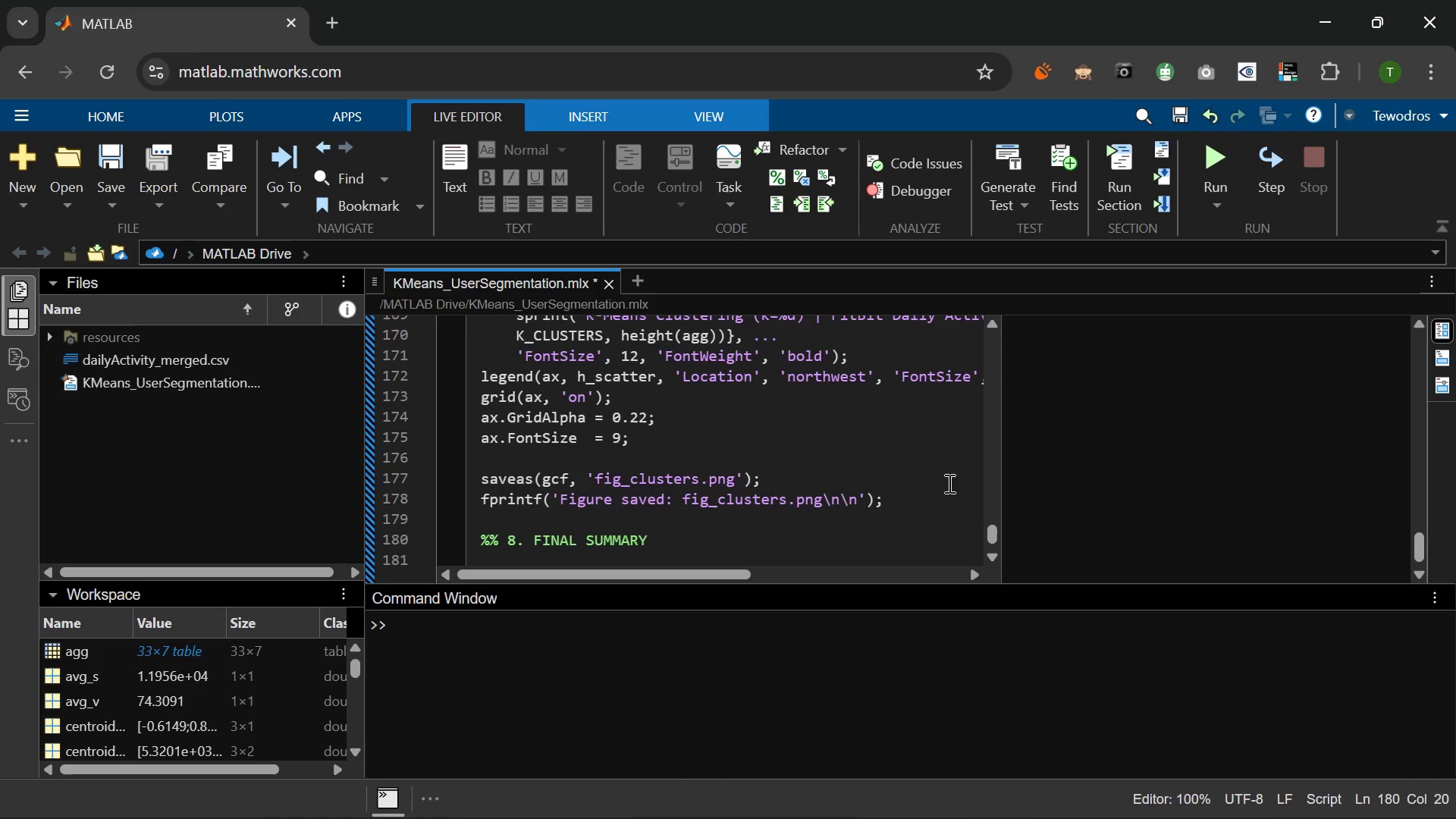 
key(Enter)
 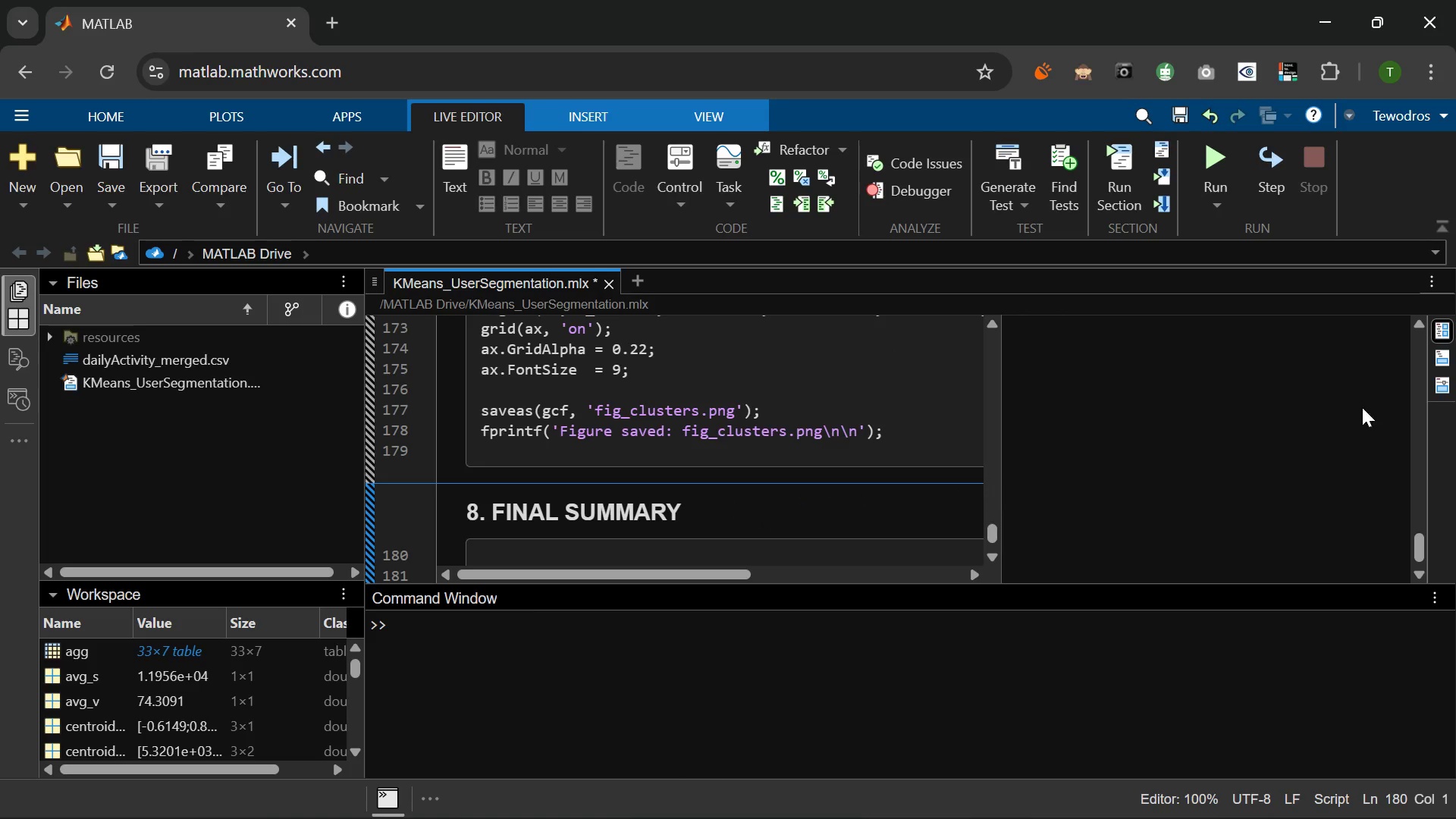 
mouse_move([1210, 190])
 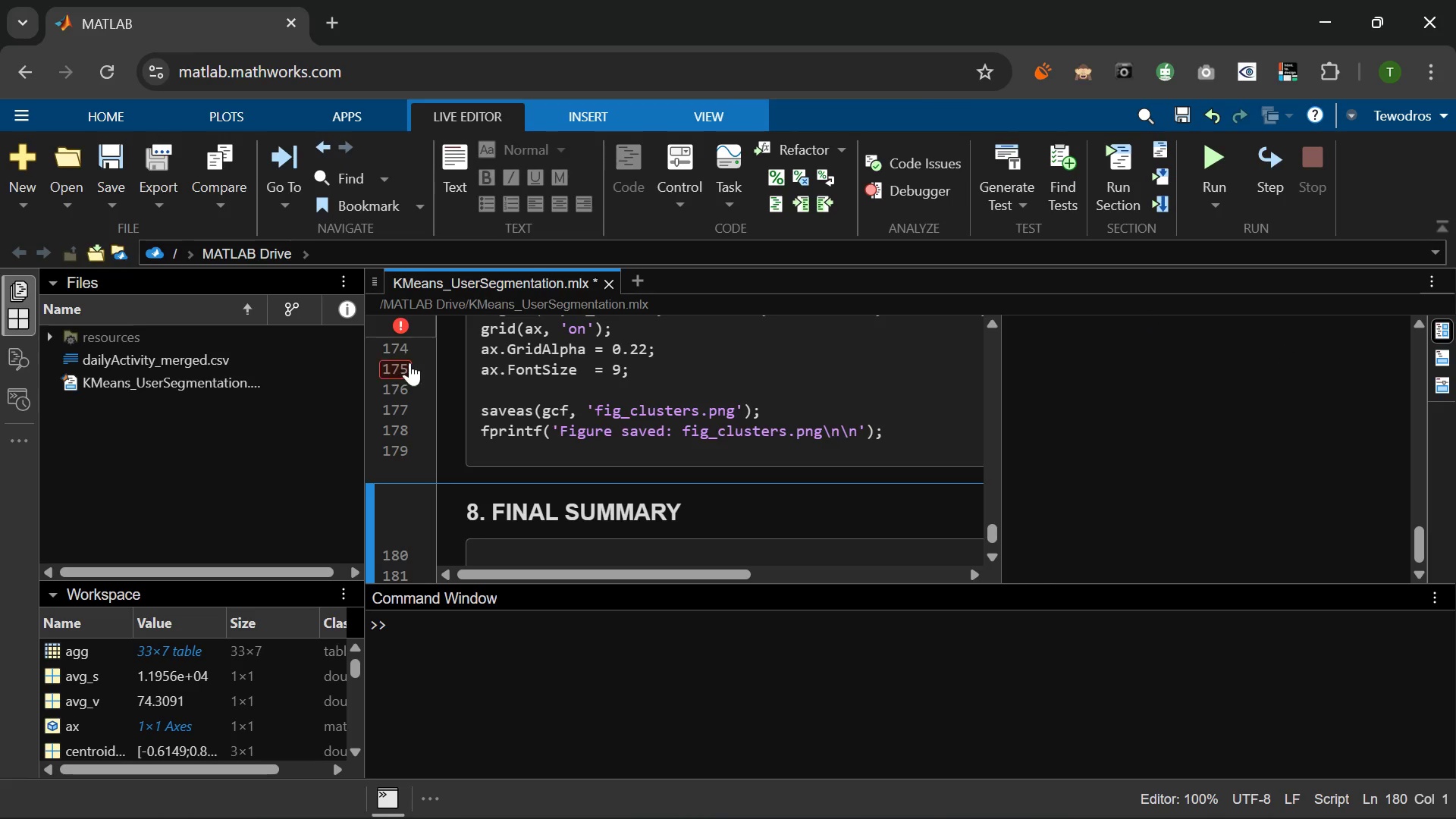 
left_click([400, 331])
 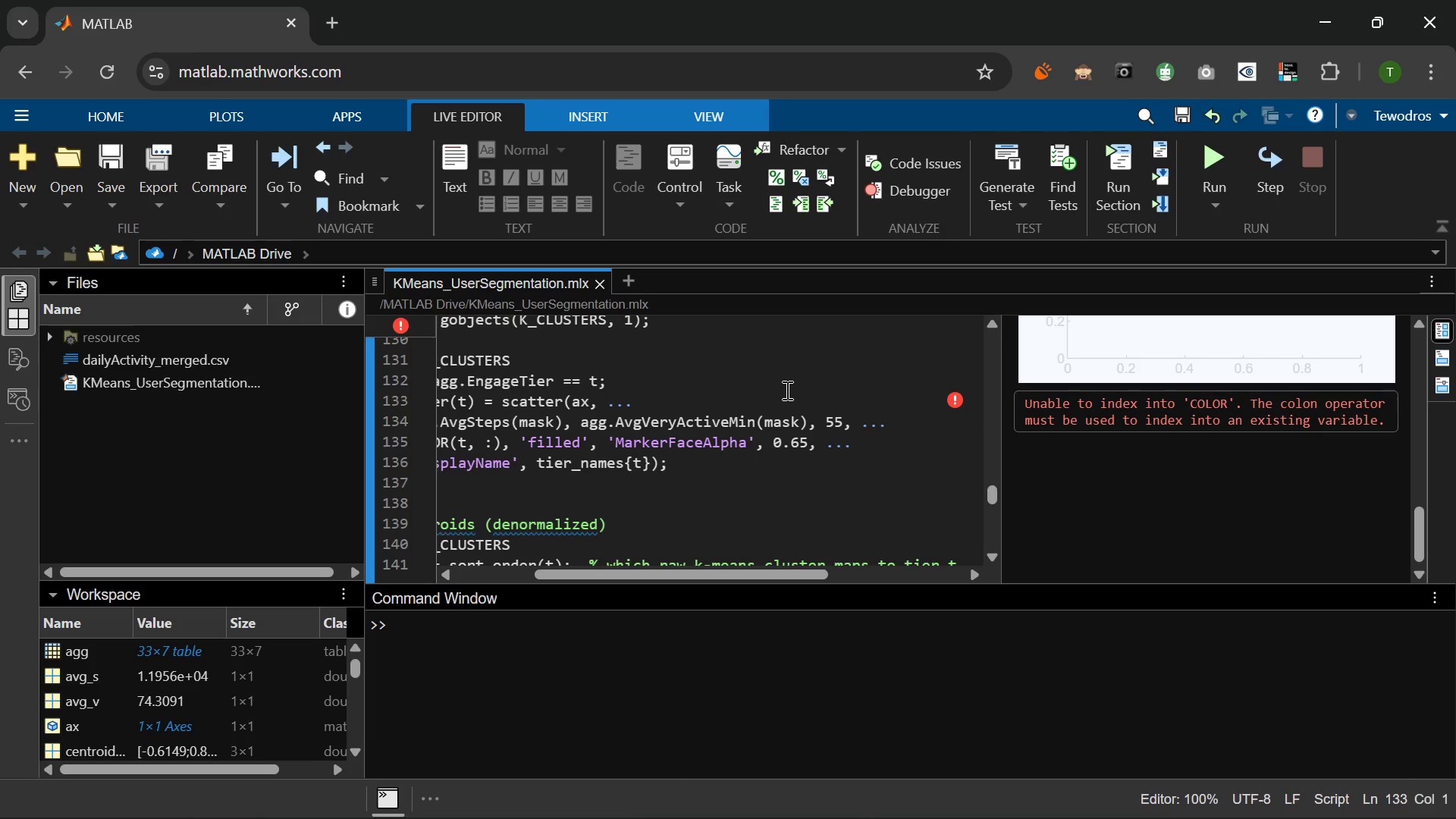 
wait(63.55)
 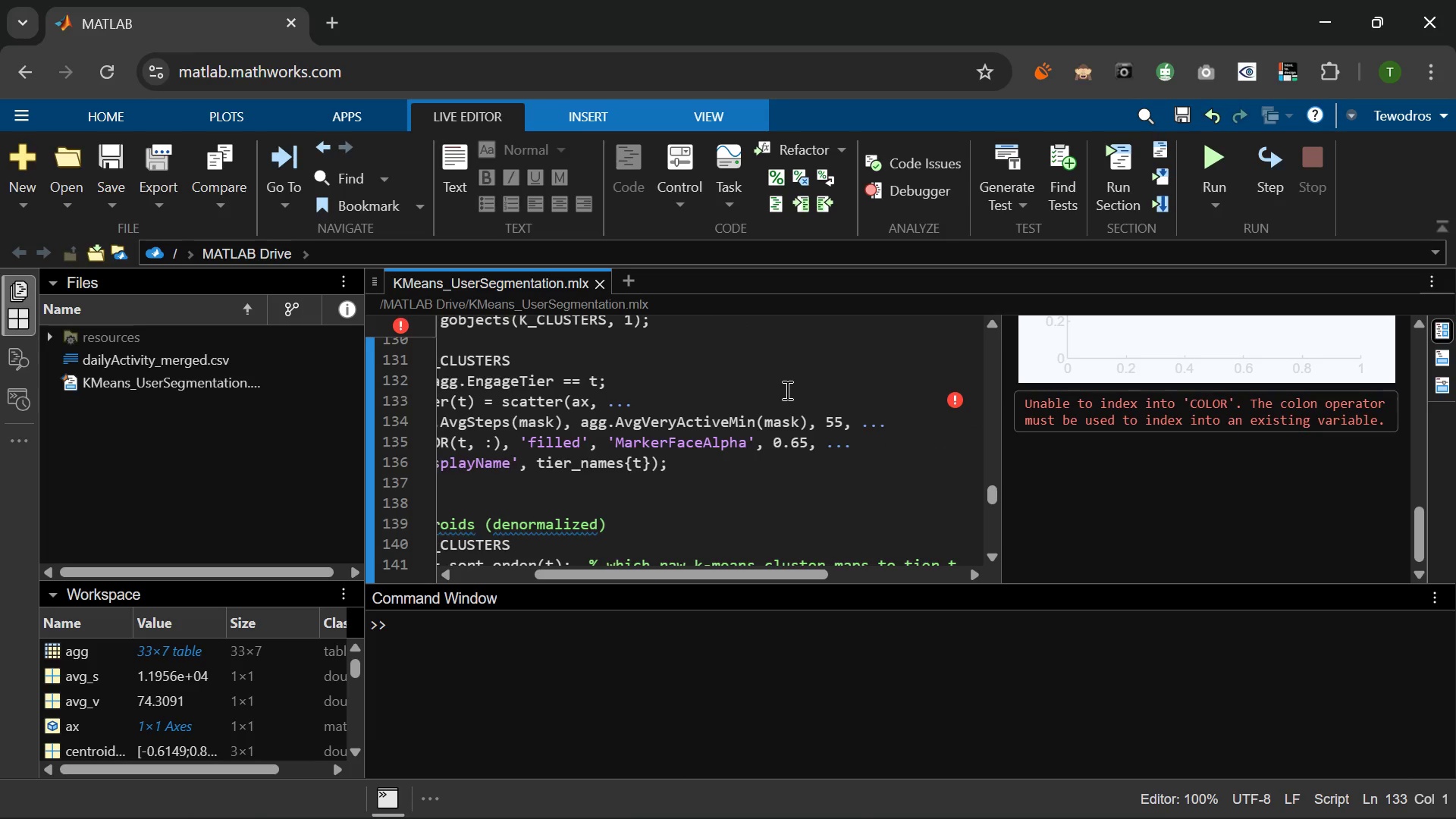 
left_click([555, 444])
 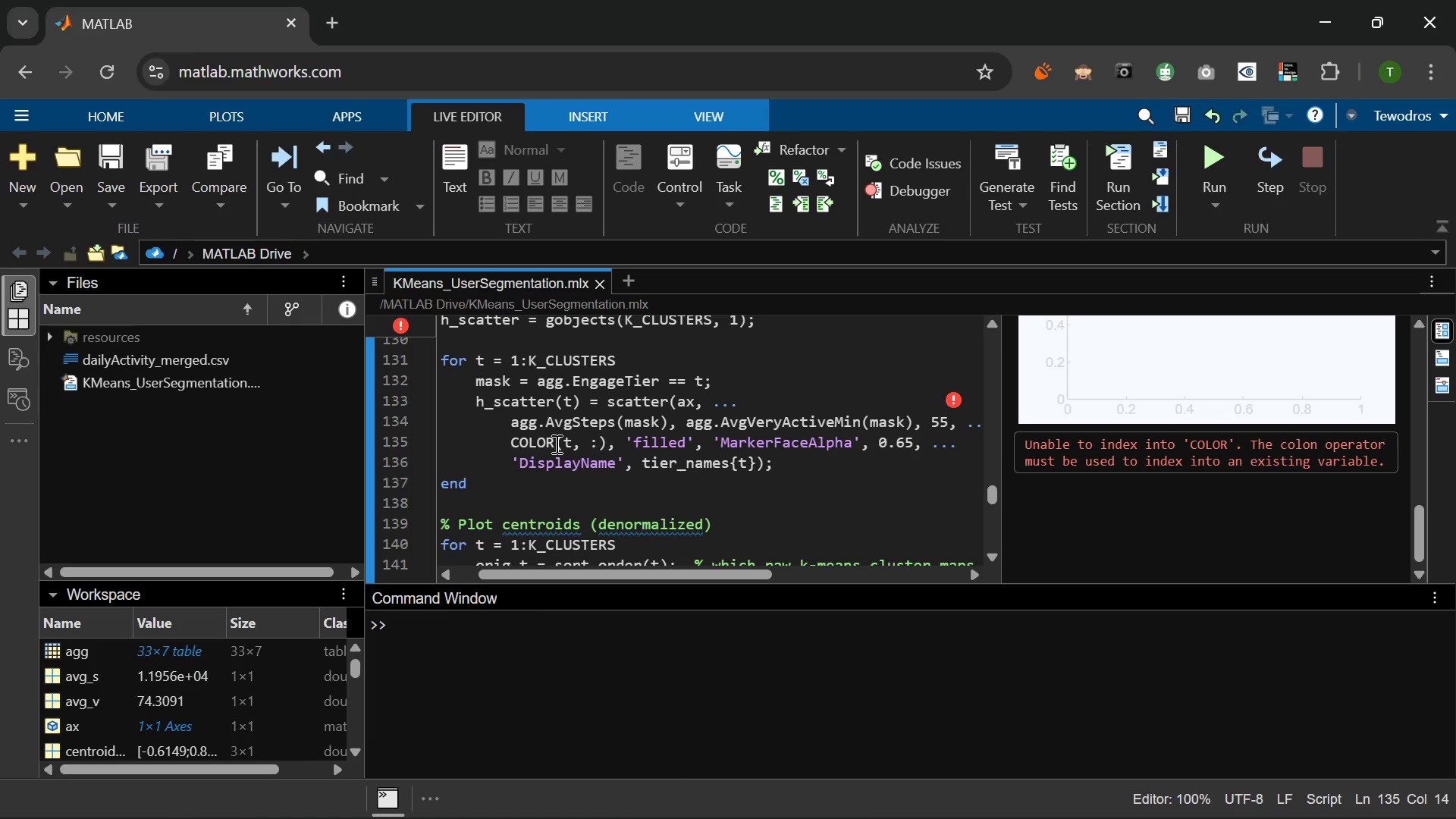 
key(S)
 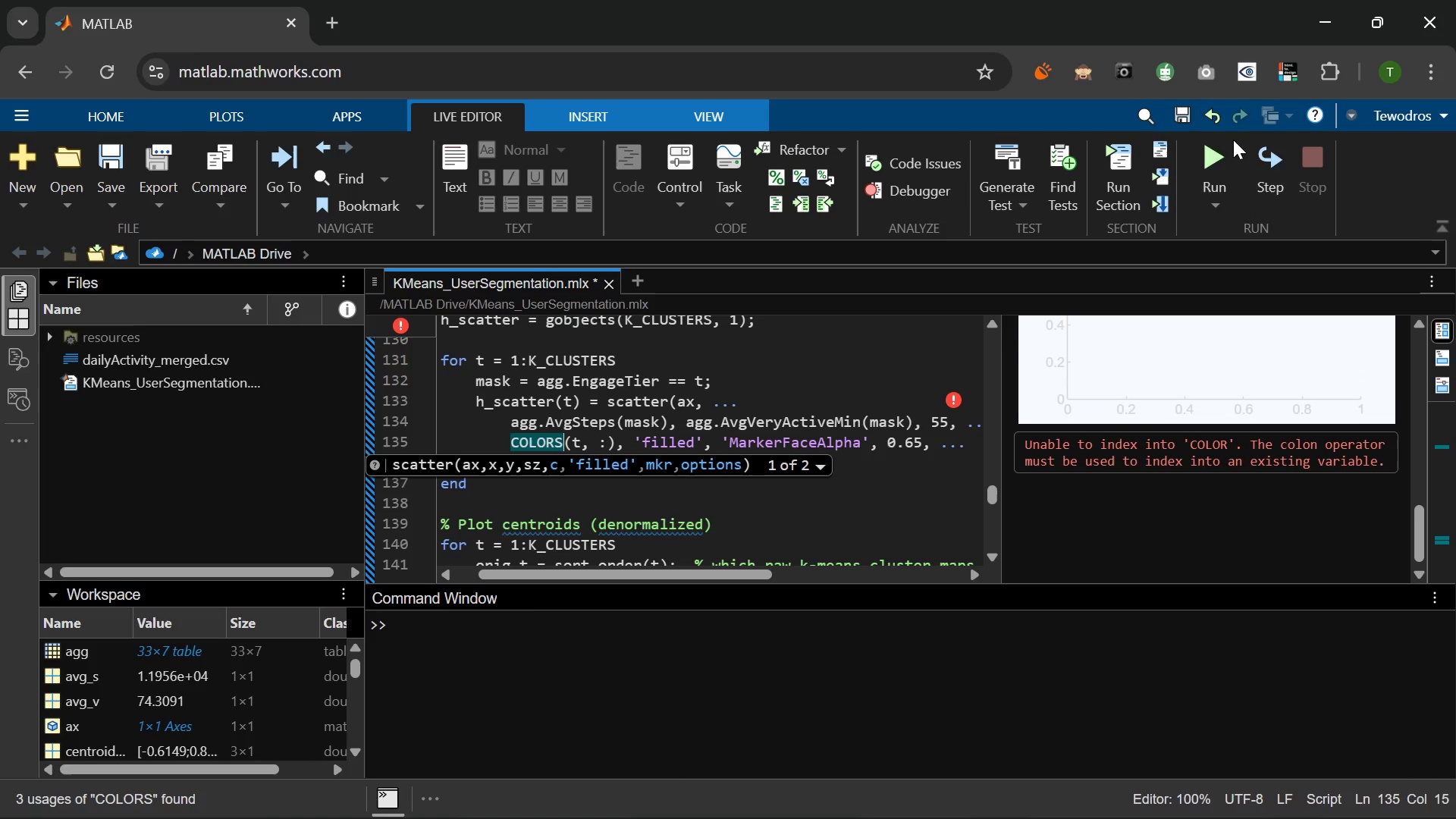 
left_click([1210, 149])
 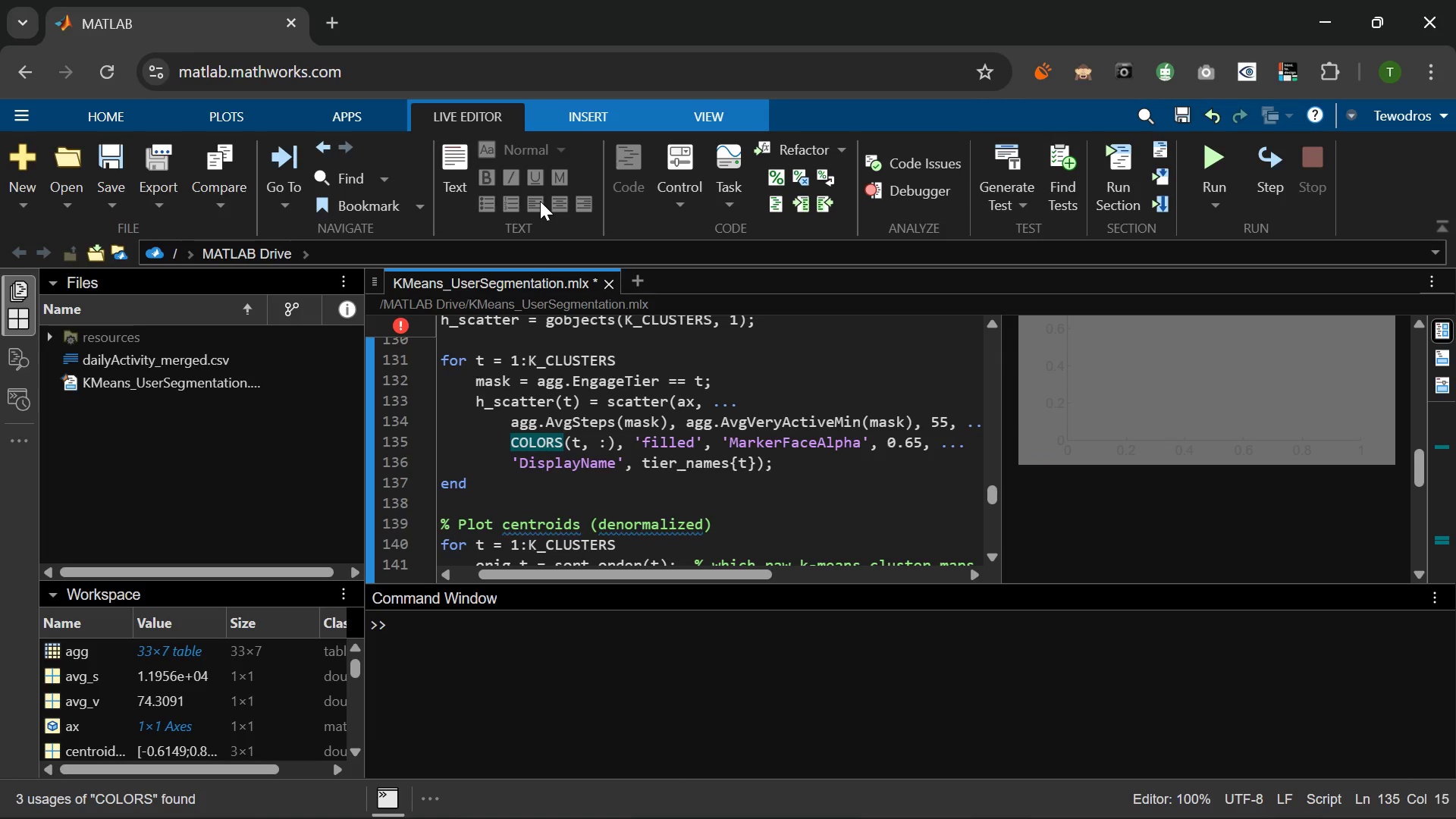 
left_click([398, 321])
 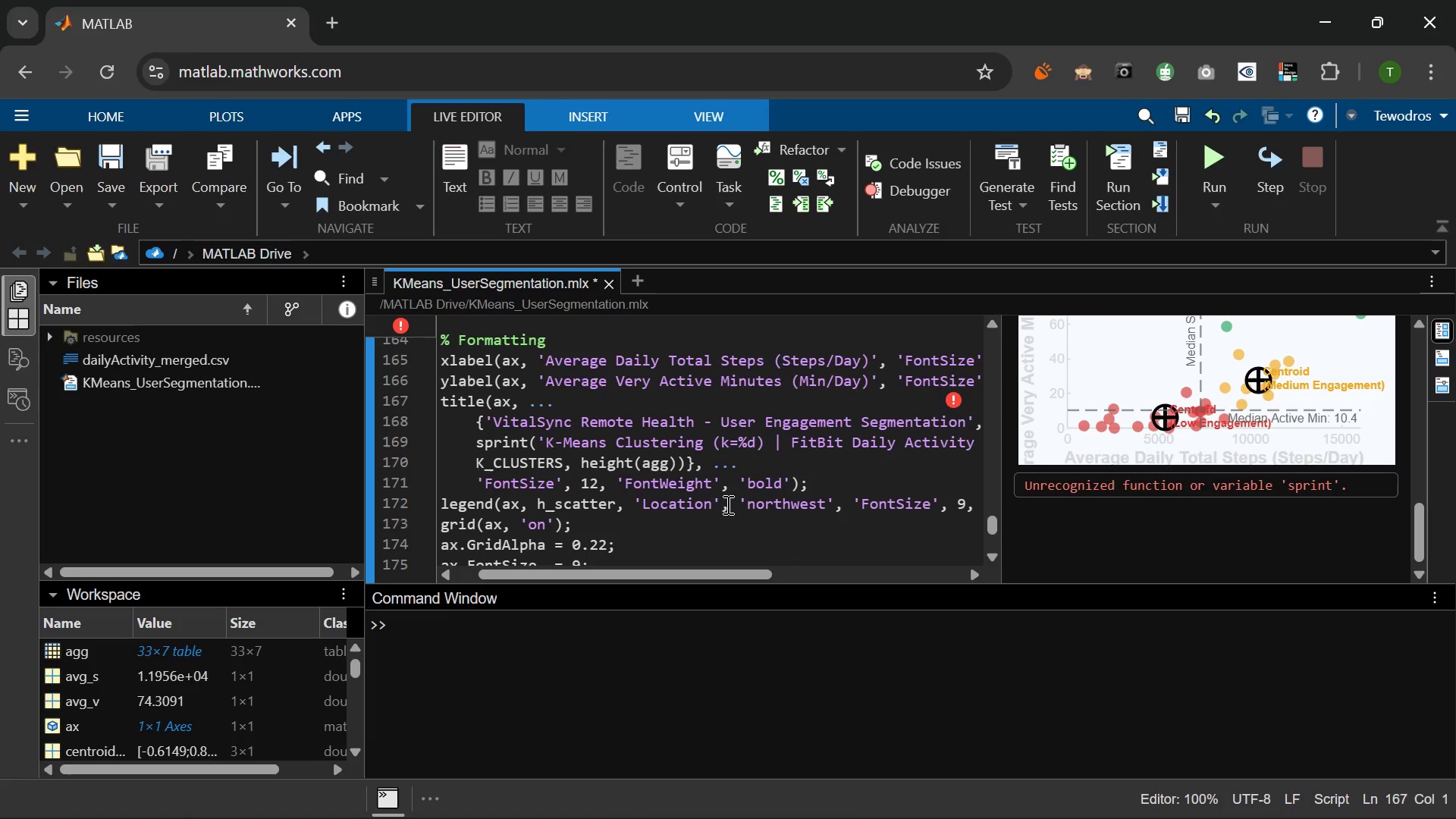 
wait(5.58)
 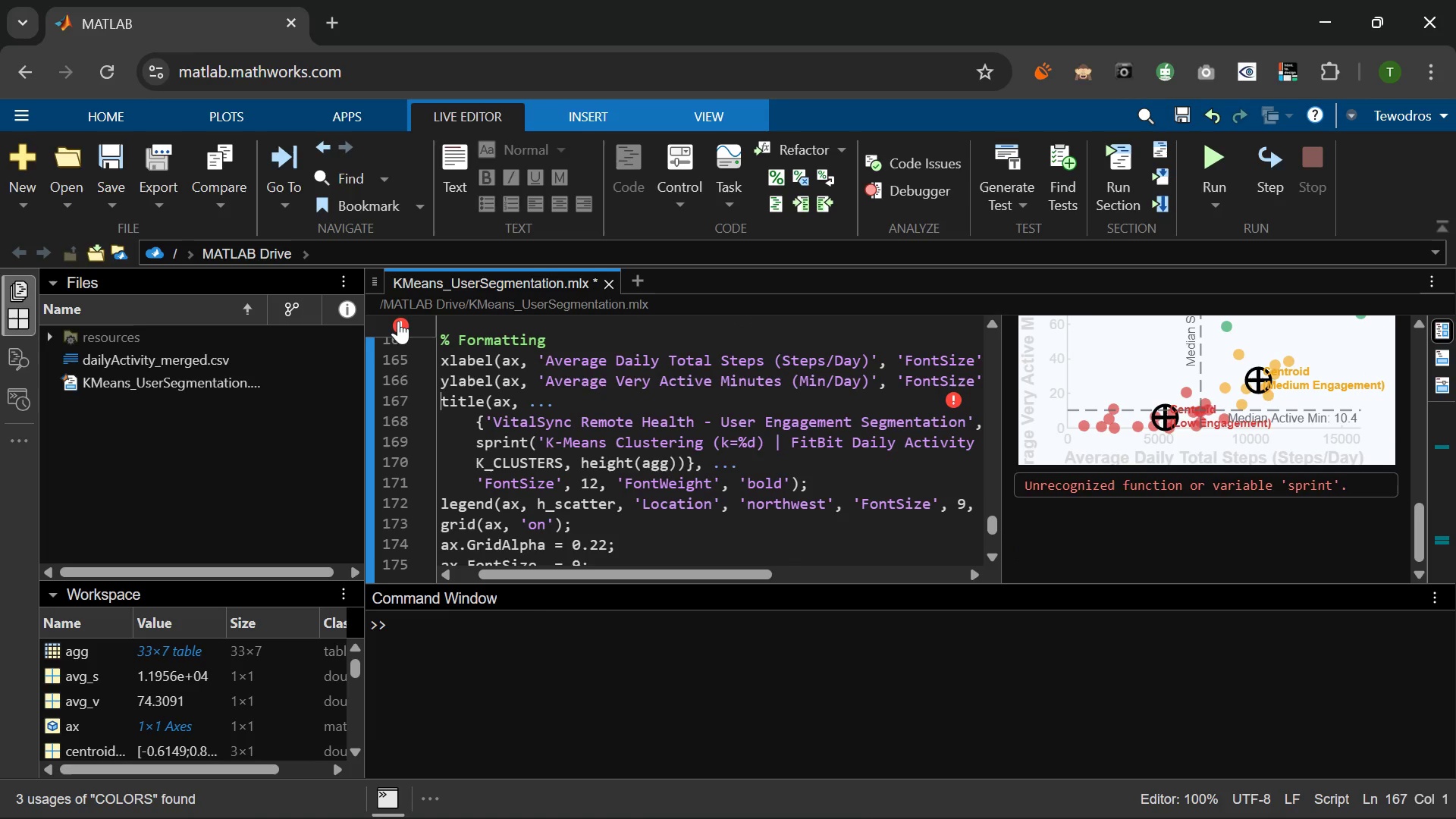 
left_click([526, 443])
 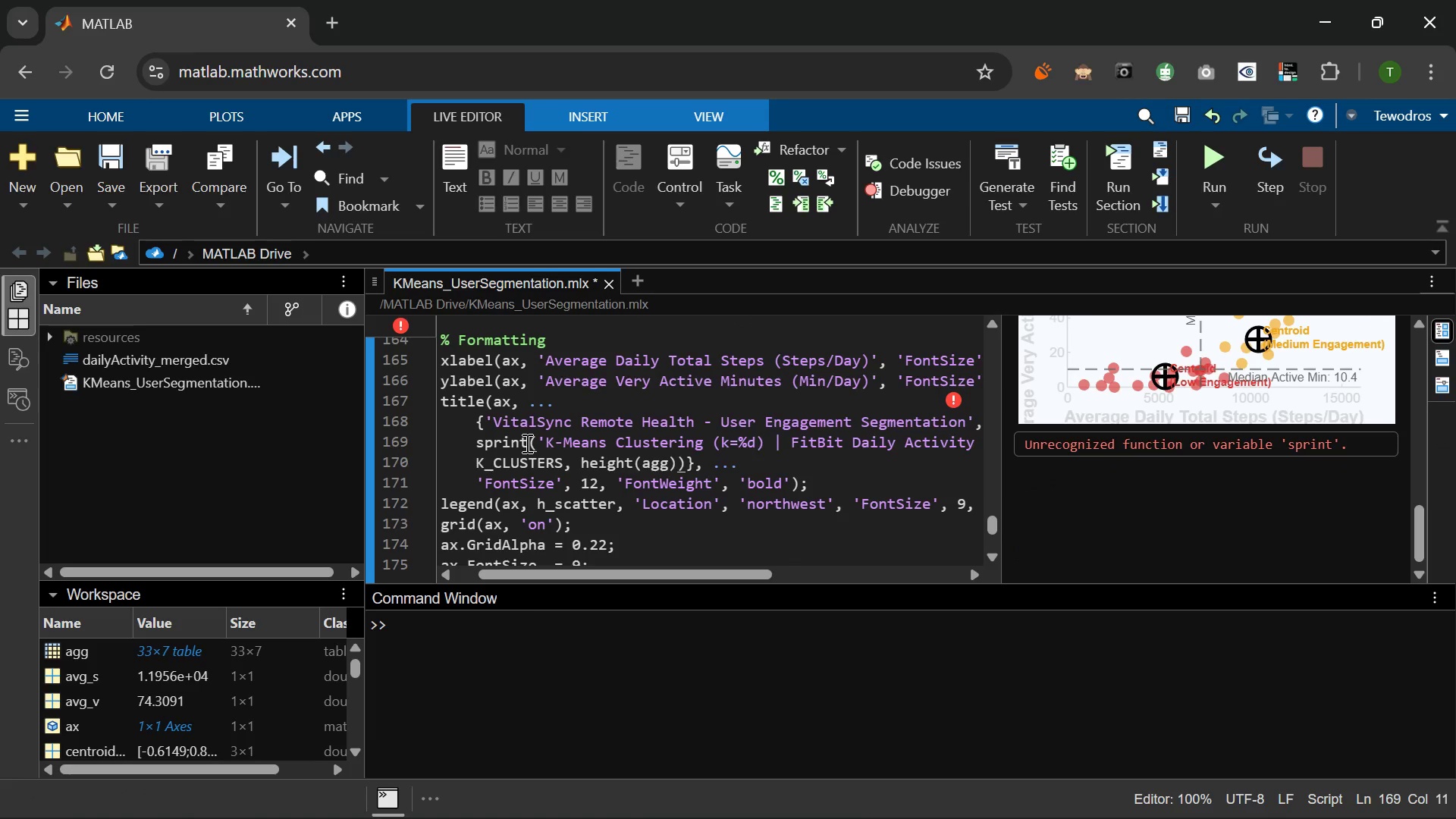 
key(F)
 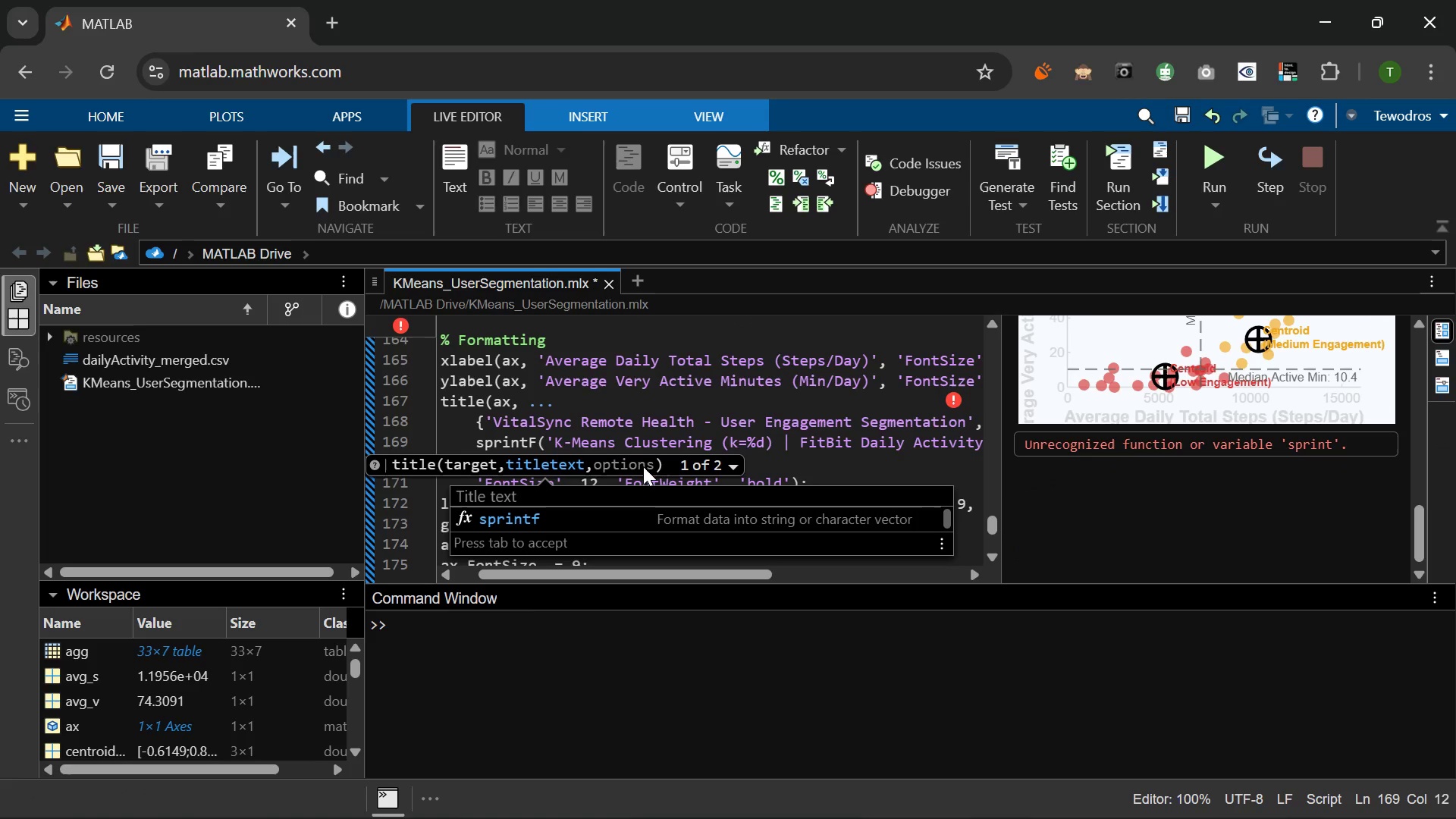 
key(Backspace)
 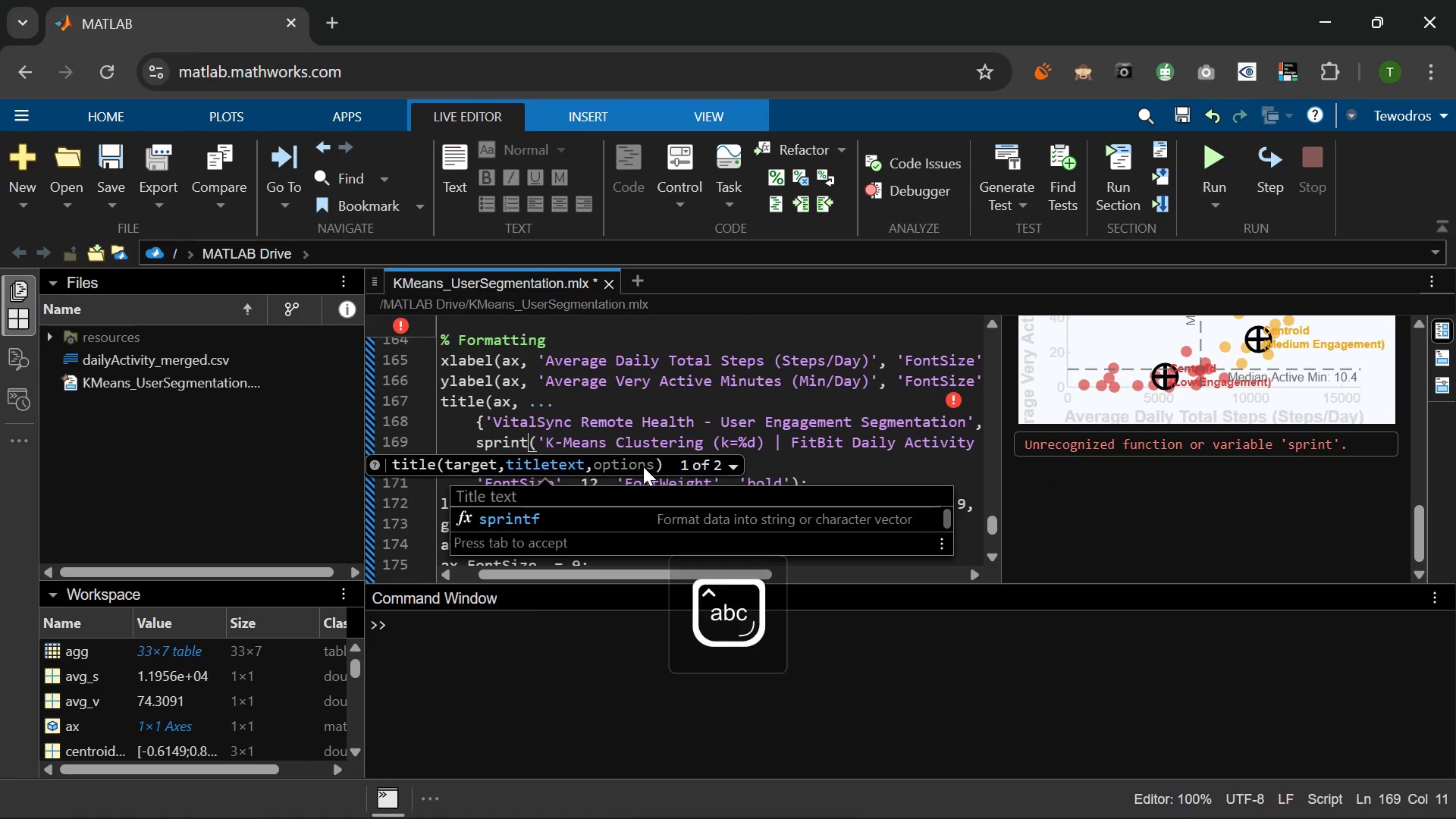 
key(CapsLock)
 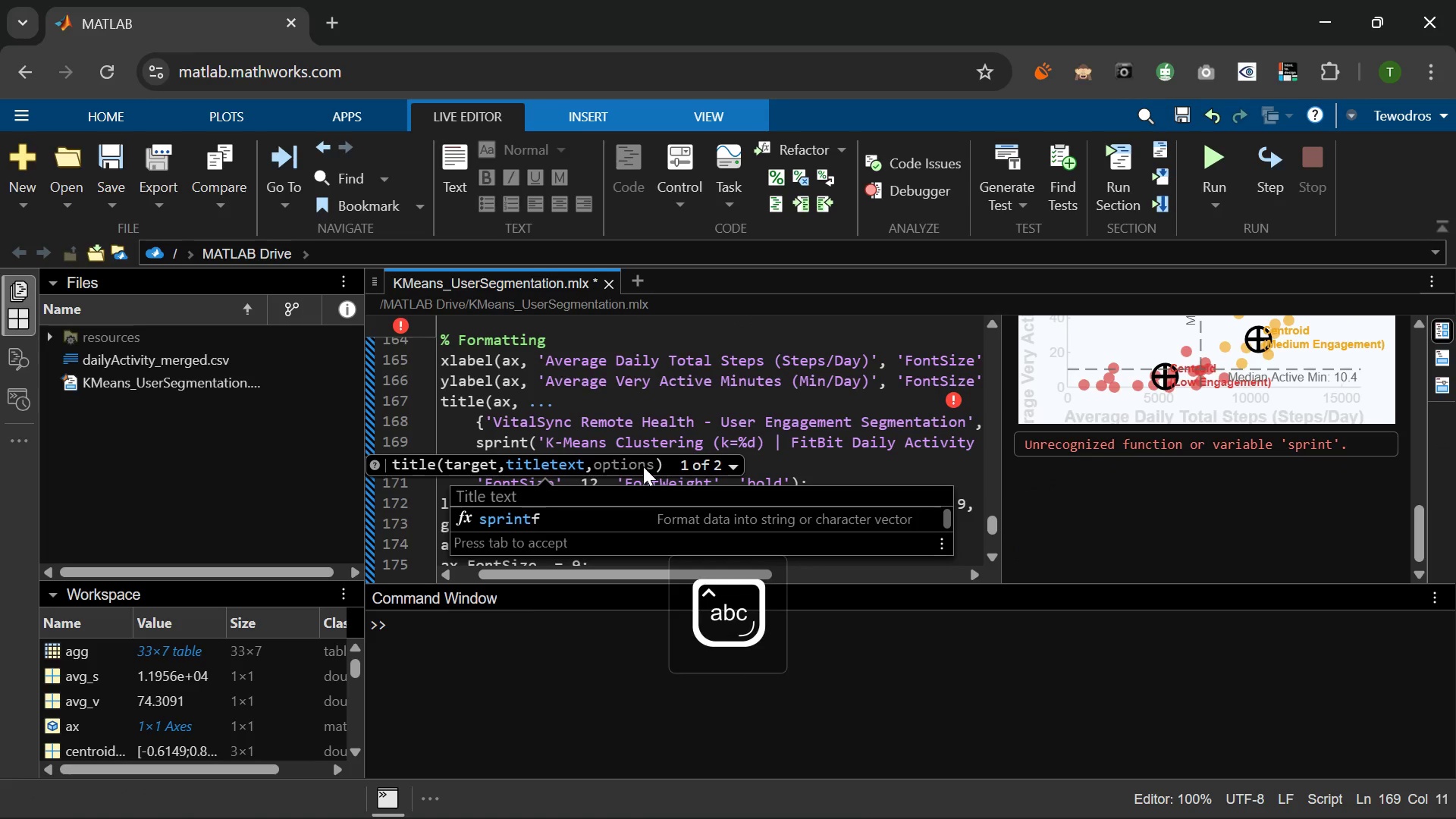 
key(F)
 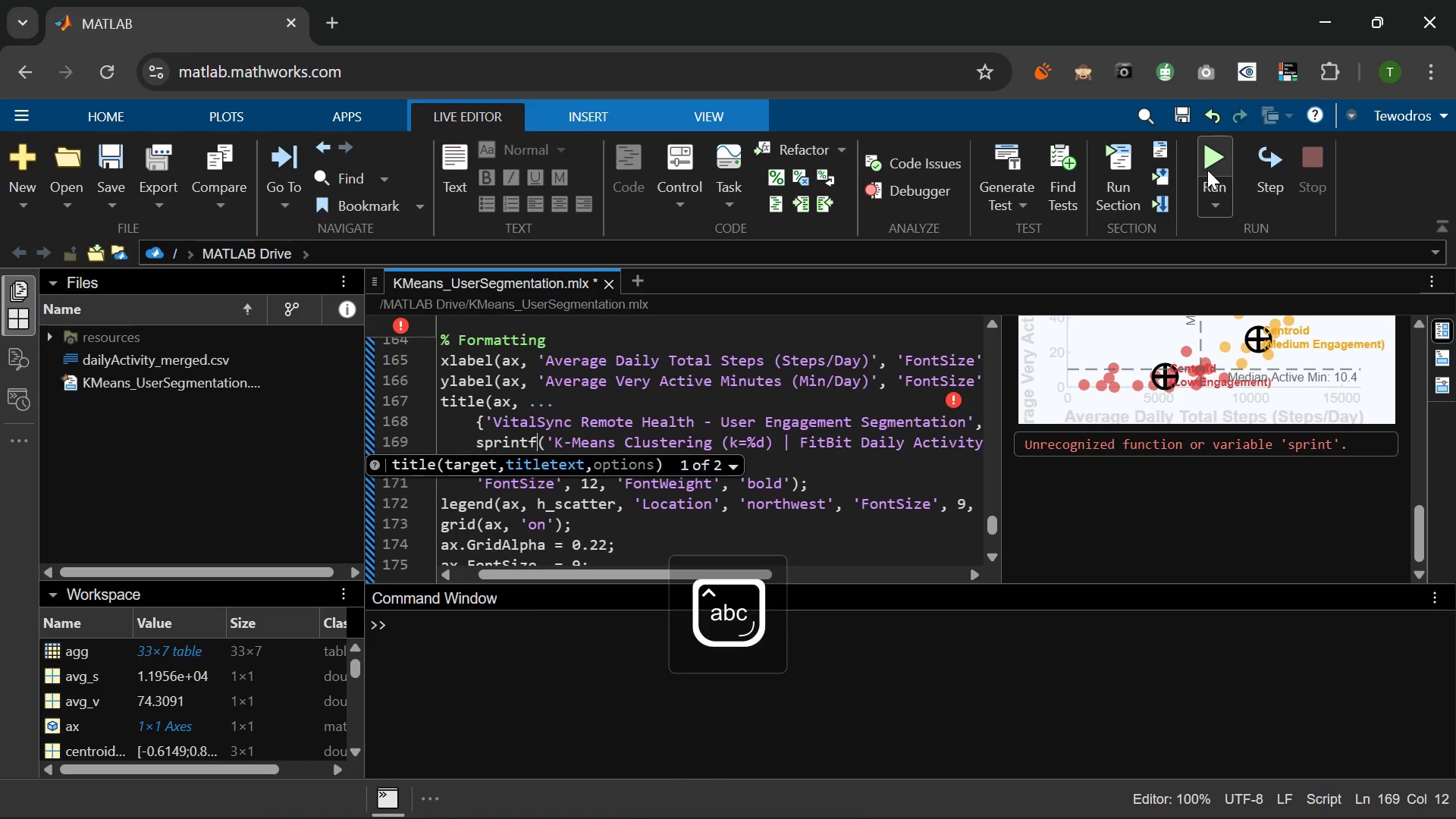 
left_click([1207, 163])
 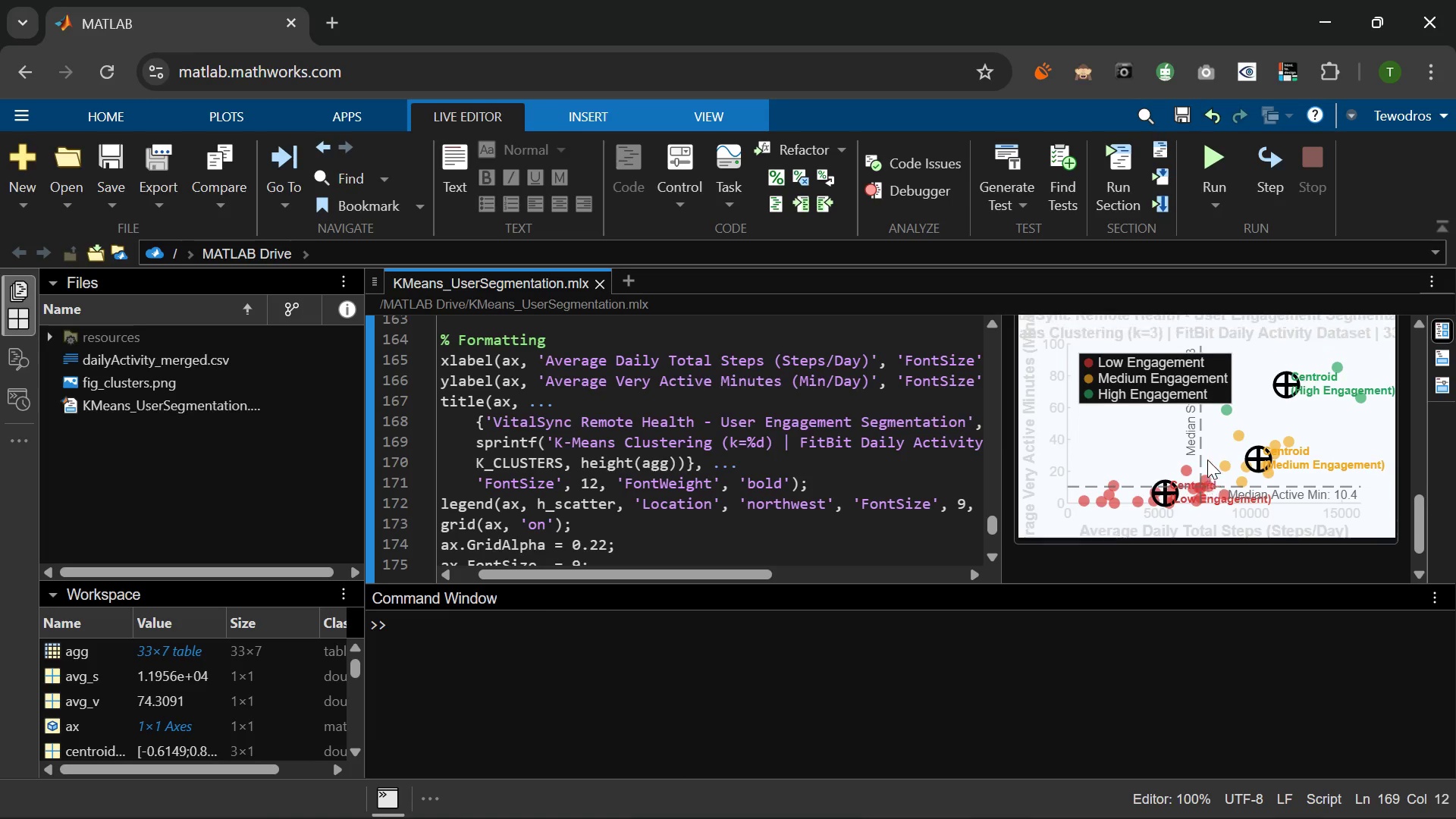 
wait(16.72)
 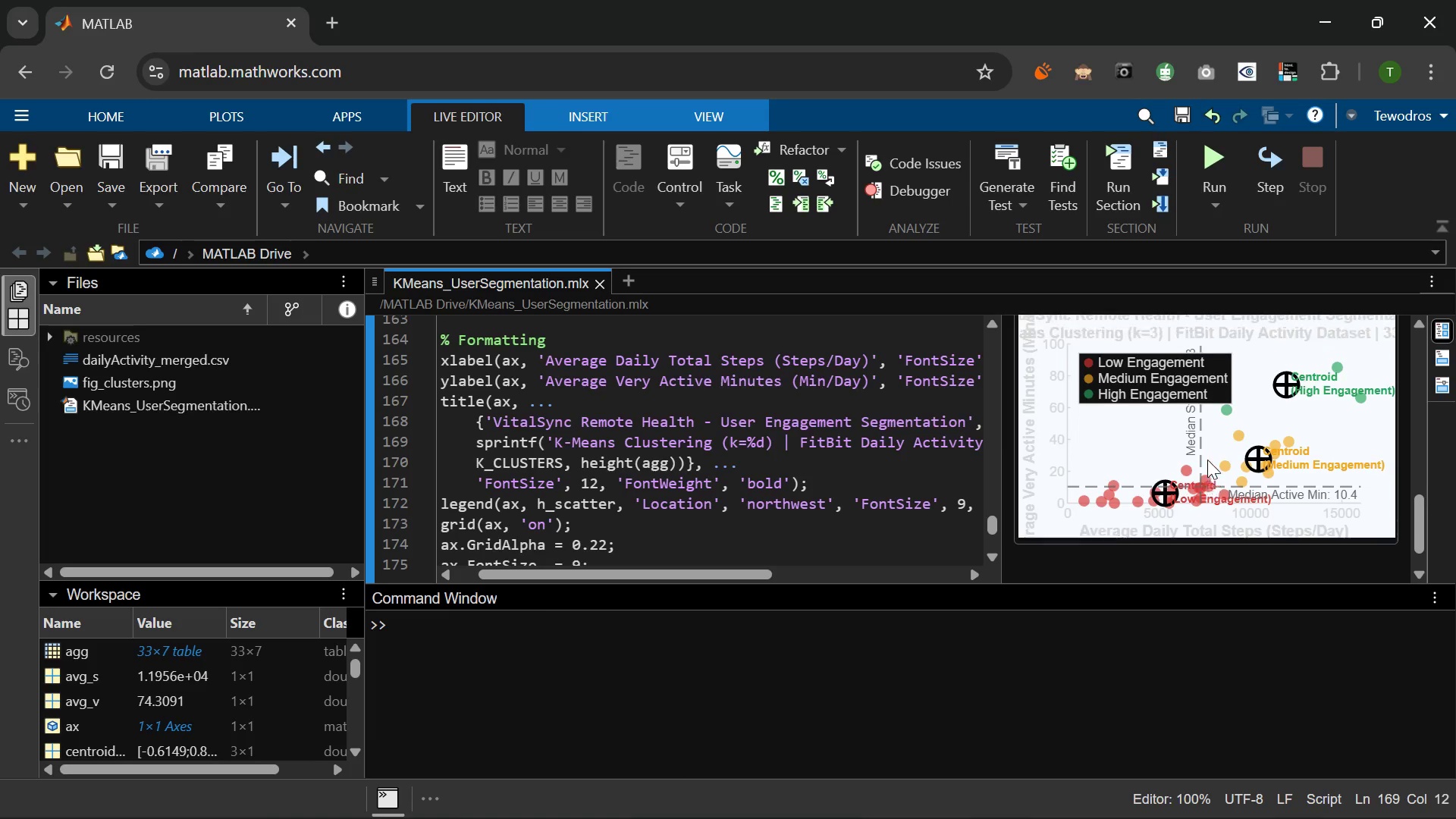 
left_click([516, 498])
 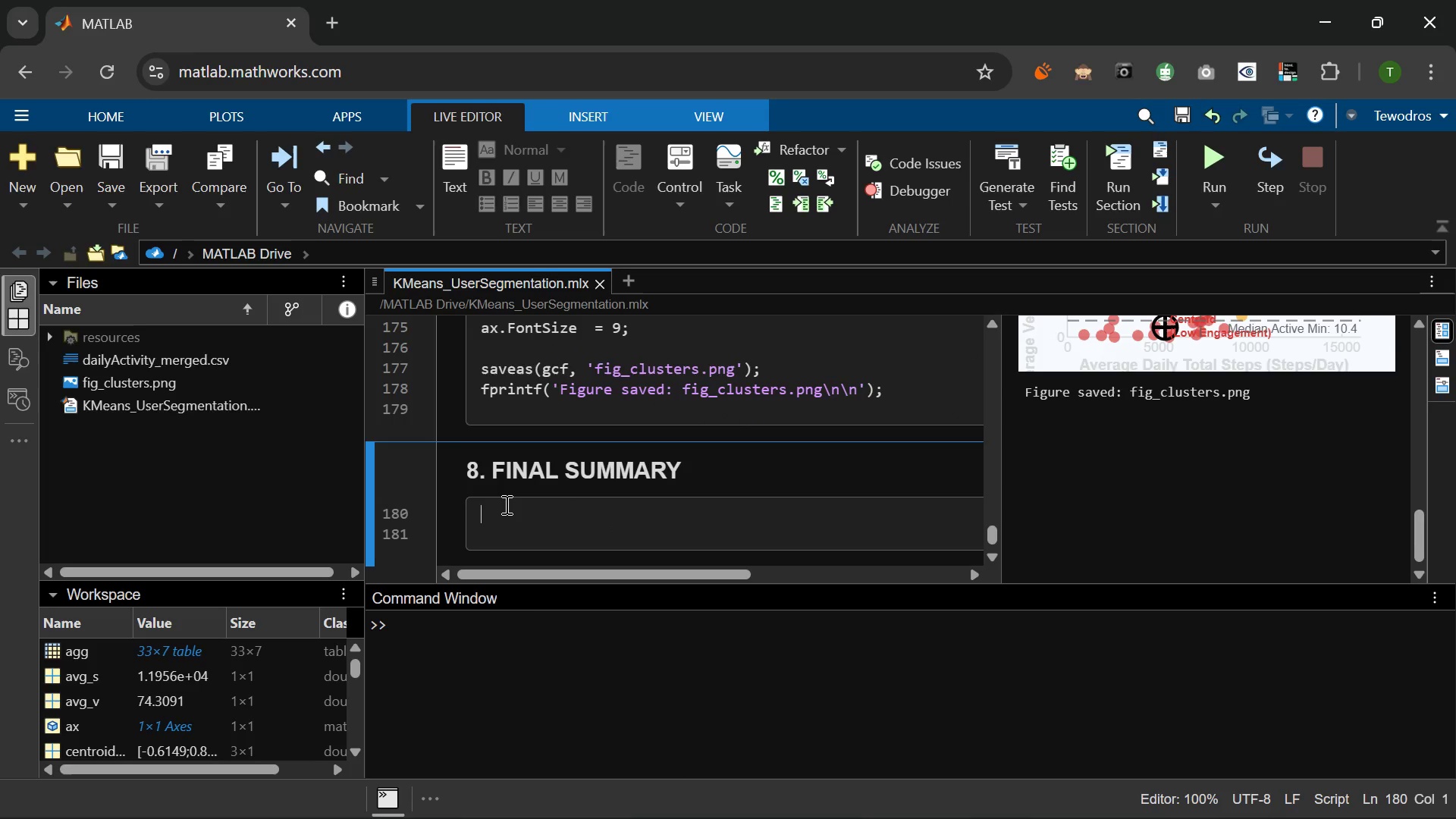 
wait(9.02)
 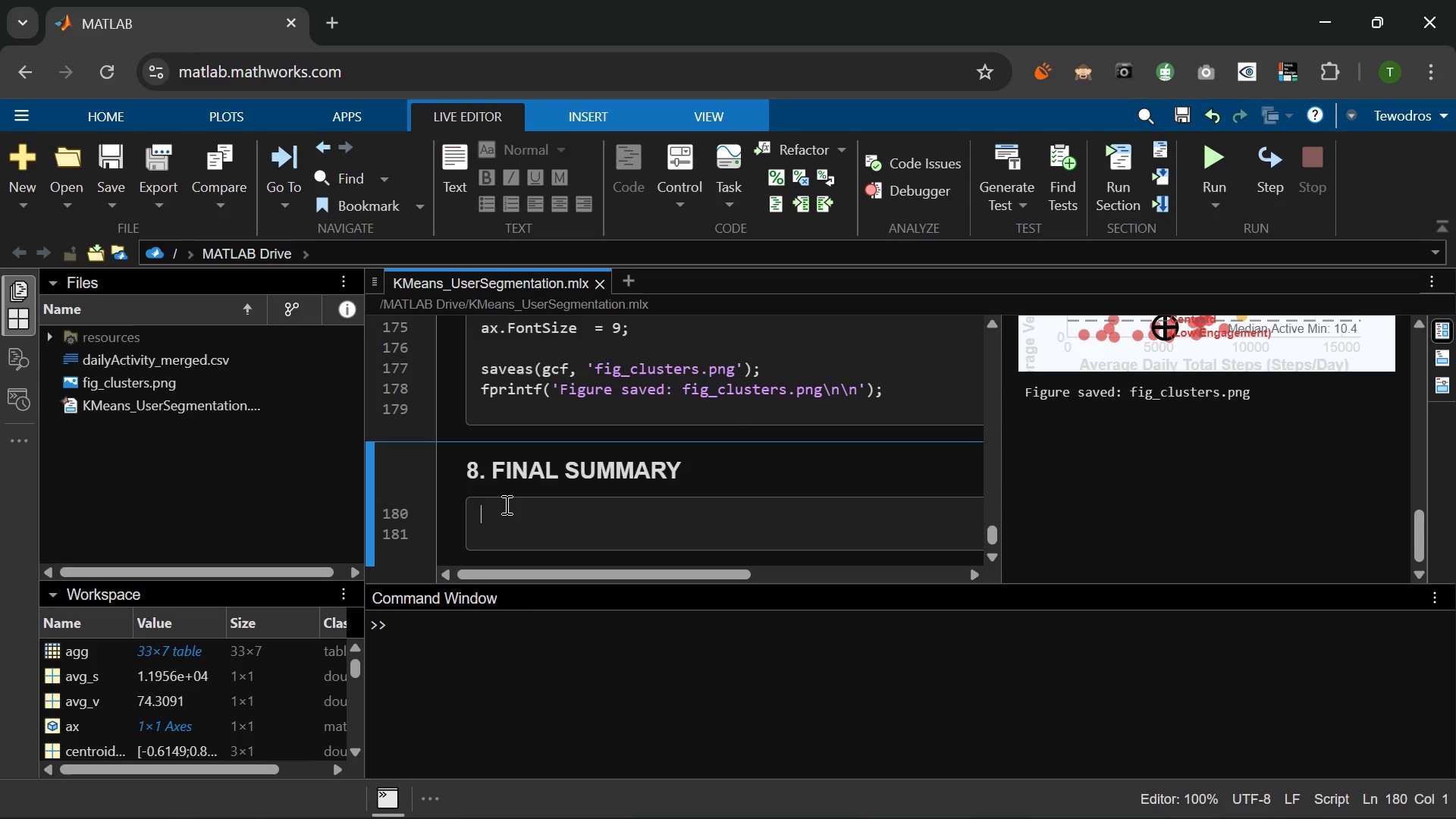 
type(fprintf()
 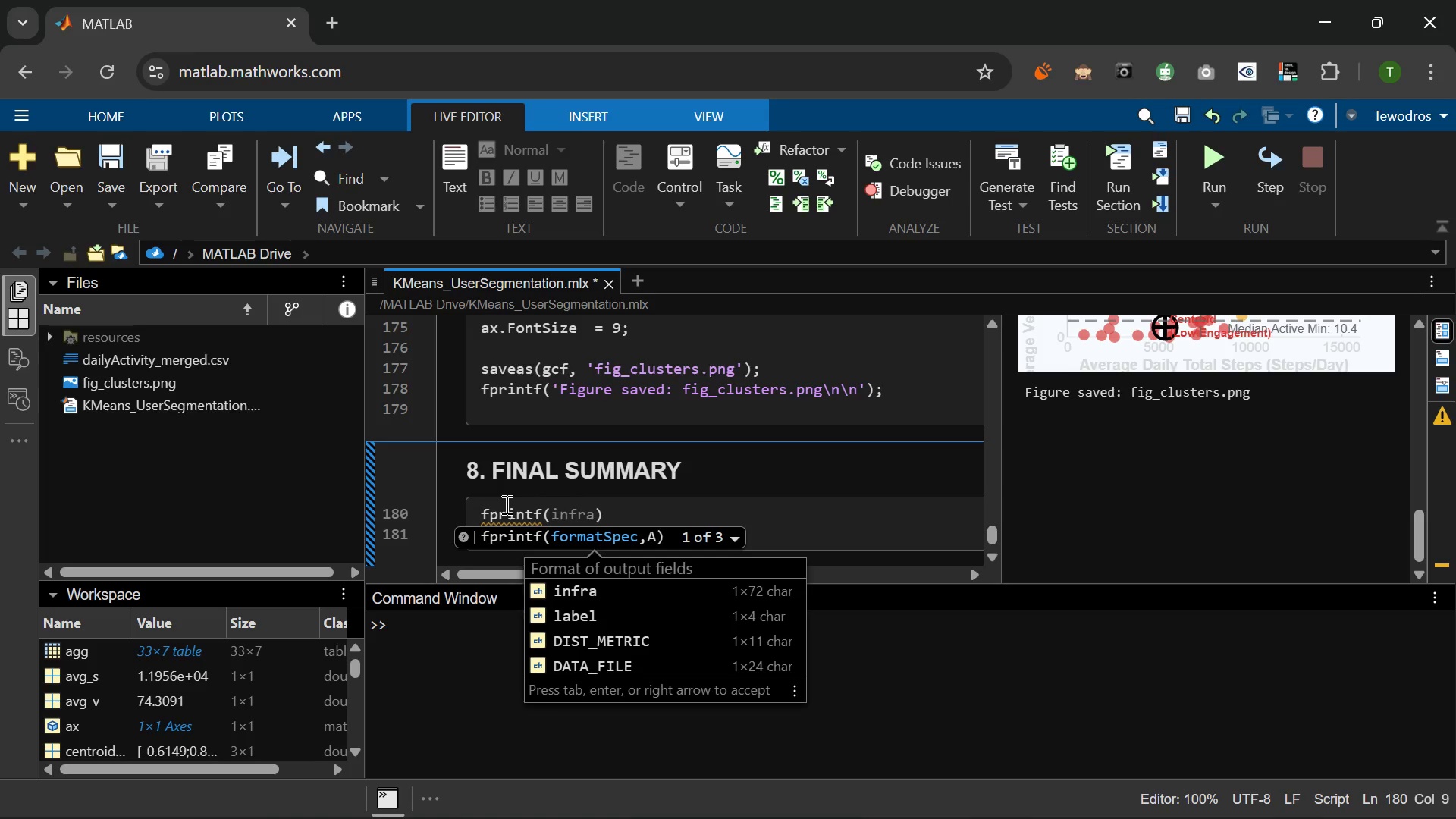 
type('  VITALSYNC - SEGMENTATION ANALYSIS SUMMARY\n)
 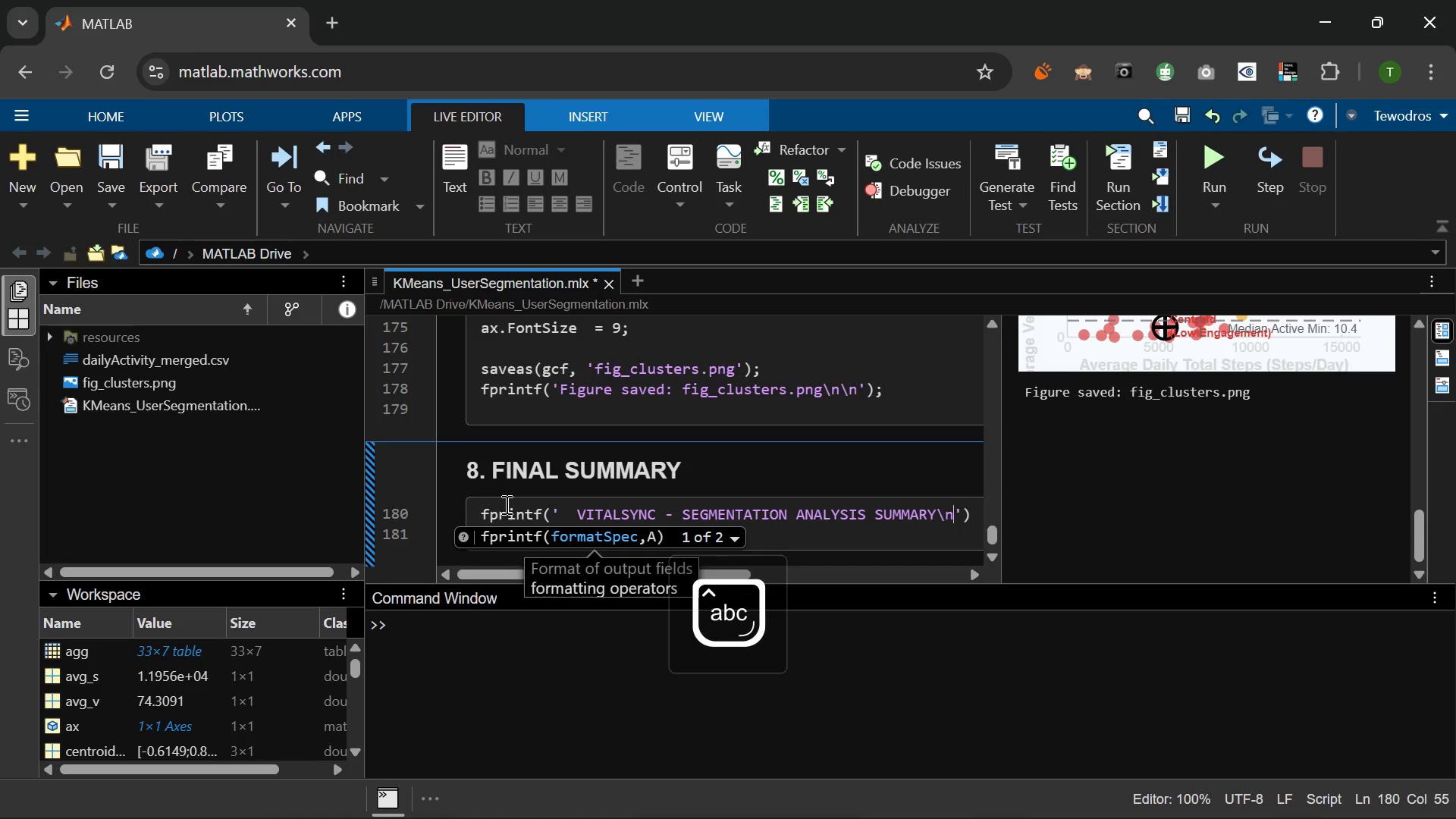 
key(ArrowRight)
 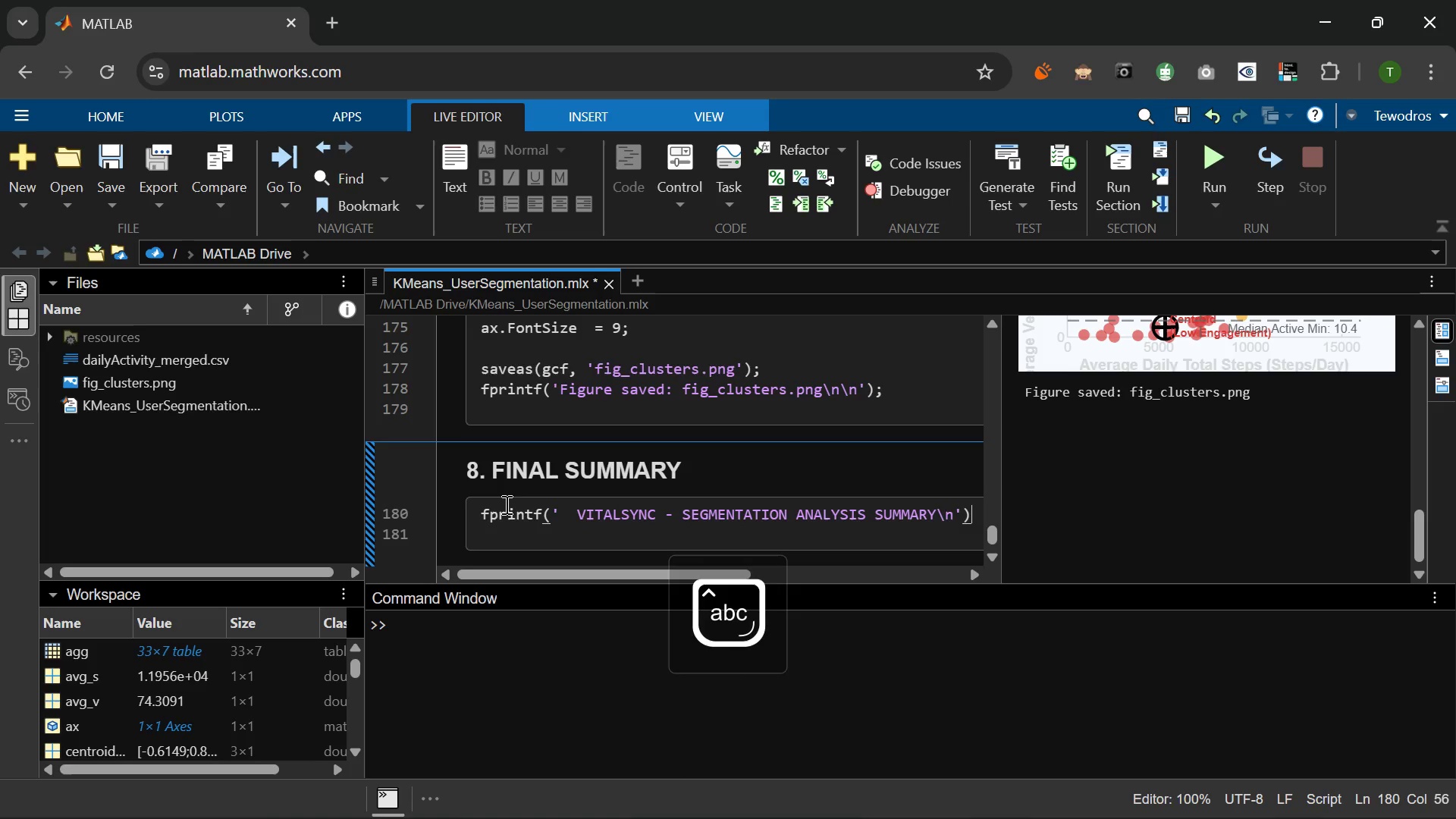 
key(ArrowRight)
 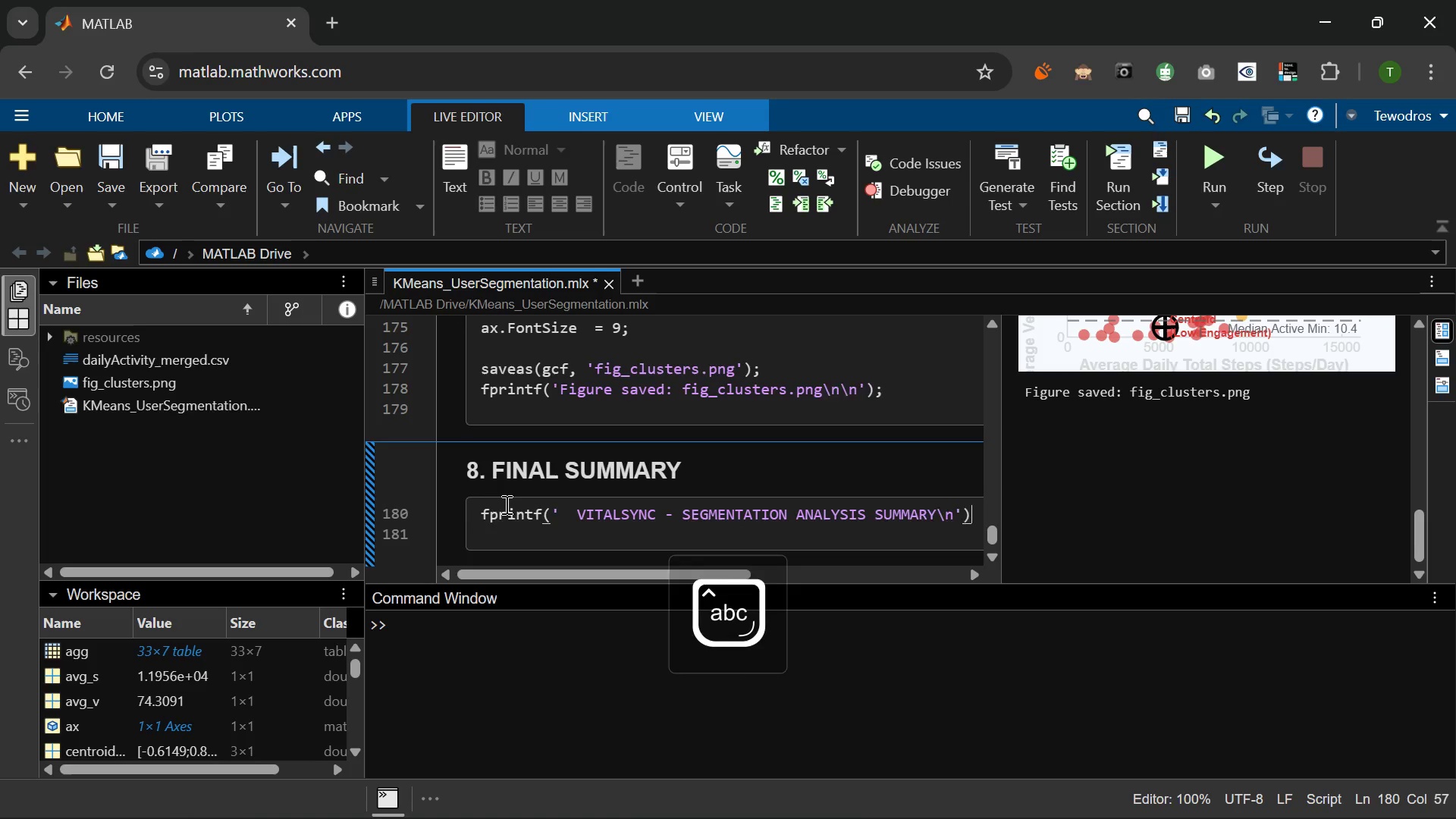 
key(Semicolon)
 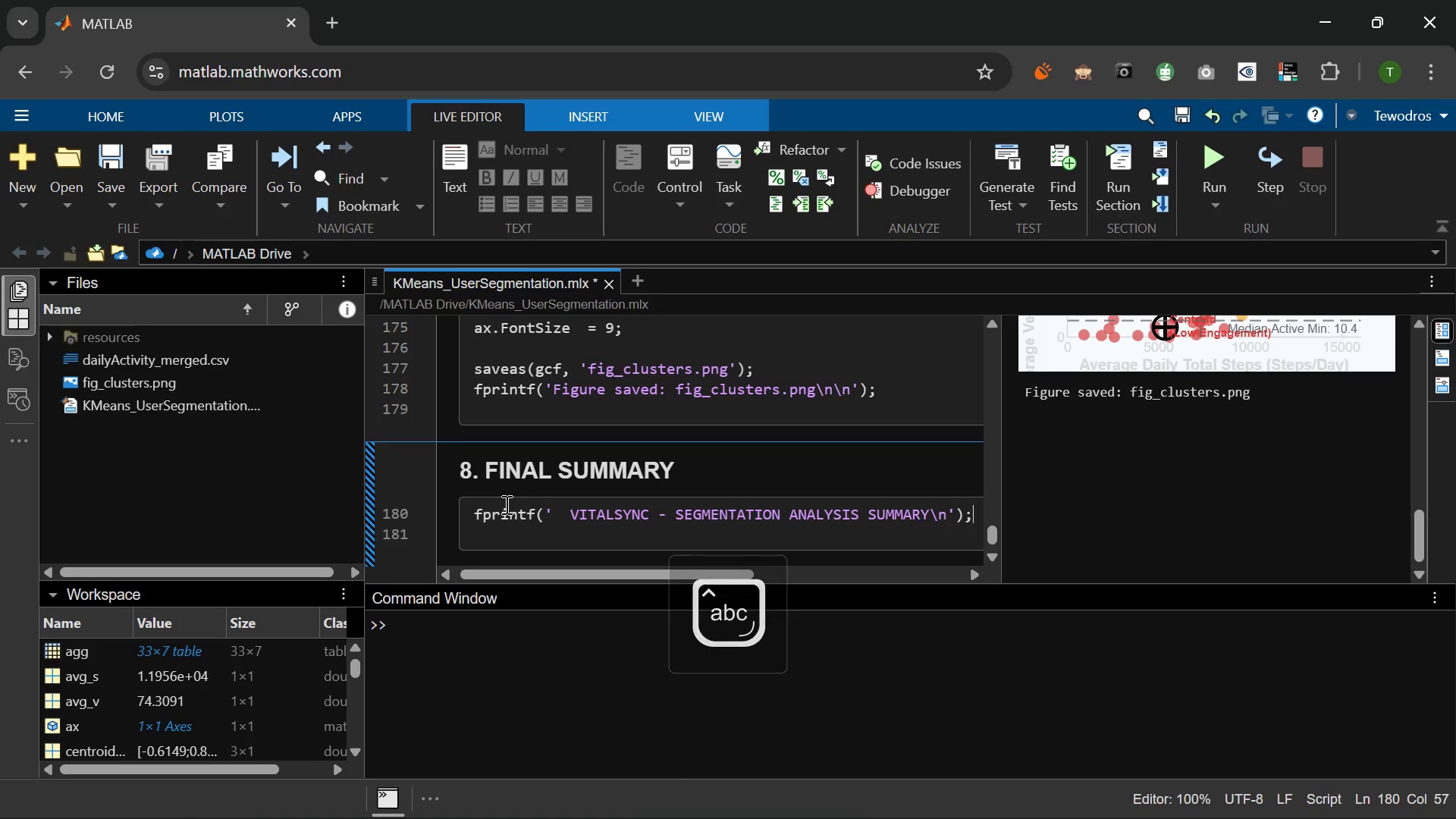 
key(Enter)
 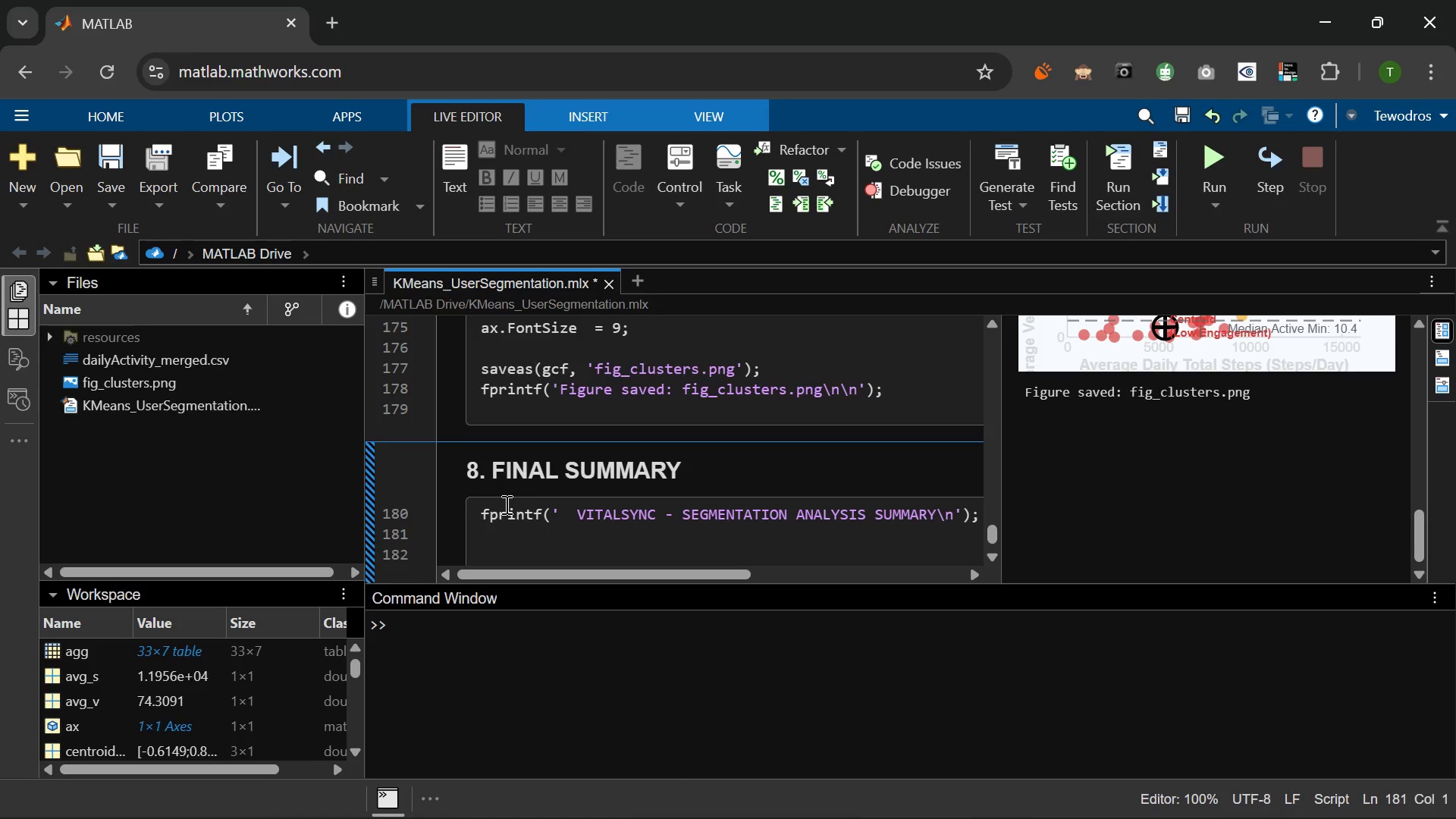 
key(Enter)
 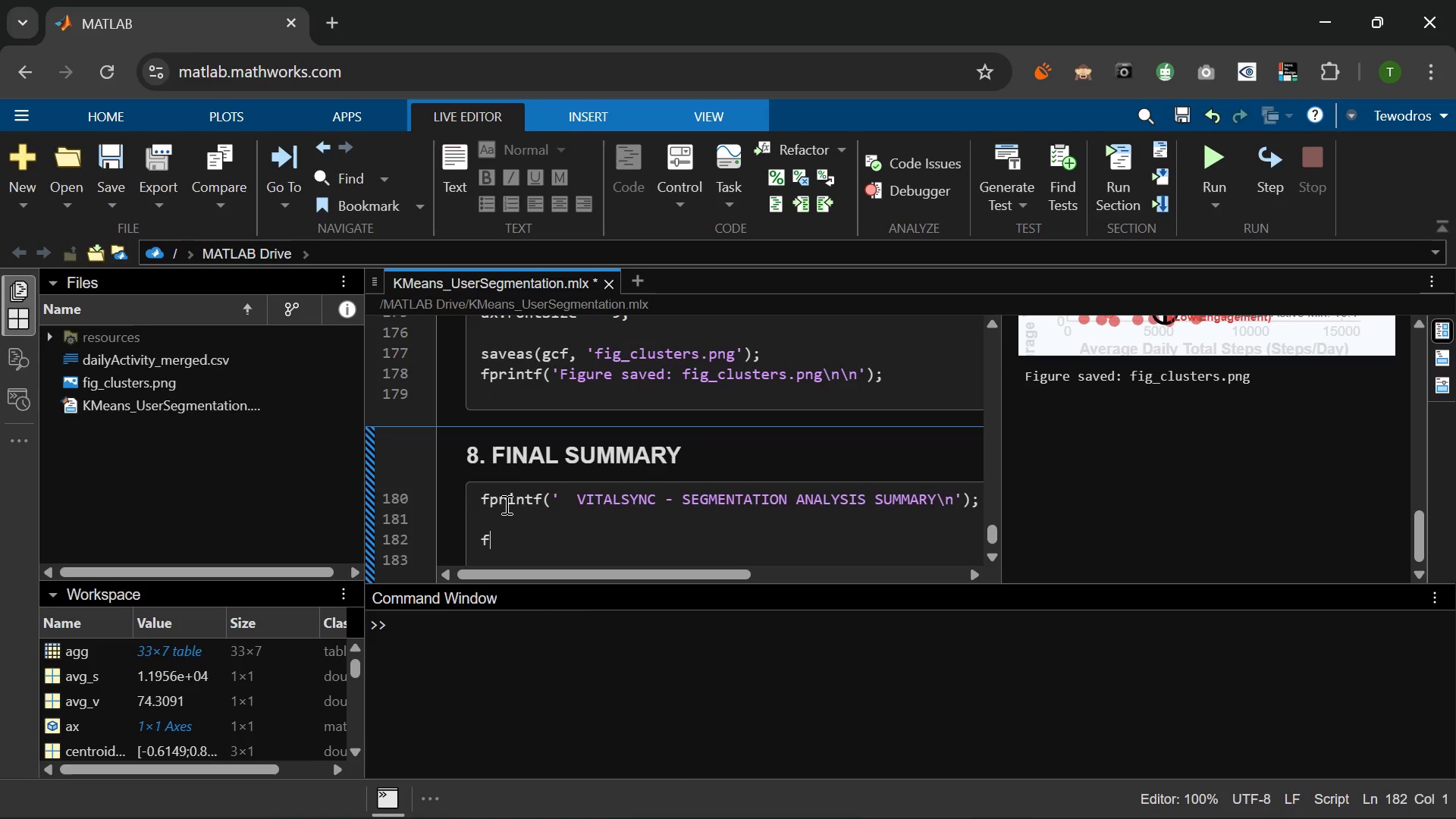 
type(fprintf()
 